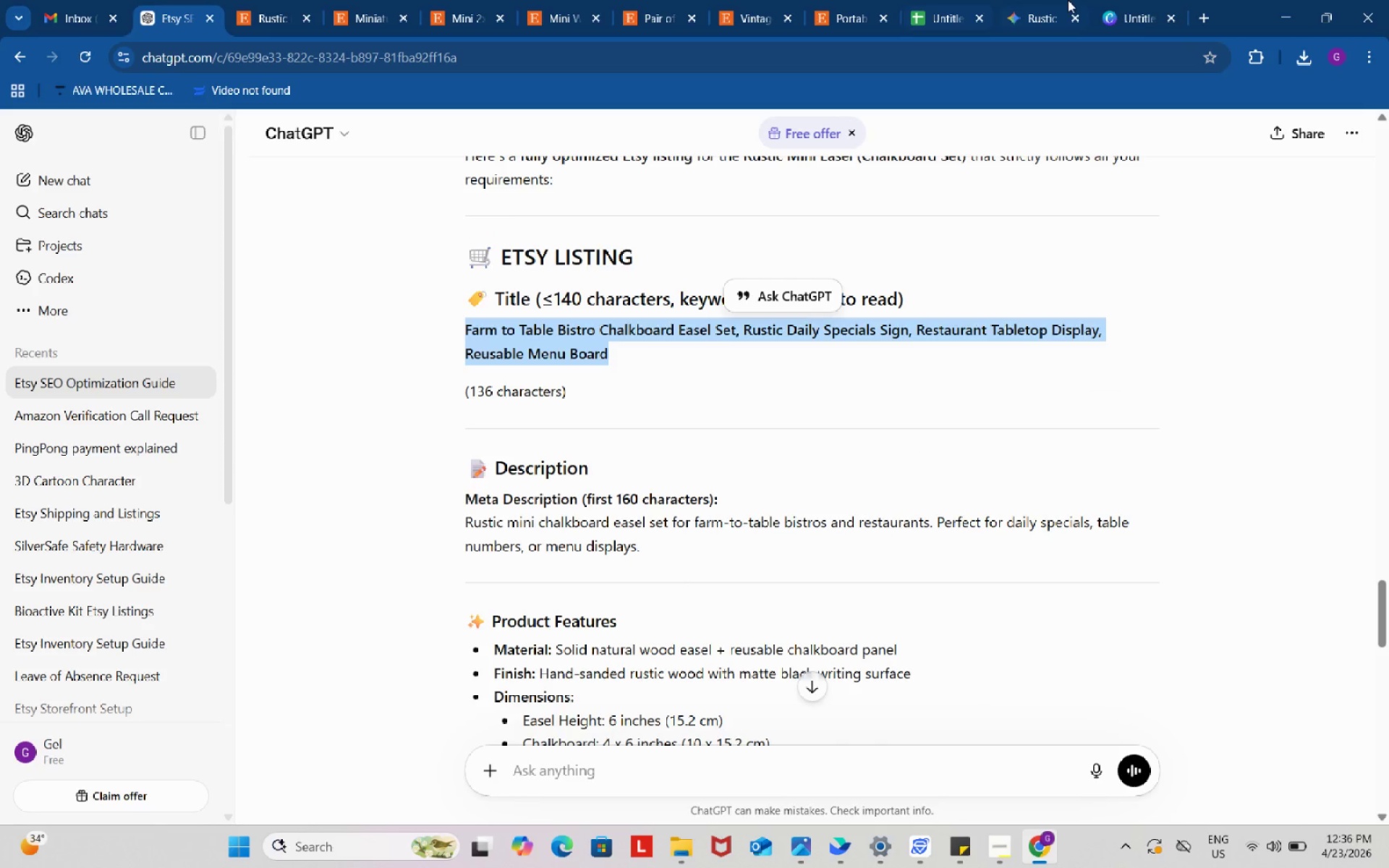 
key(Control+ControlLeft)
 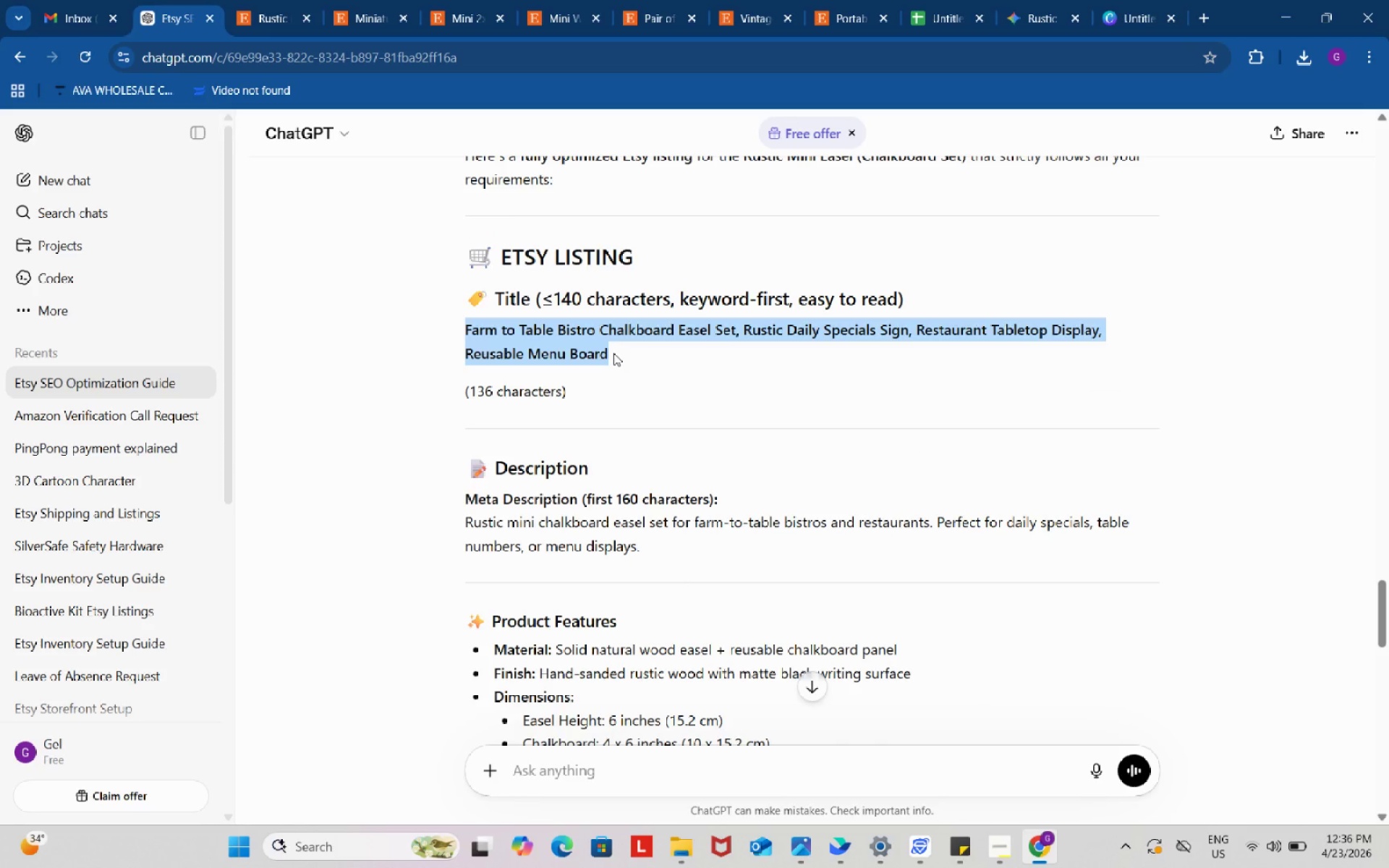 
key(Control+C)
 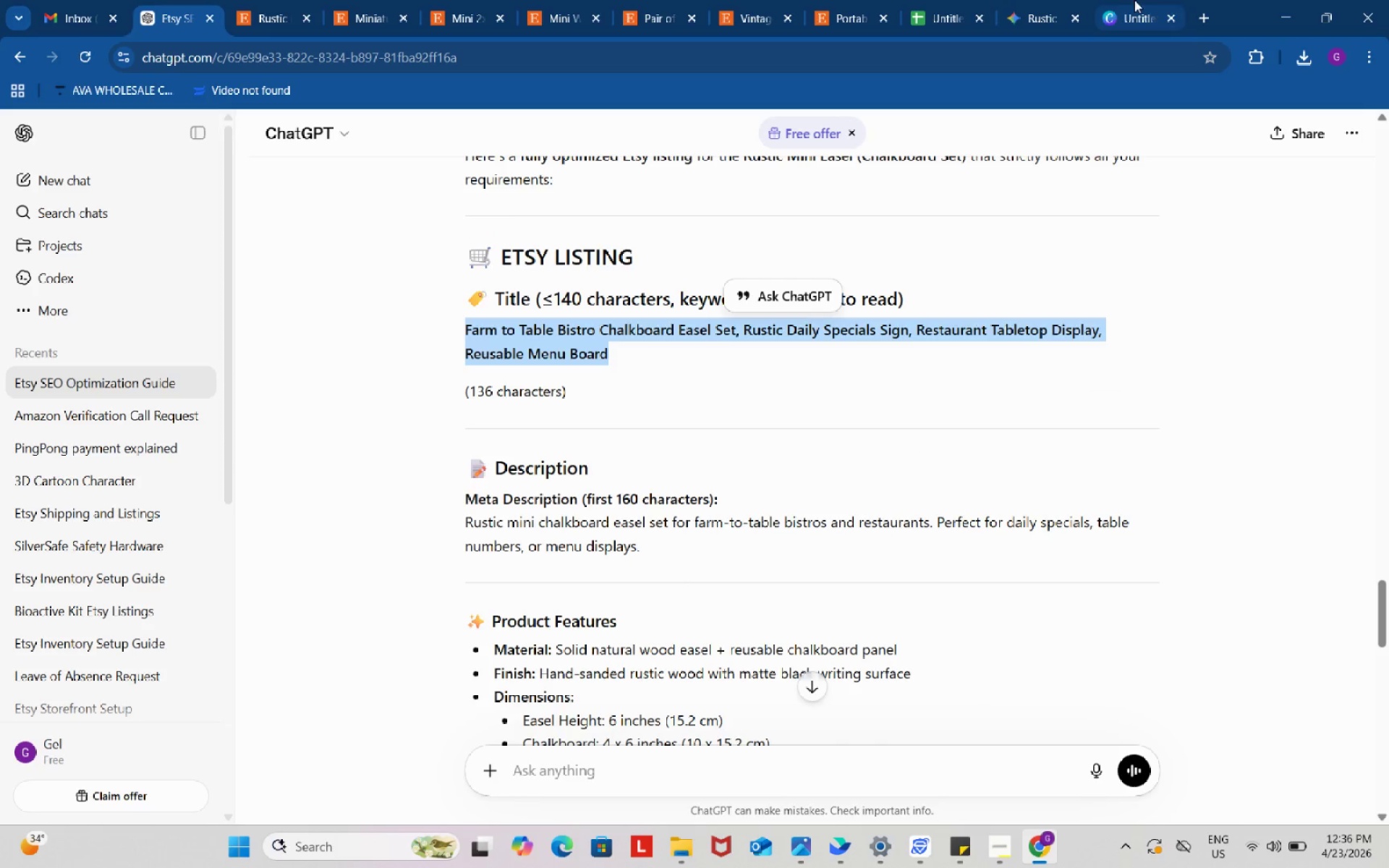 
left_click([940, 0])
 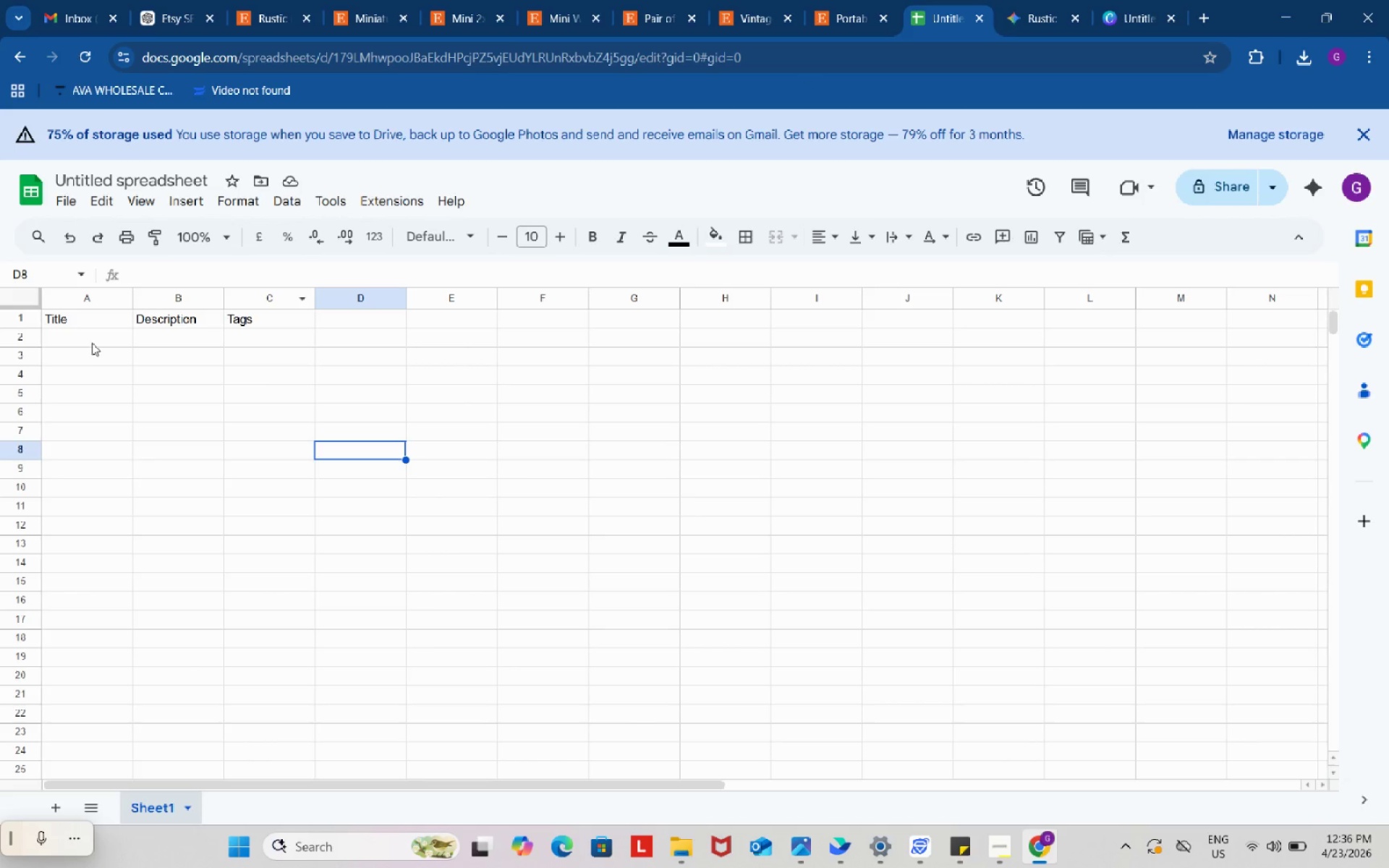 
left_click([91, 341])
 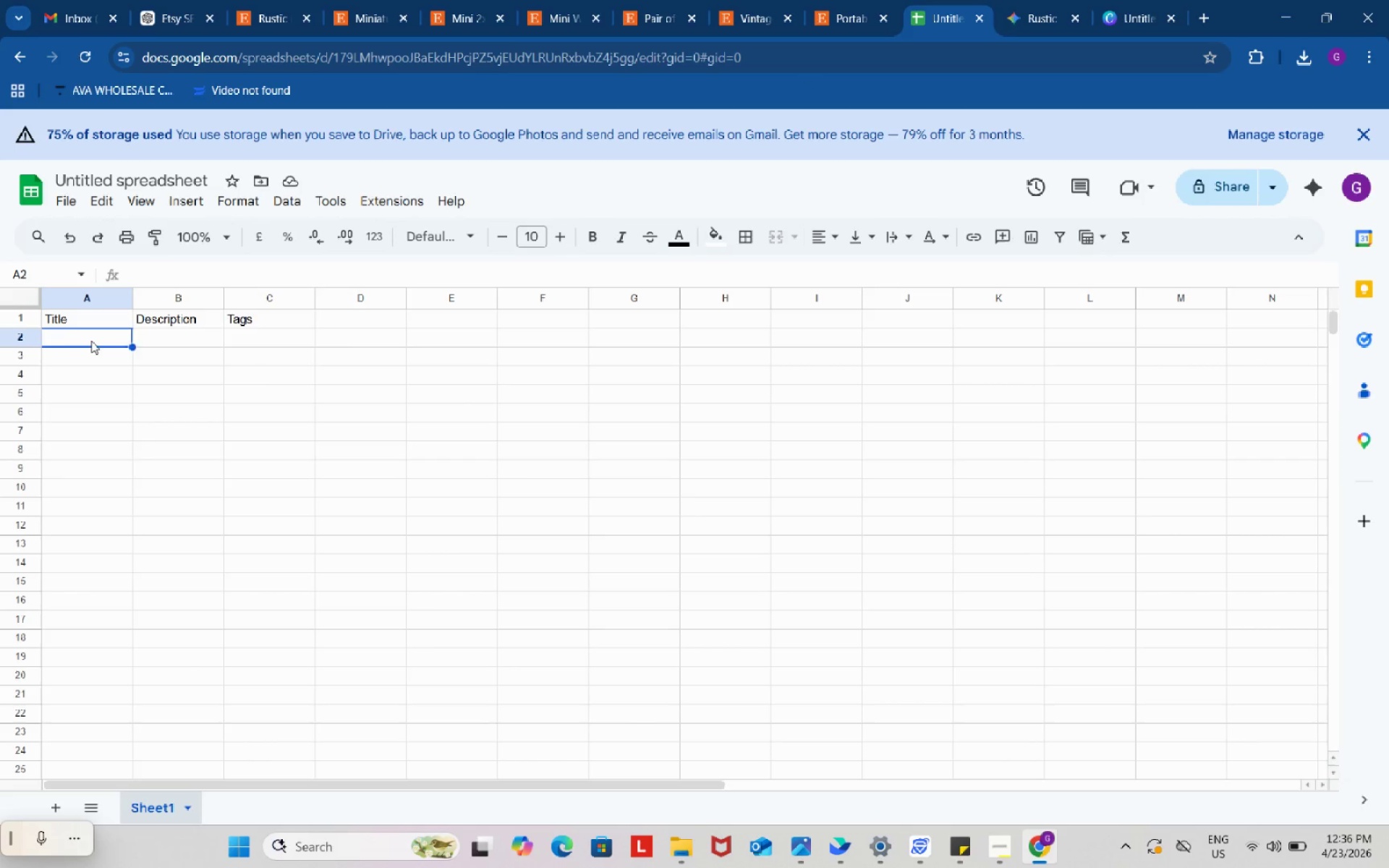 
key(Control+ControlLeft)
 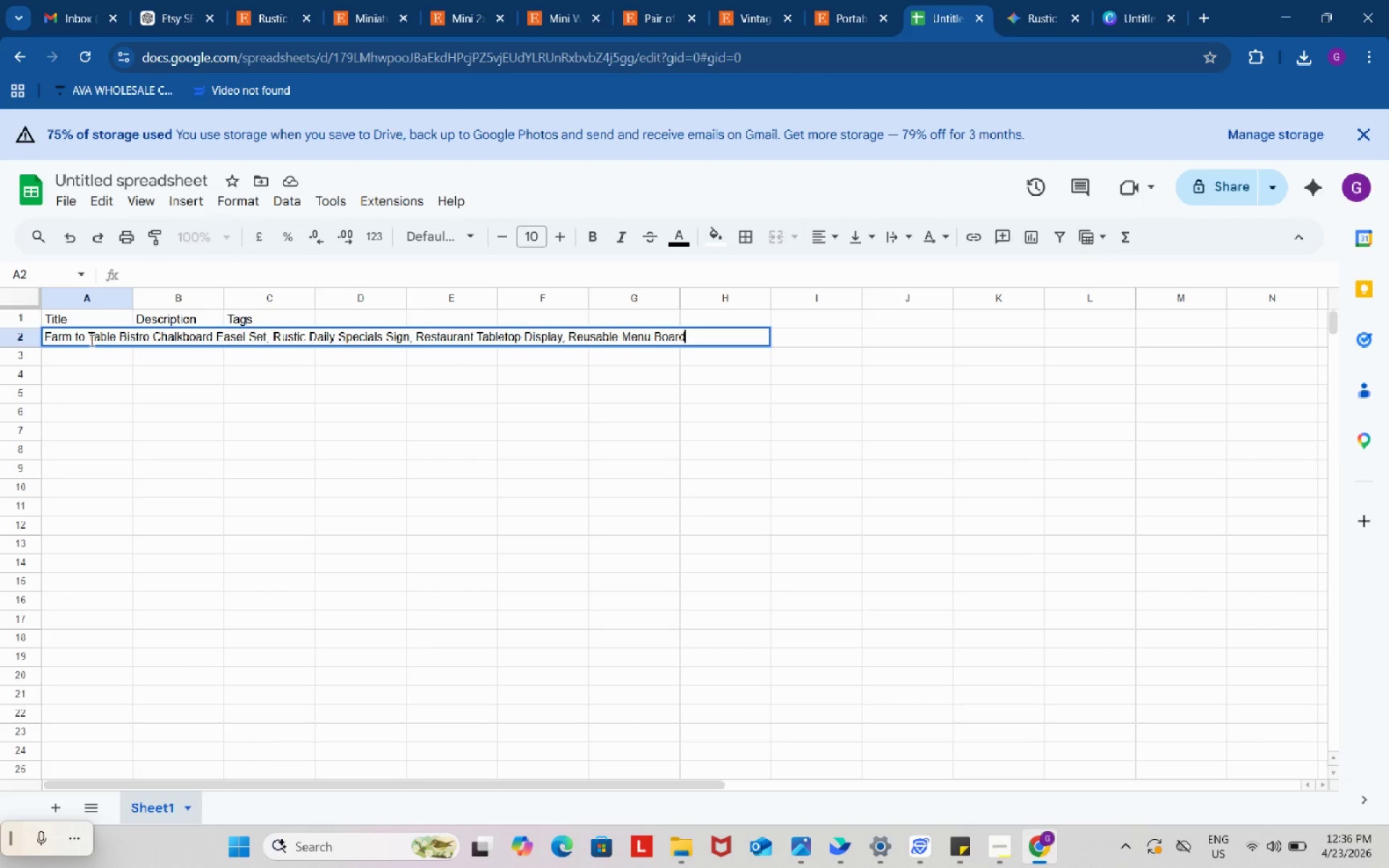 
key(Control+V)
 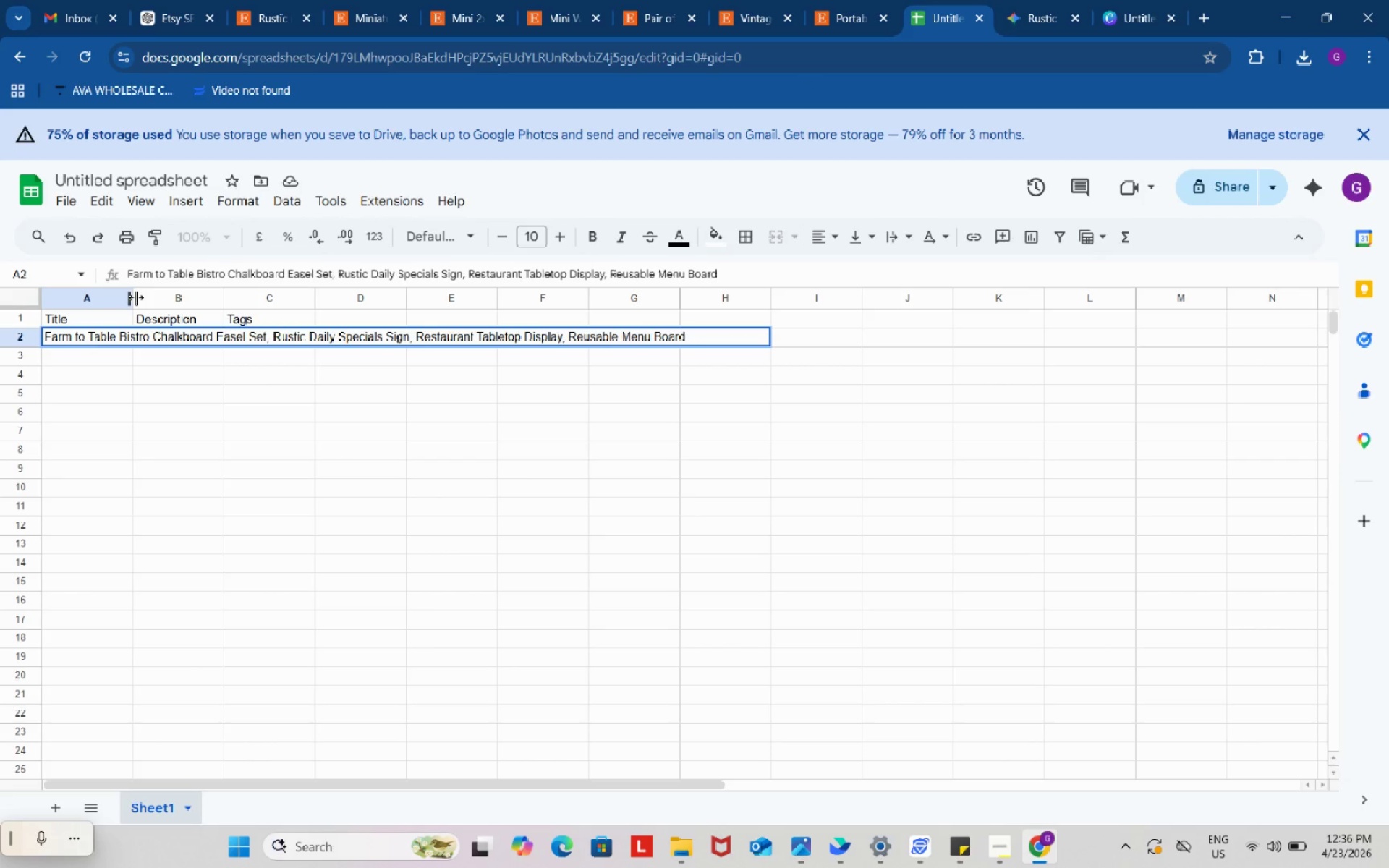 
left_click_drag(start_coordinate=[136, 297], to_coordinate=[226, 303])
 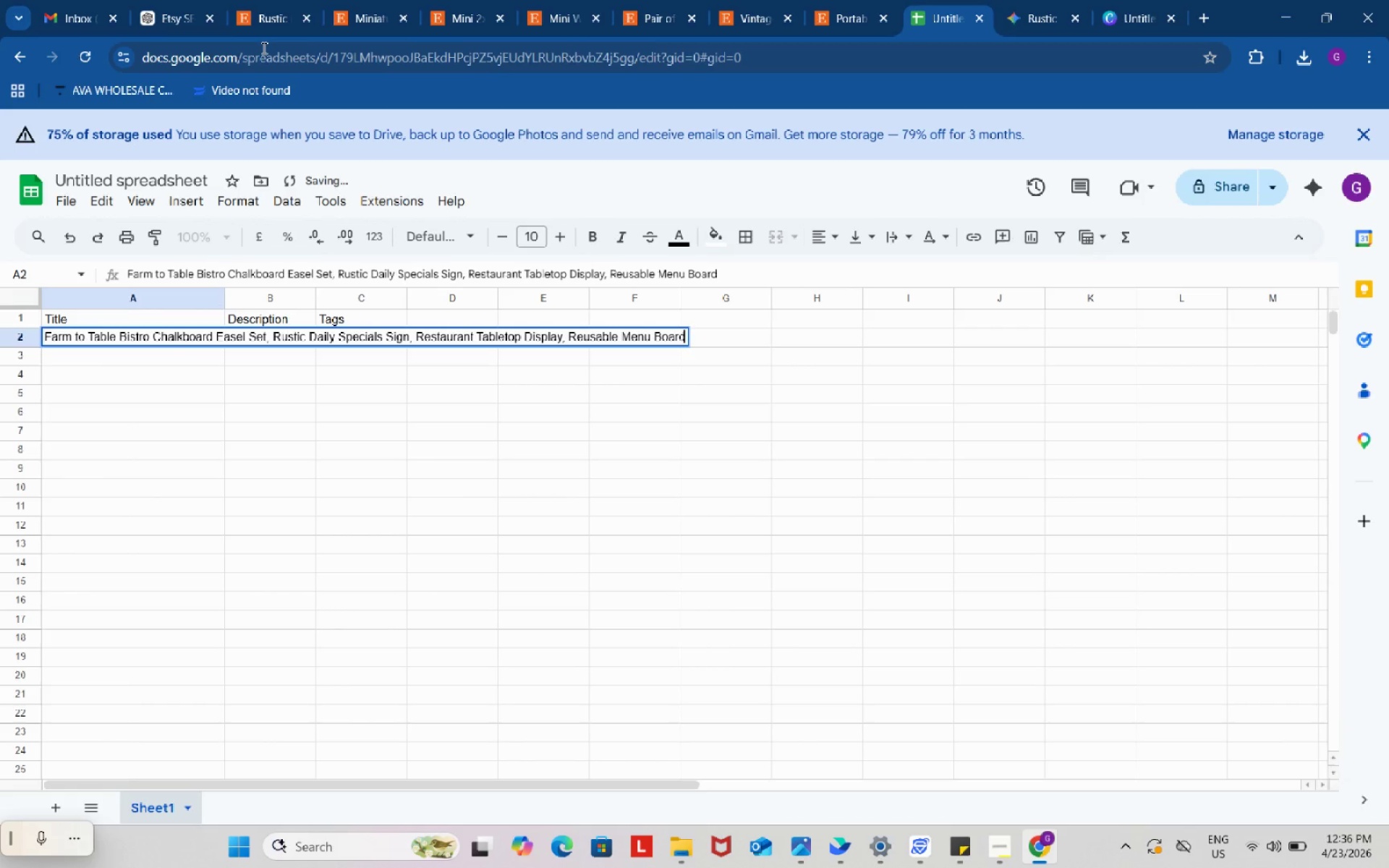 
left_click([203, 8])
 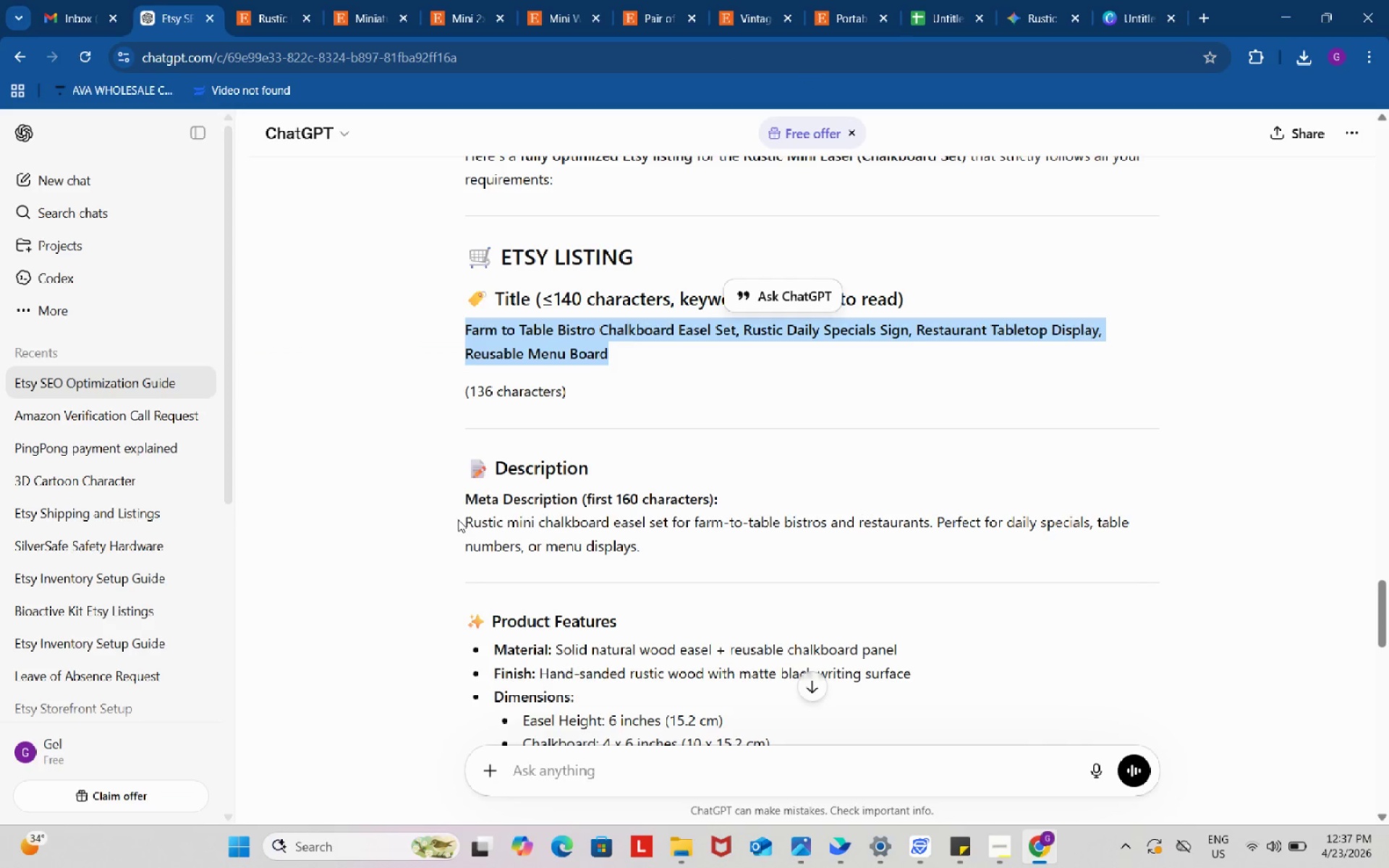 
scroll: coordinate [459, 519], scroll_direction: down, amount: 1.0
 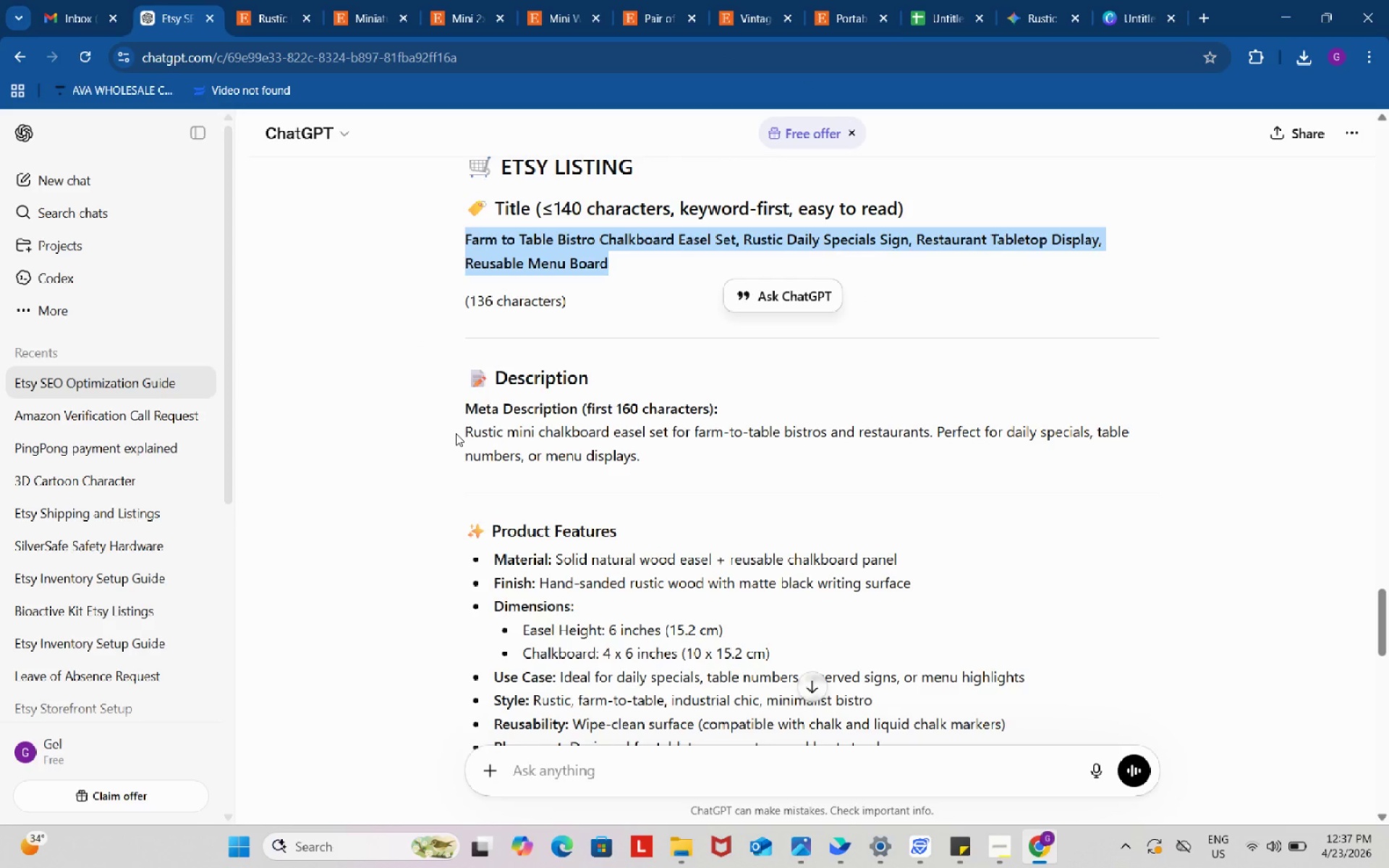 
left_click_drag(start_coordinate=[456, 433], to_coordinate=[759, 544])
 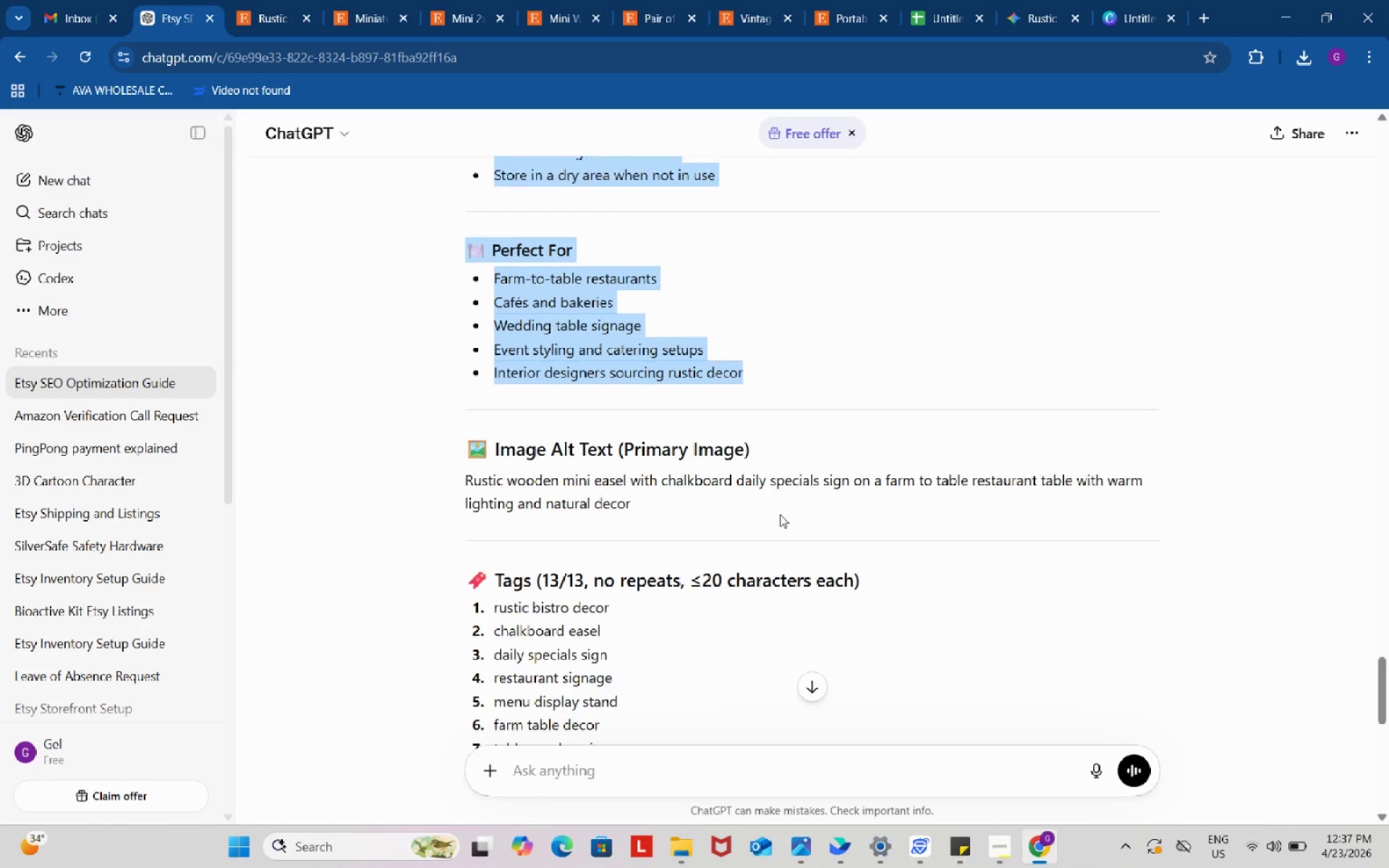 
scroll: coordinate [571, 538], scroll_direction: down, amount: 6.0
 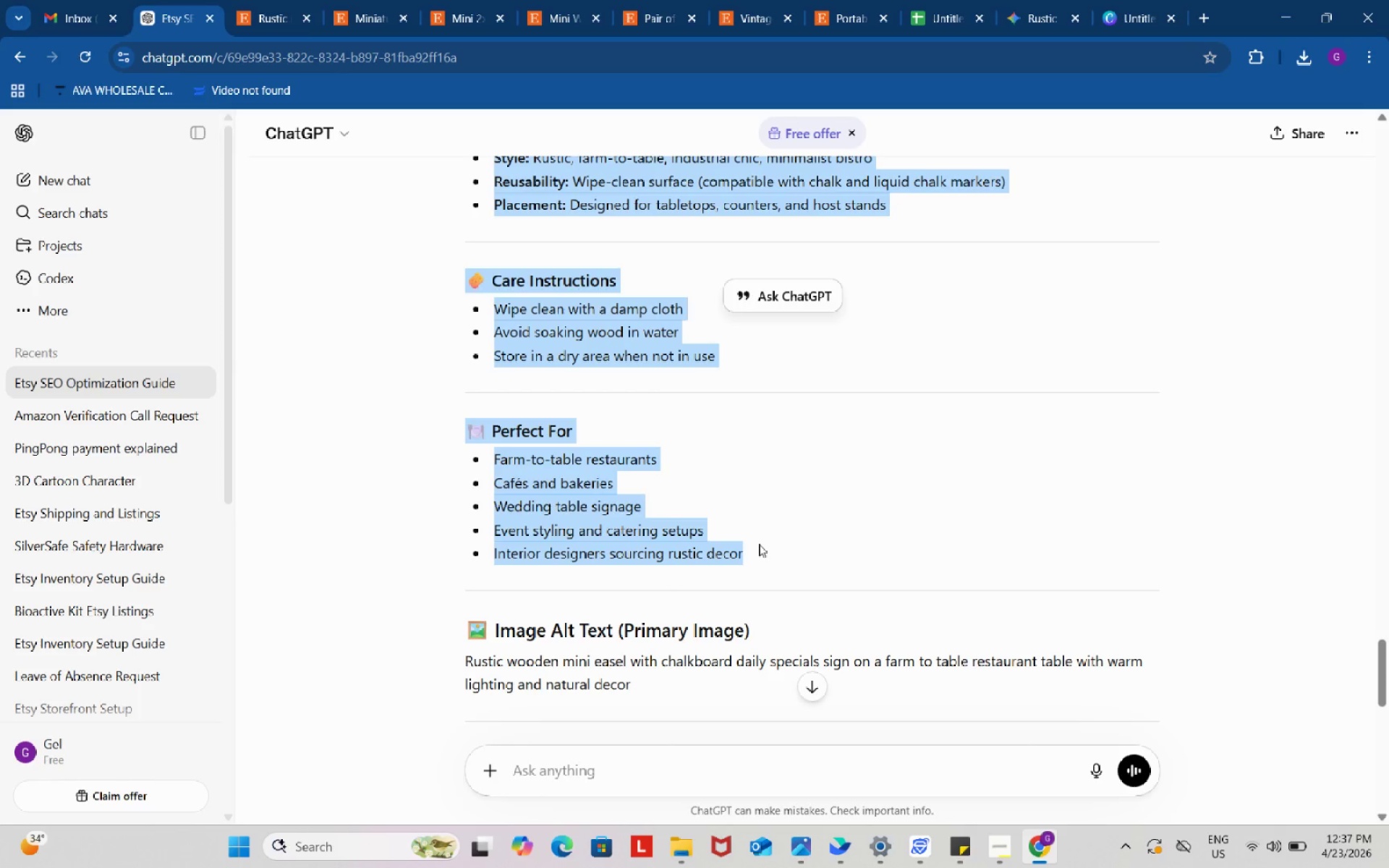 
key(Control+ControlLeft)
 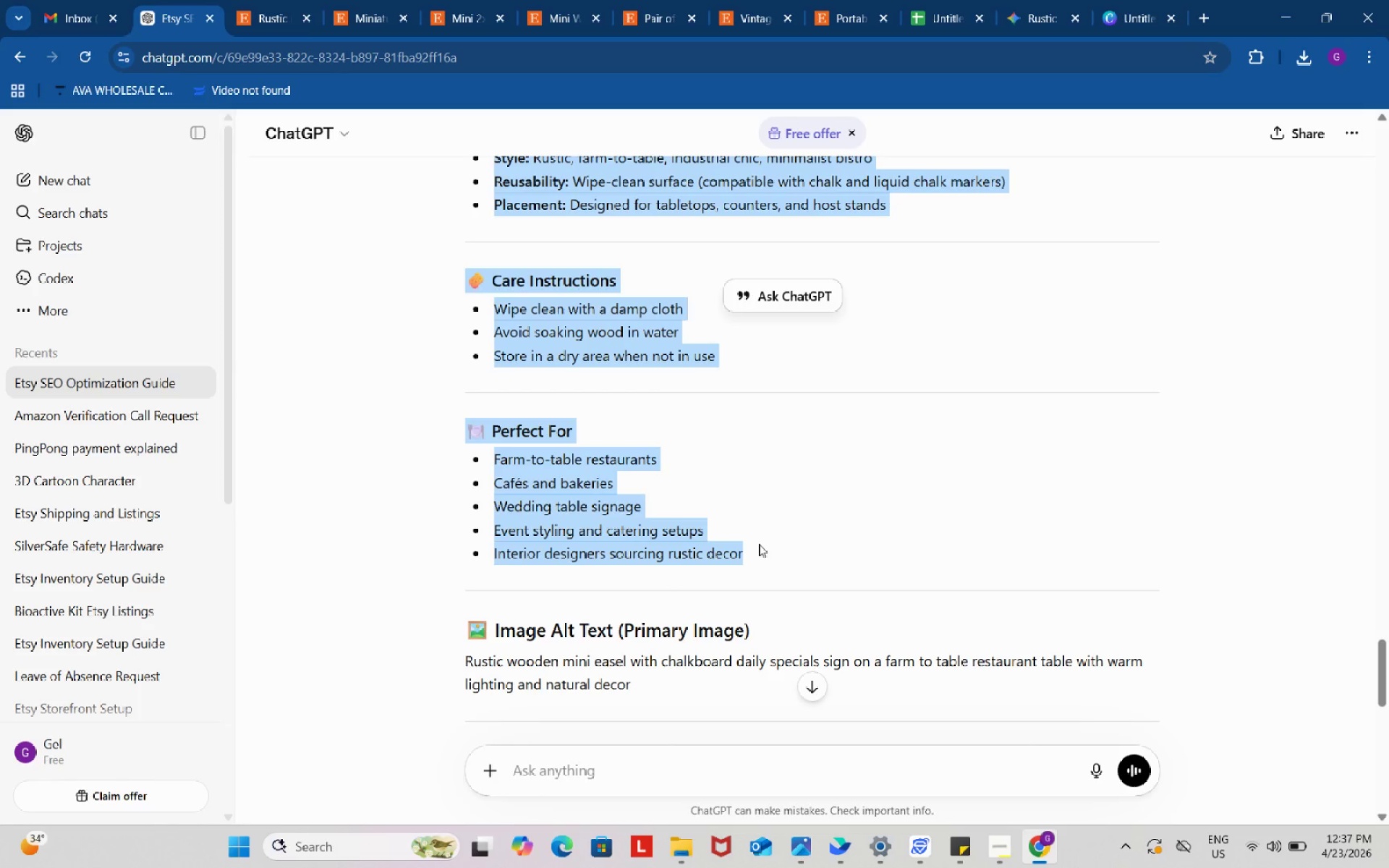 
key(Control+C)
 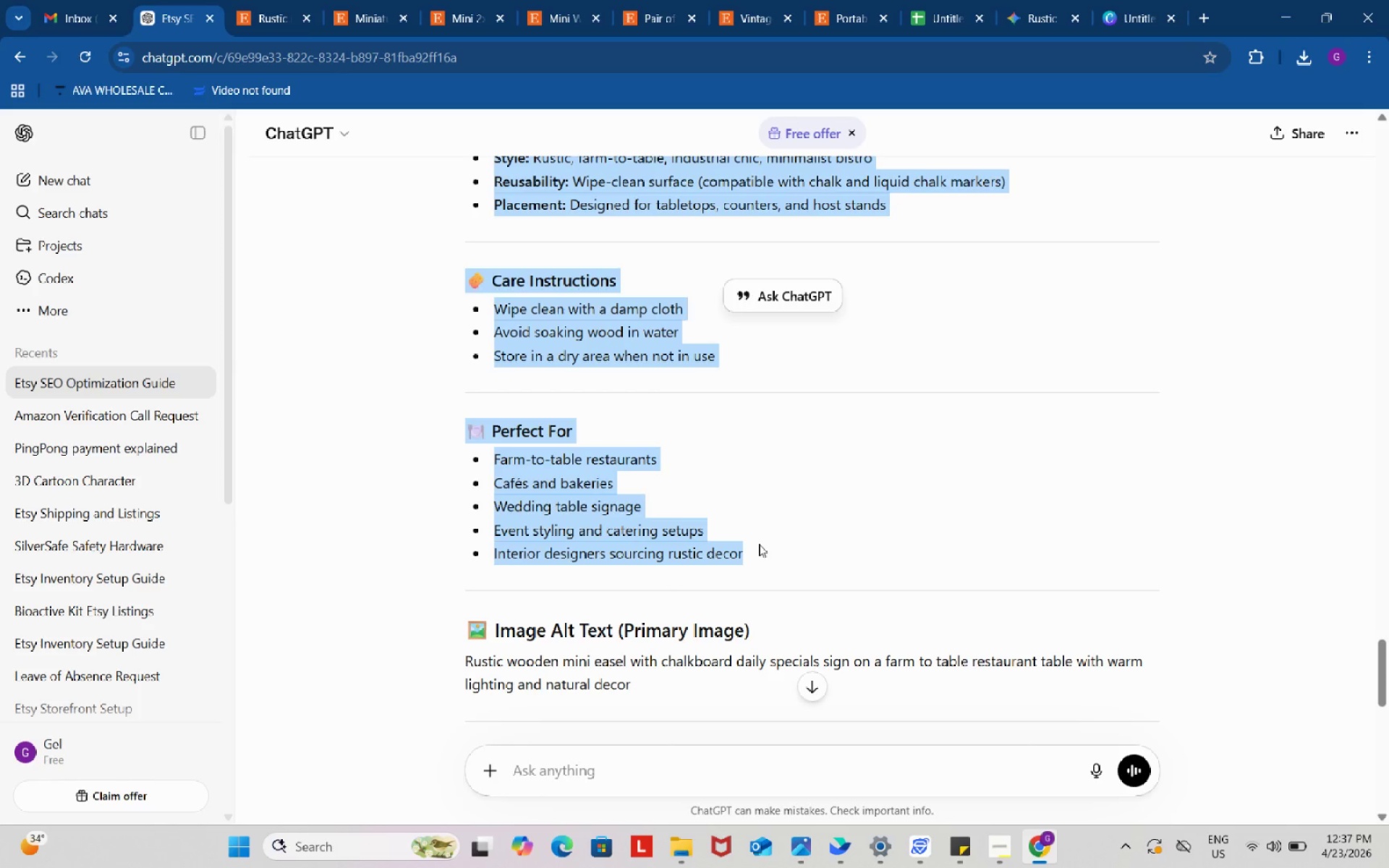 
key(Control+ControlLeft)
 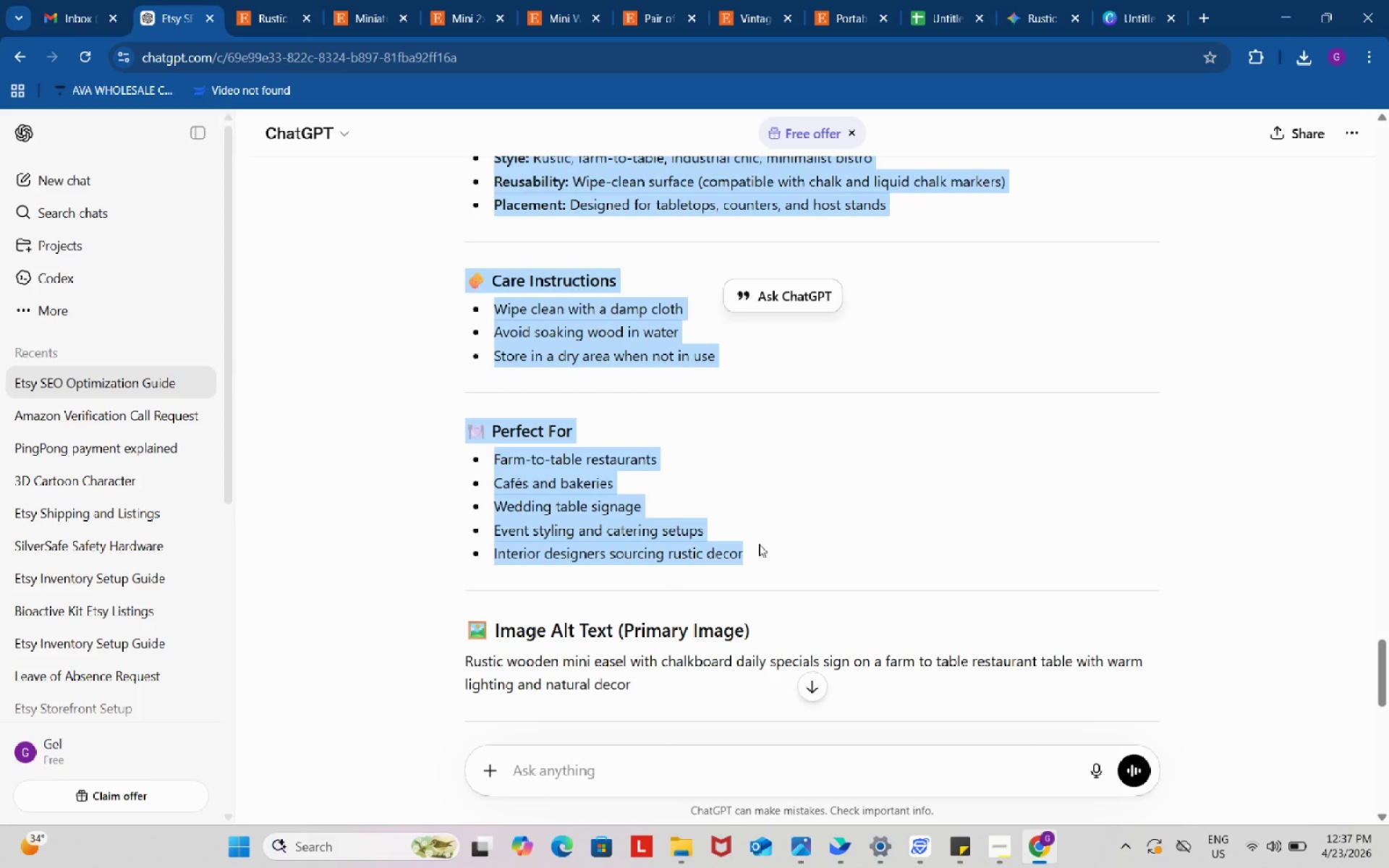 
key(Control+C)
 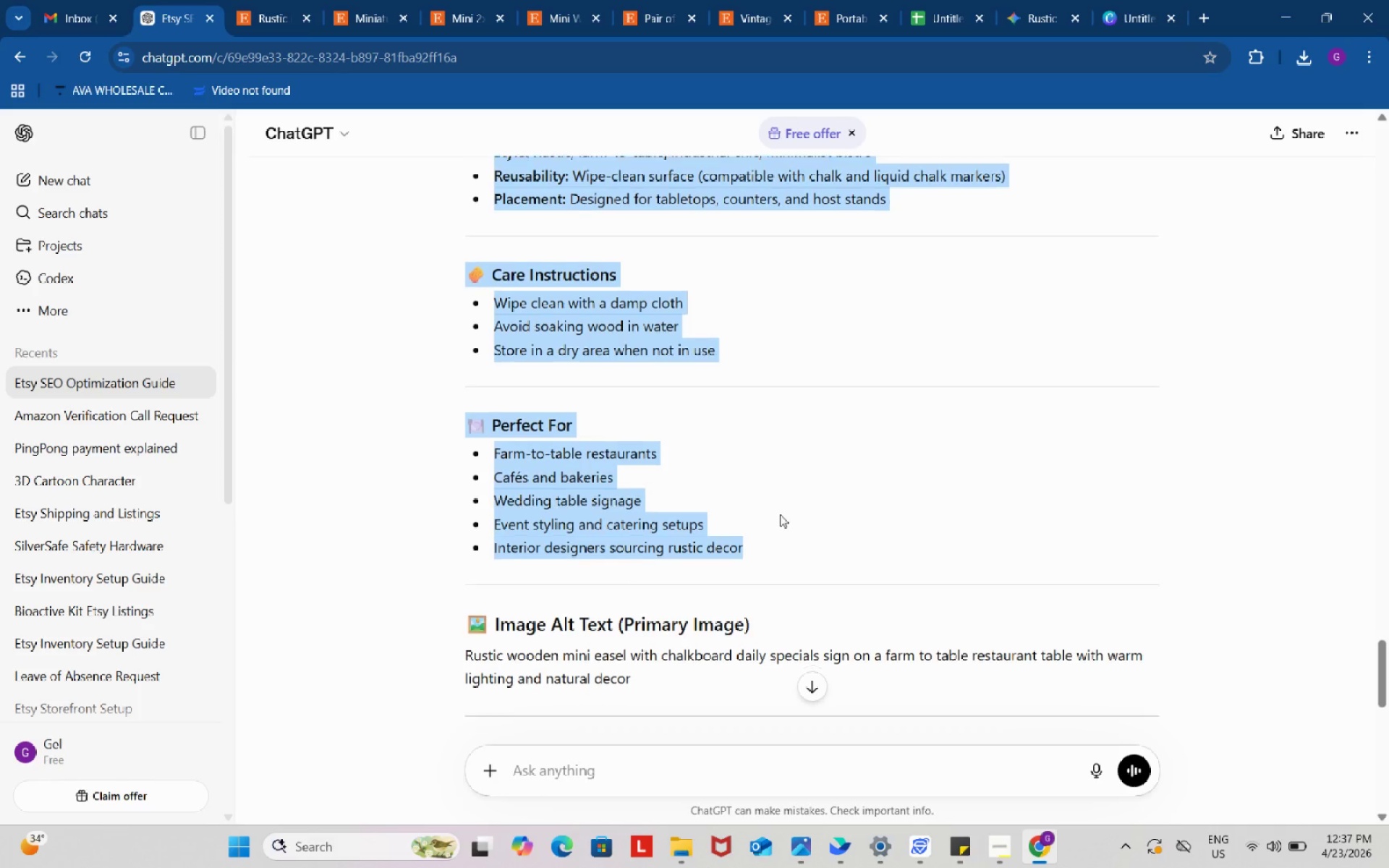 
scroll: coordinate [780, 514], scroll_direction: down, amount: 2.0
 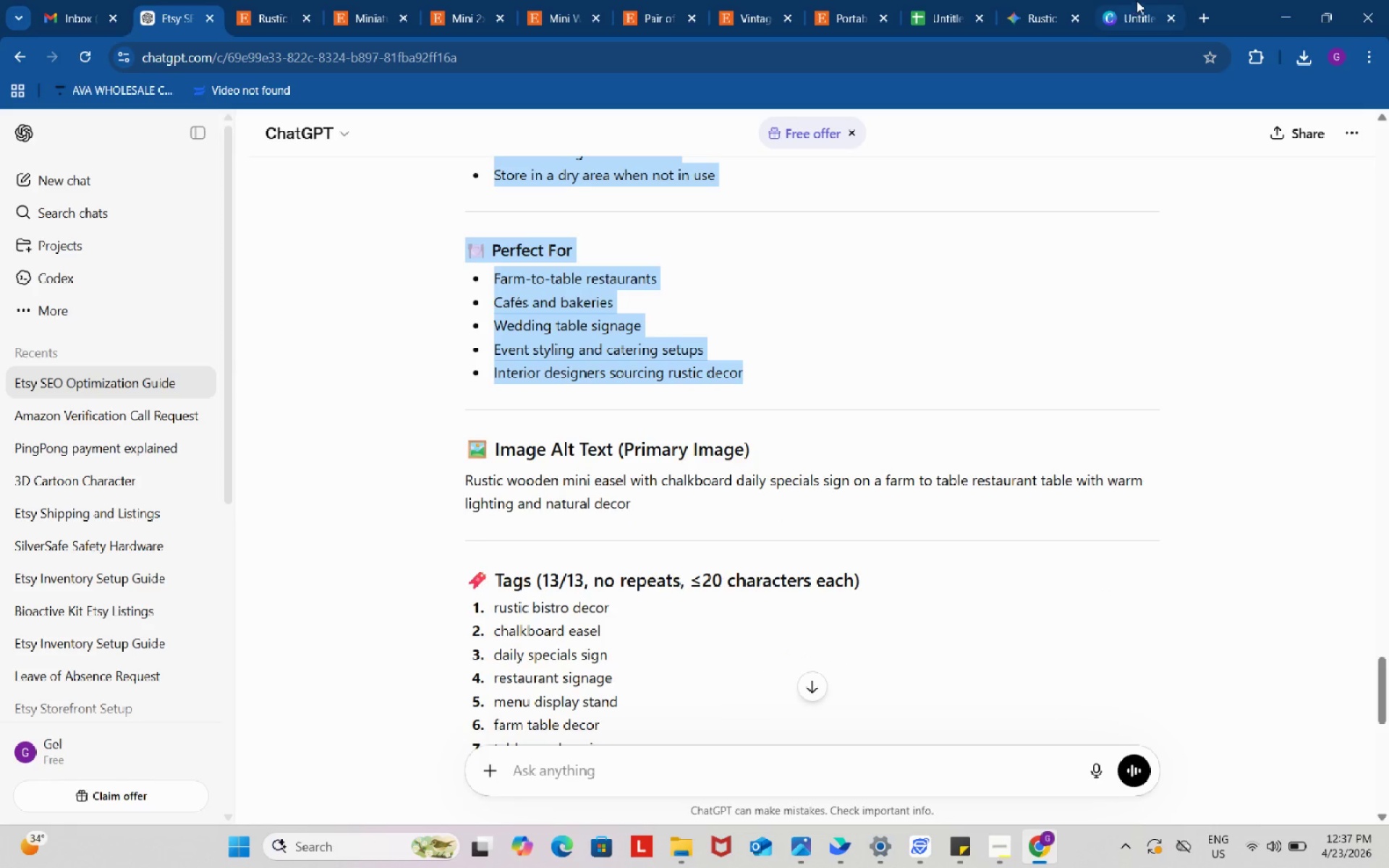 
left_click([918, 0])
 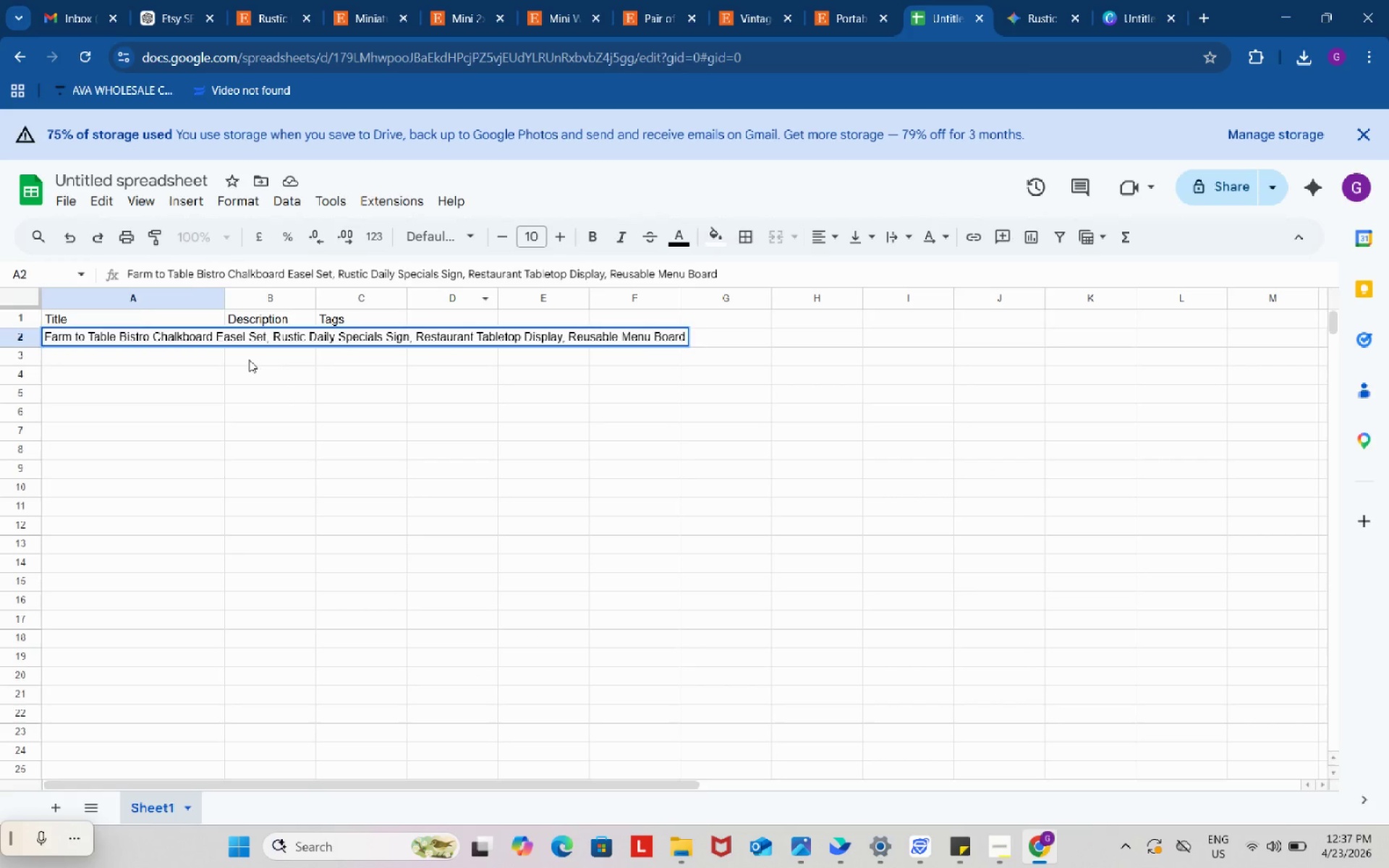 
left_click([249, 359])
 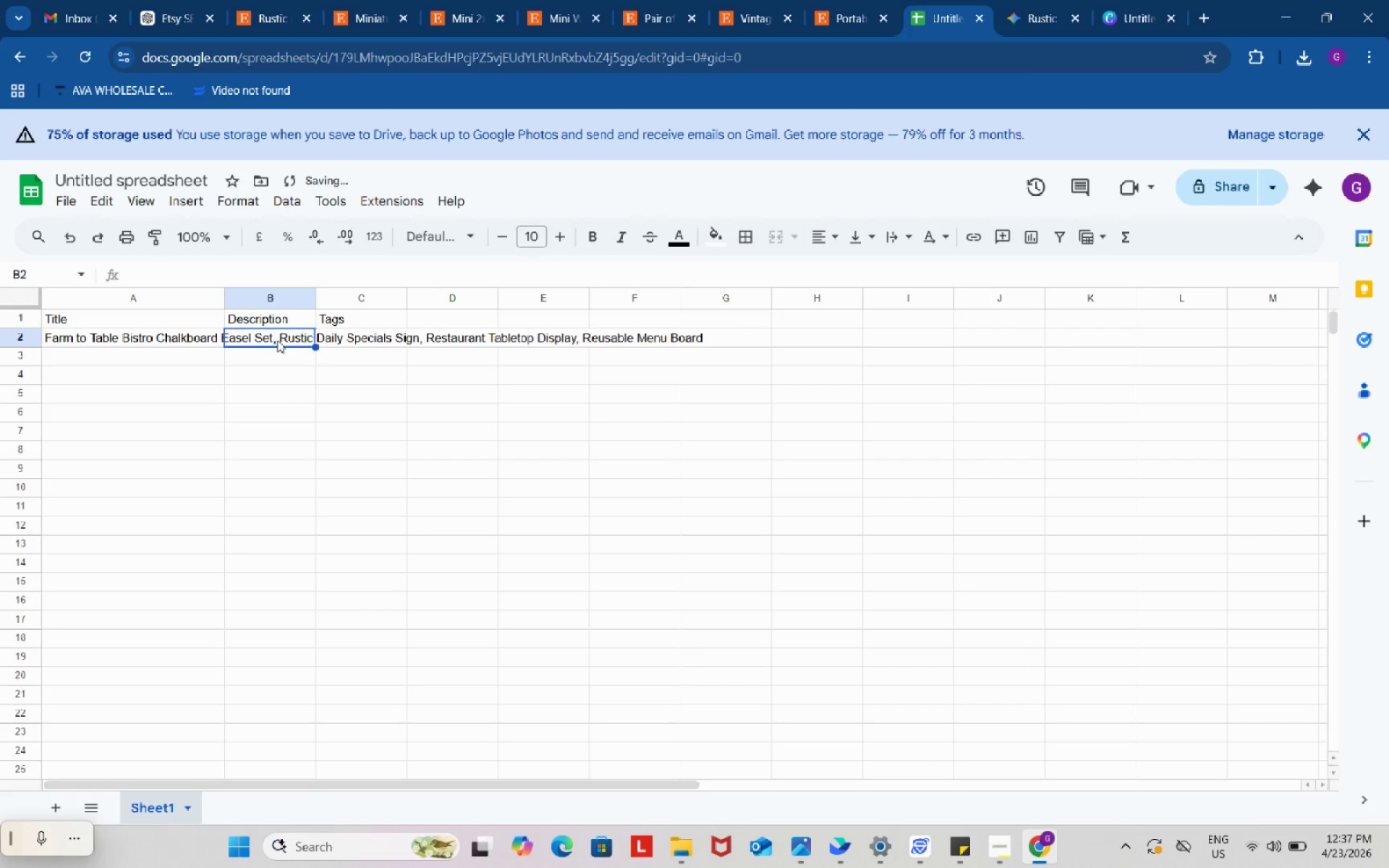 
double_click([277, 340])
 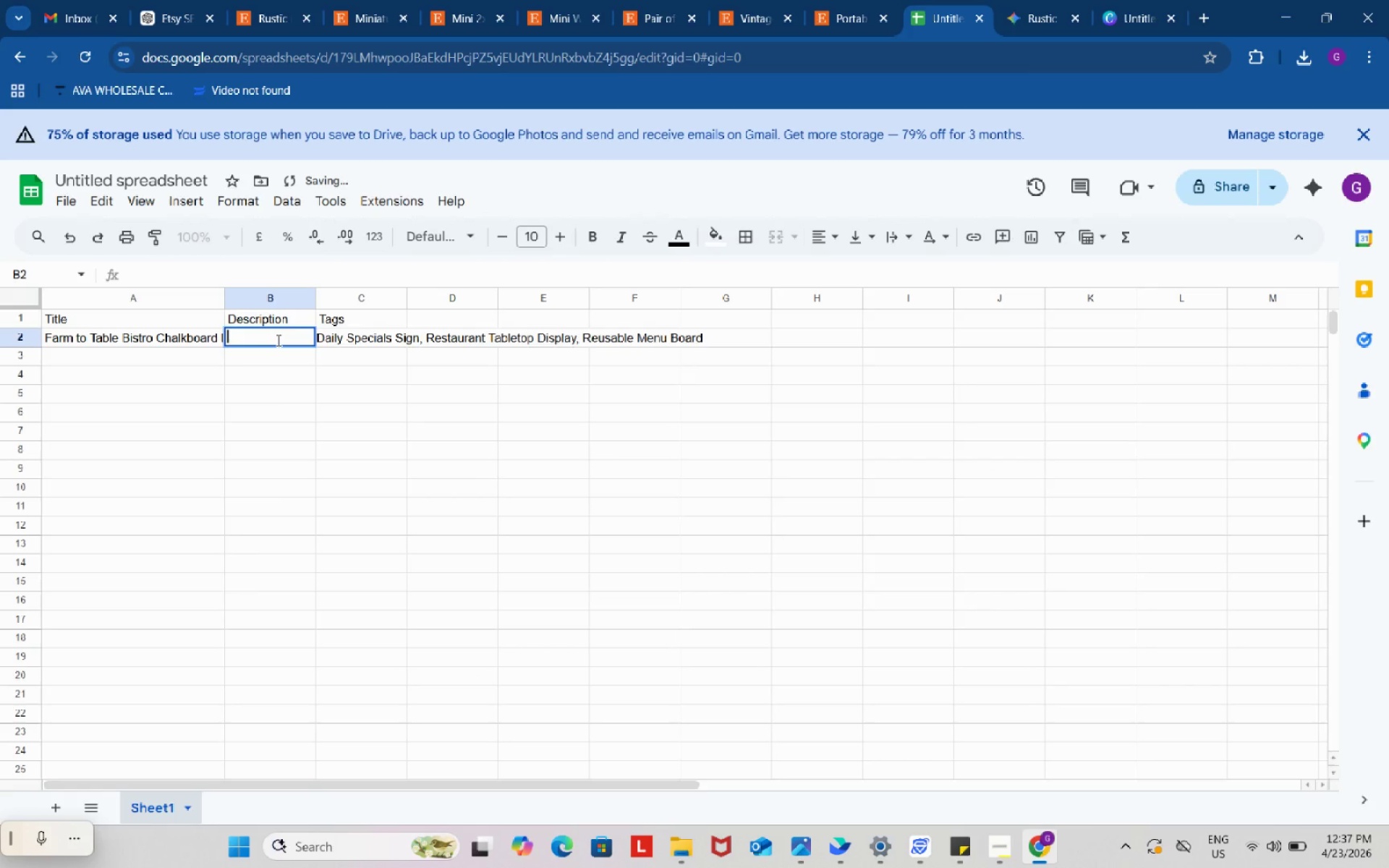 
key(Control+ControlLeft)
 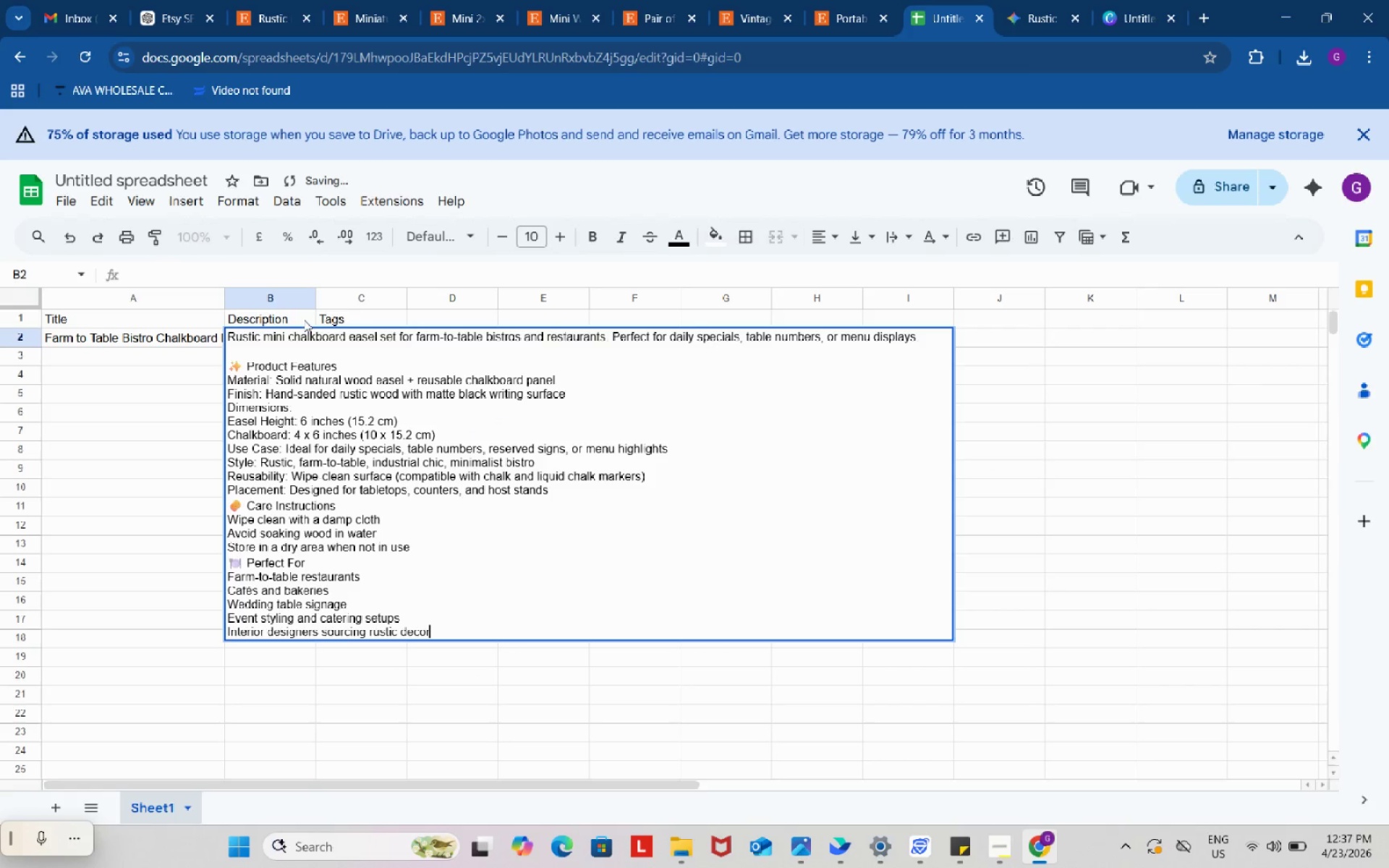 
key(Control+V)
 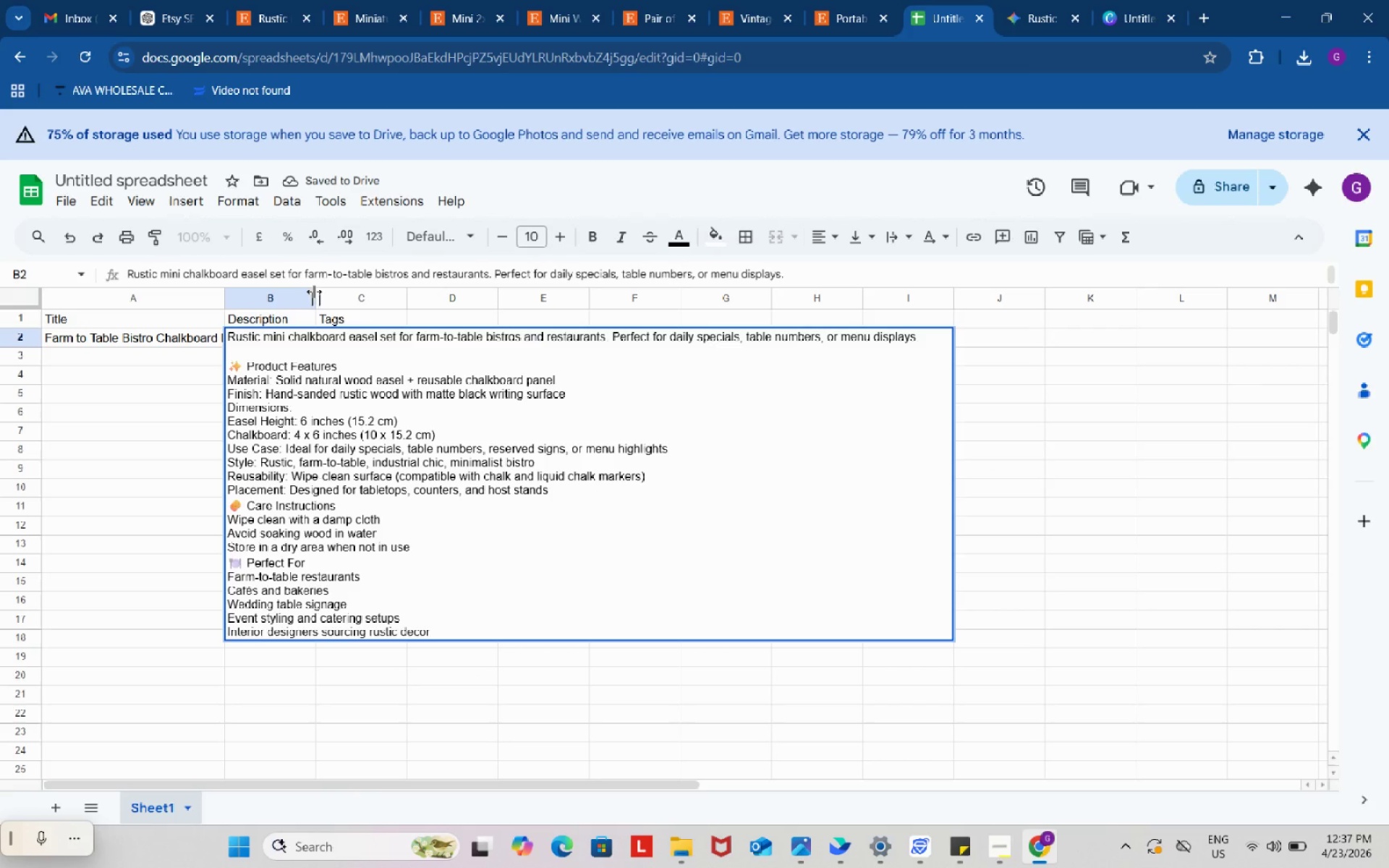 
left_click_drag(start_coordinate=[314, 292], to_coordinate=[388, 305])
 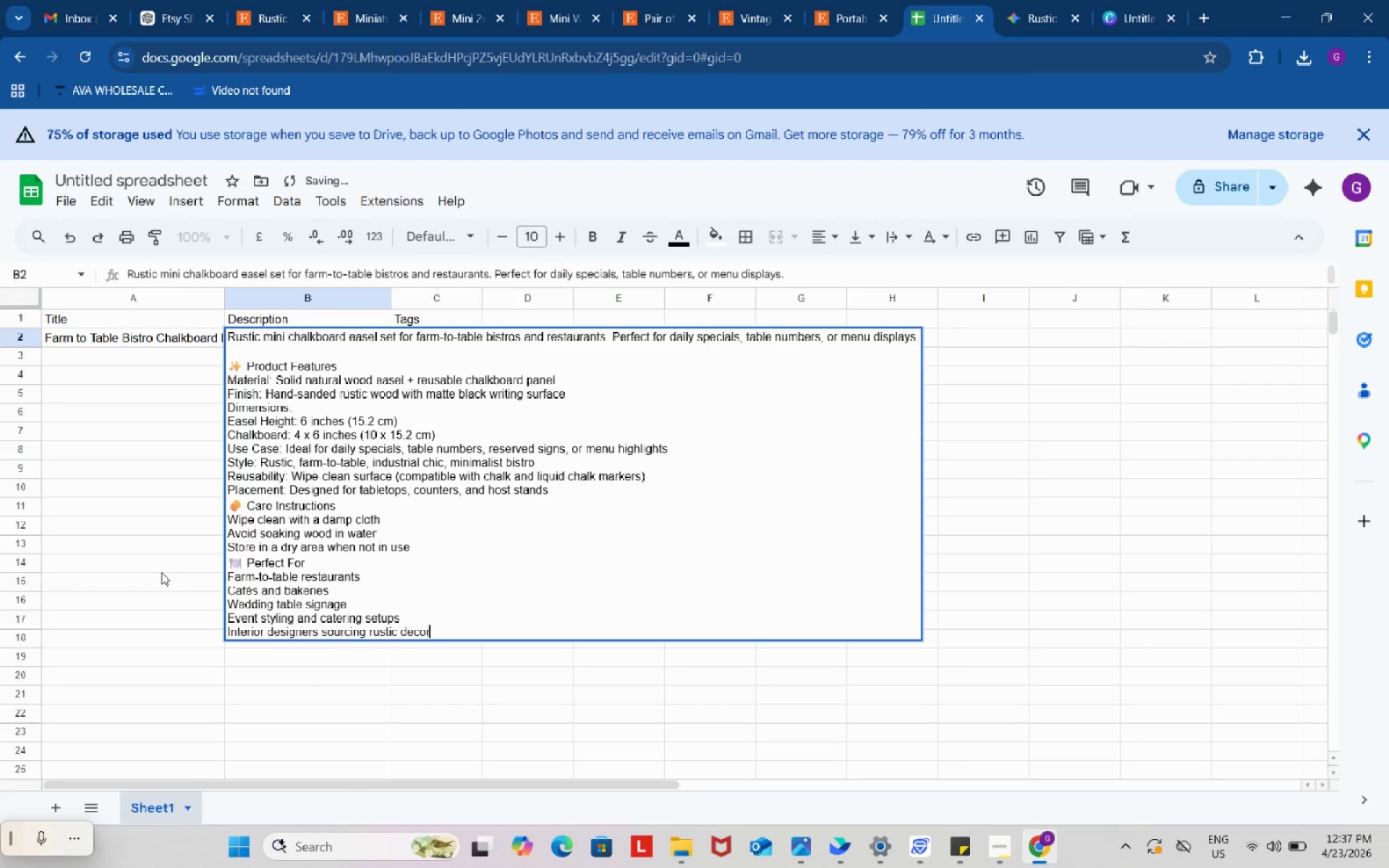 
left_click([160, 572])
 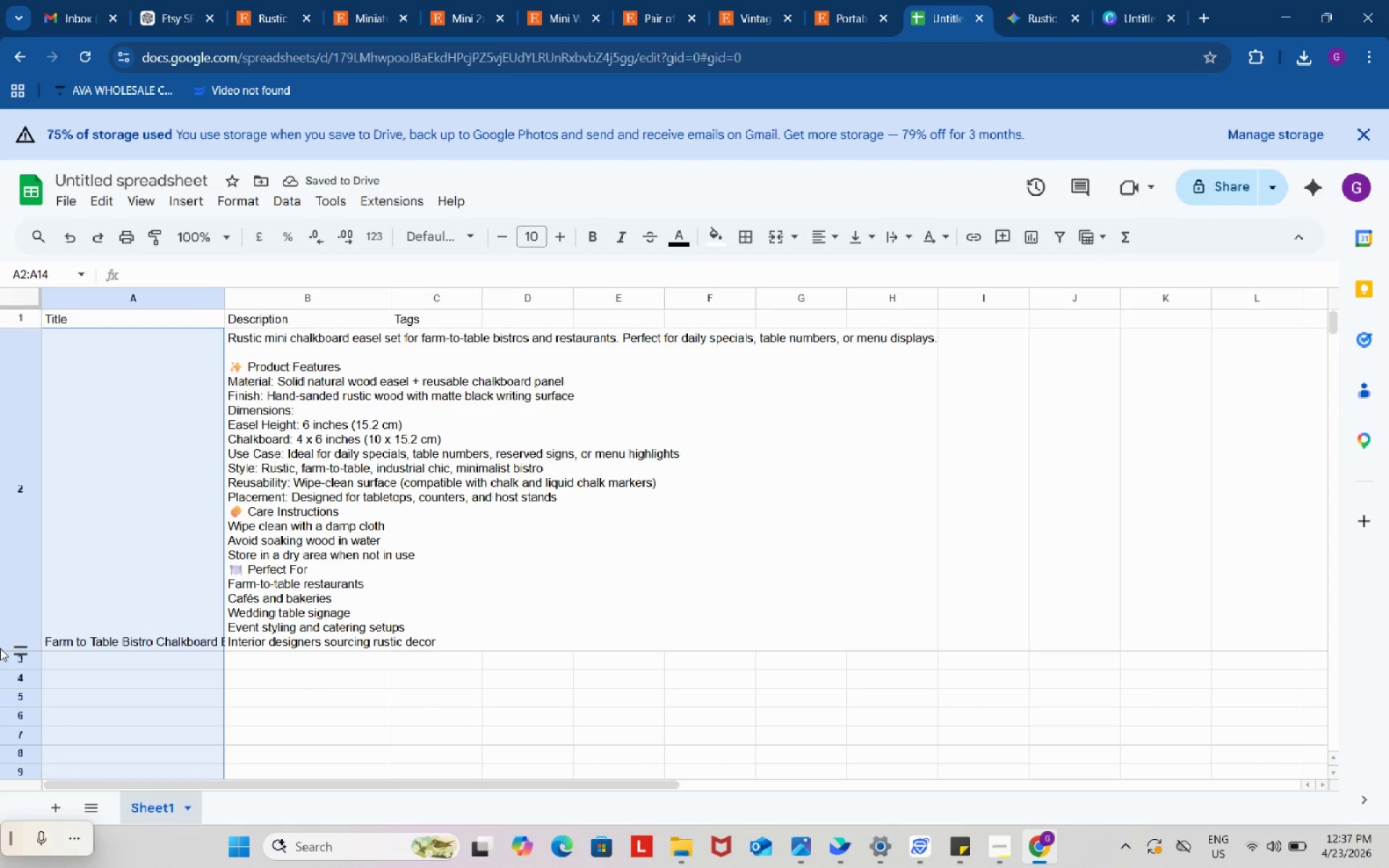 
left_click([111, 569])
 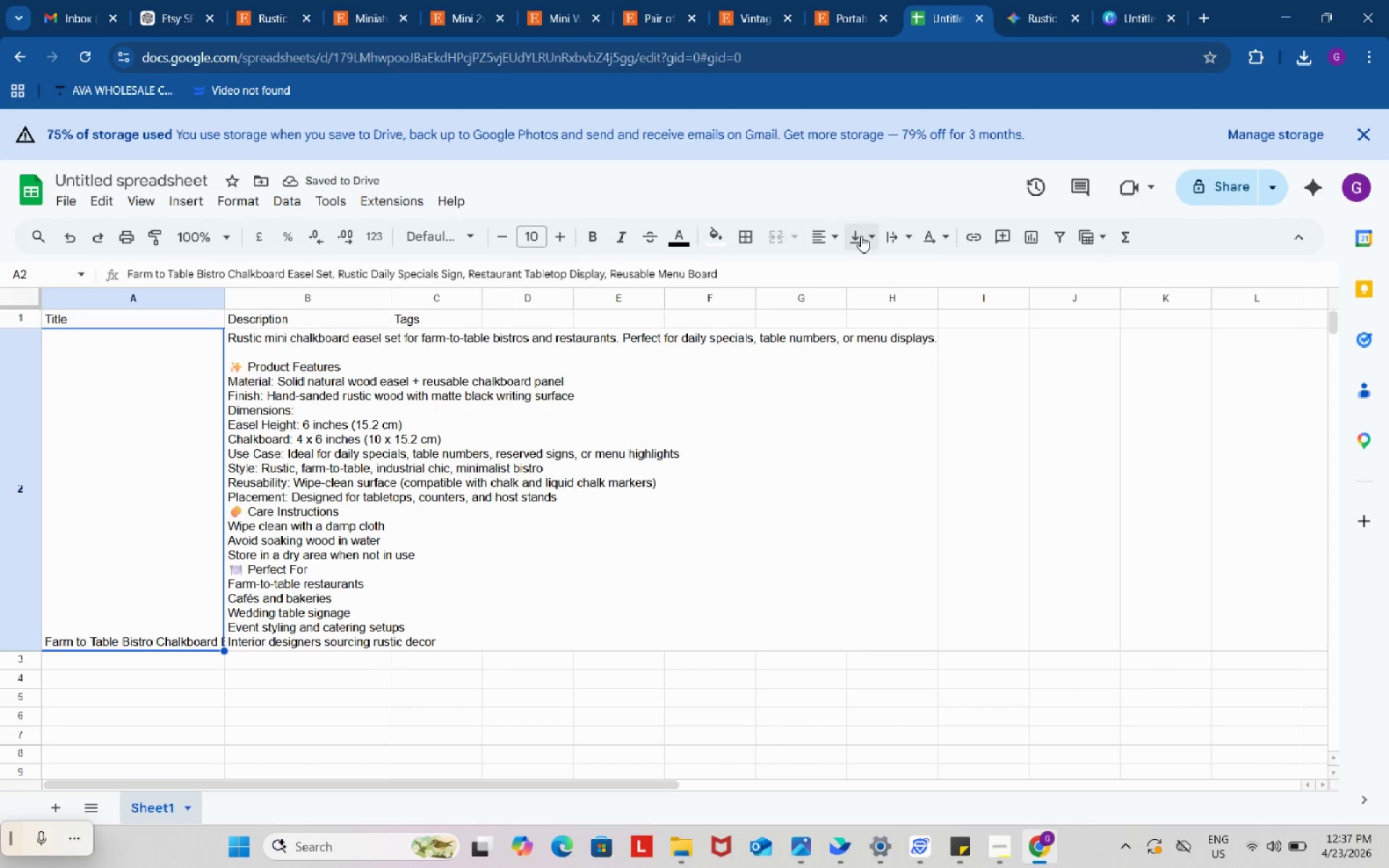 
left_click([861, 234])
 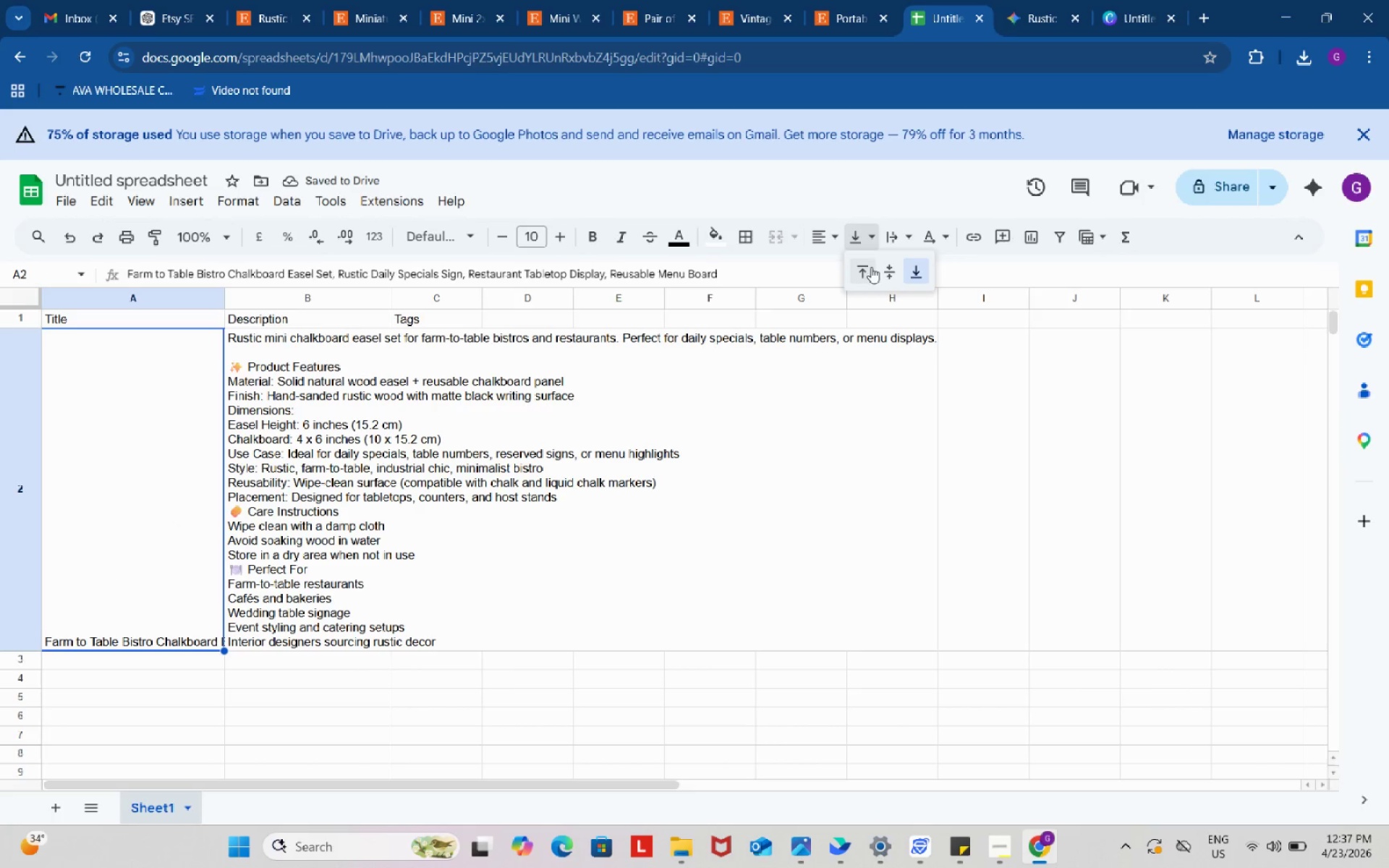 
left_click([871, 267])
 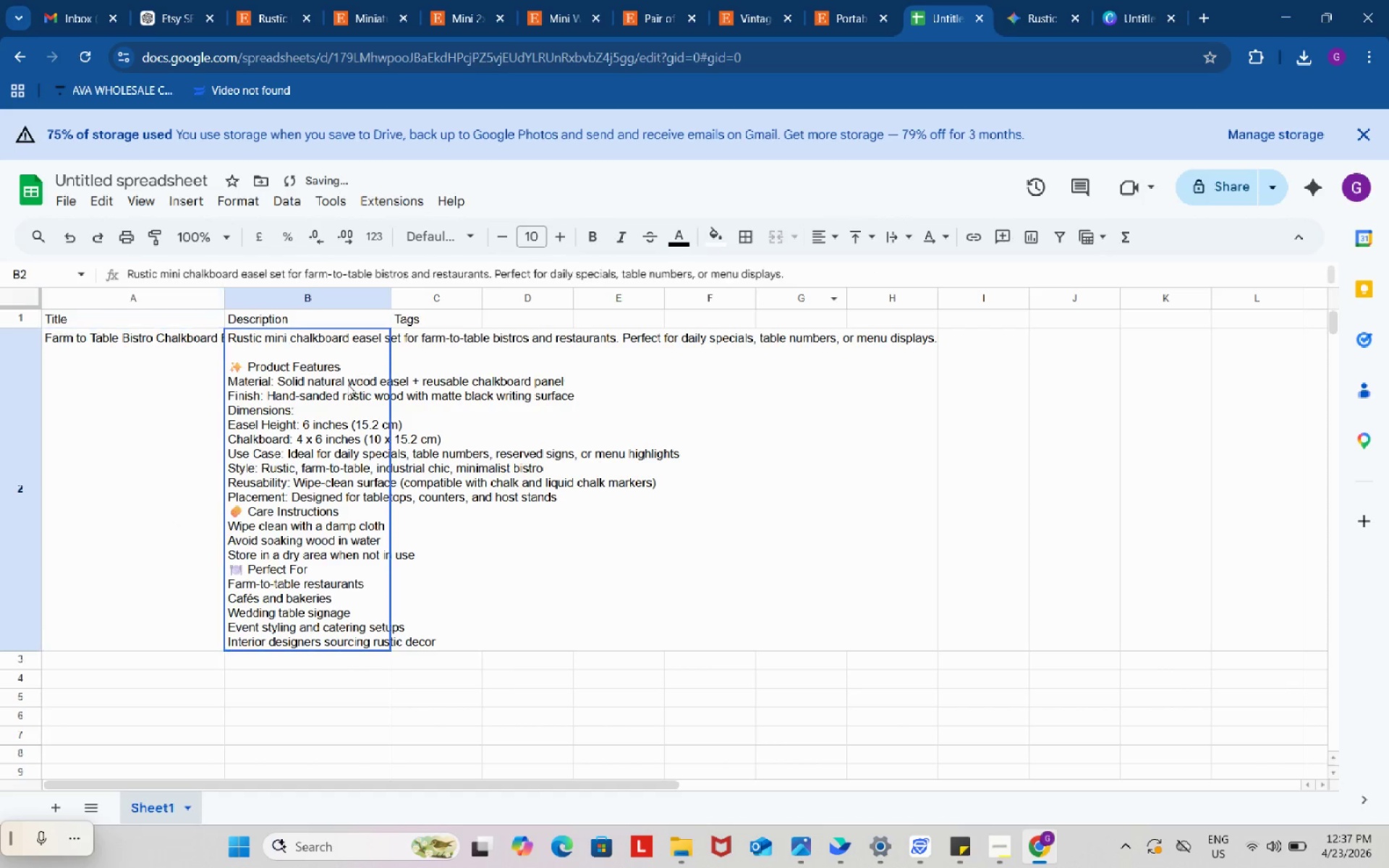 
double_click([347, 384])
 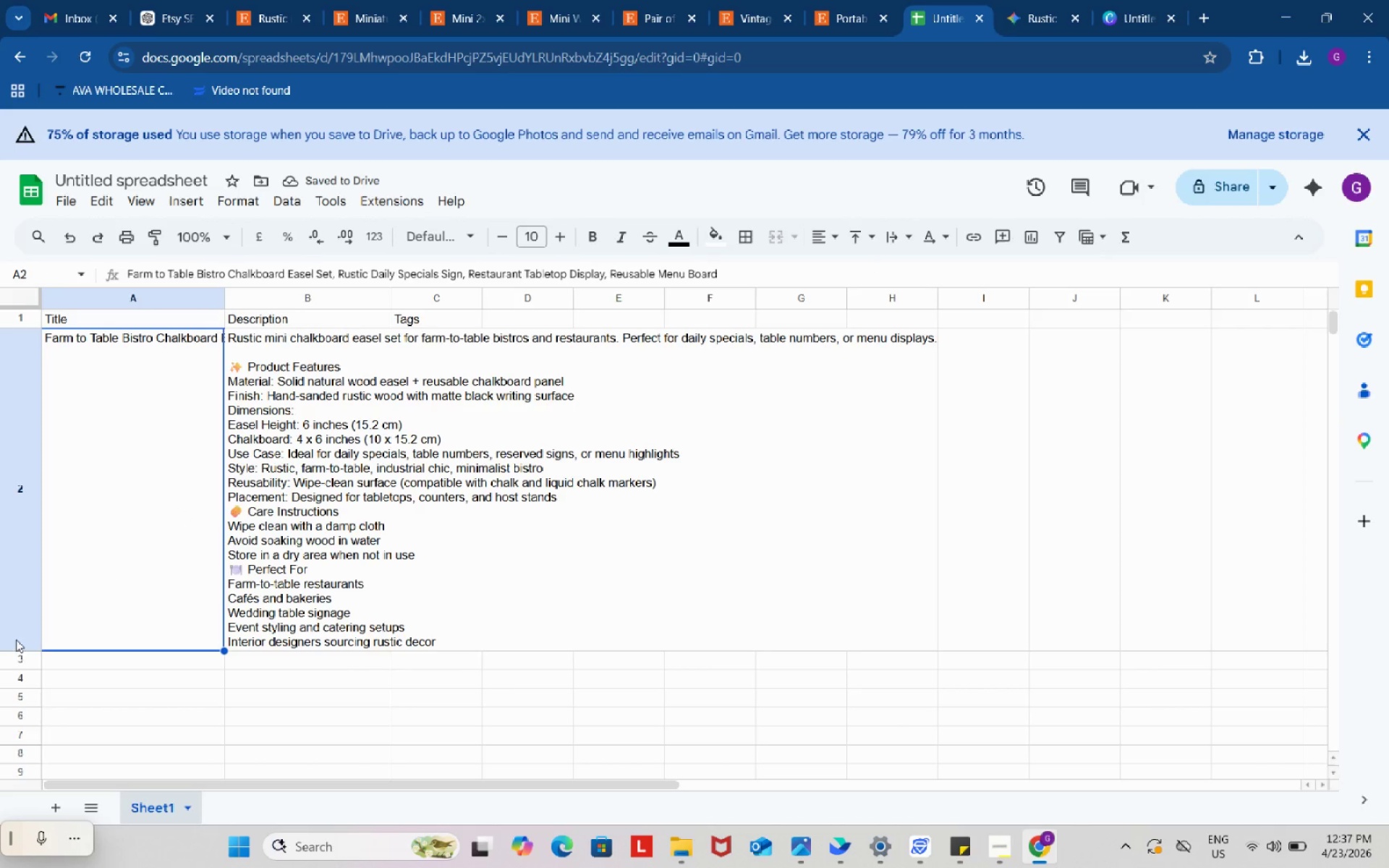 
wait(5.38)
 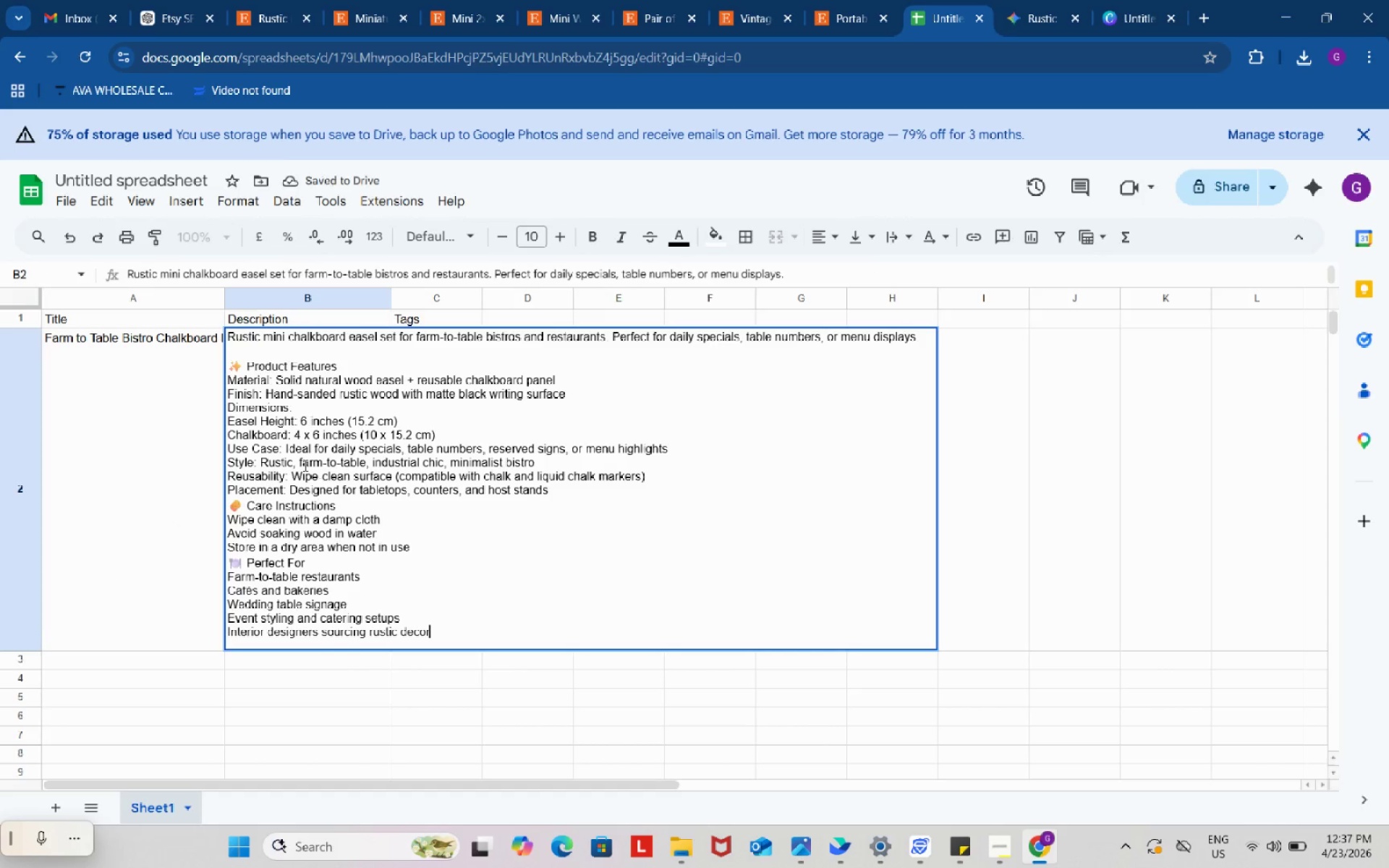 
left_click([22, 649])
 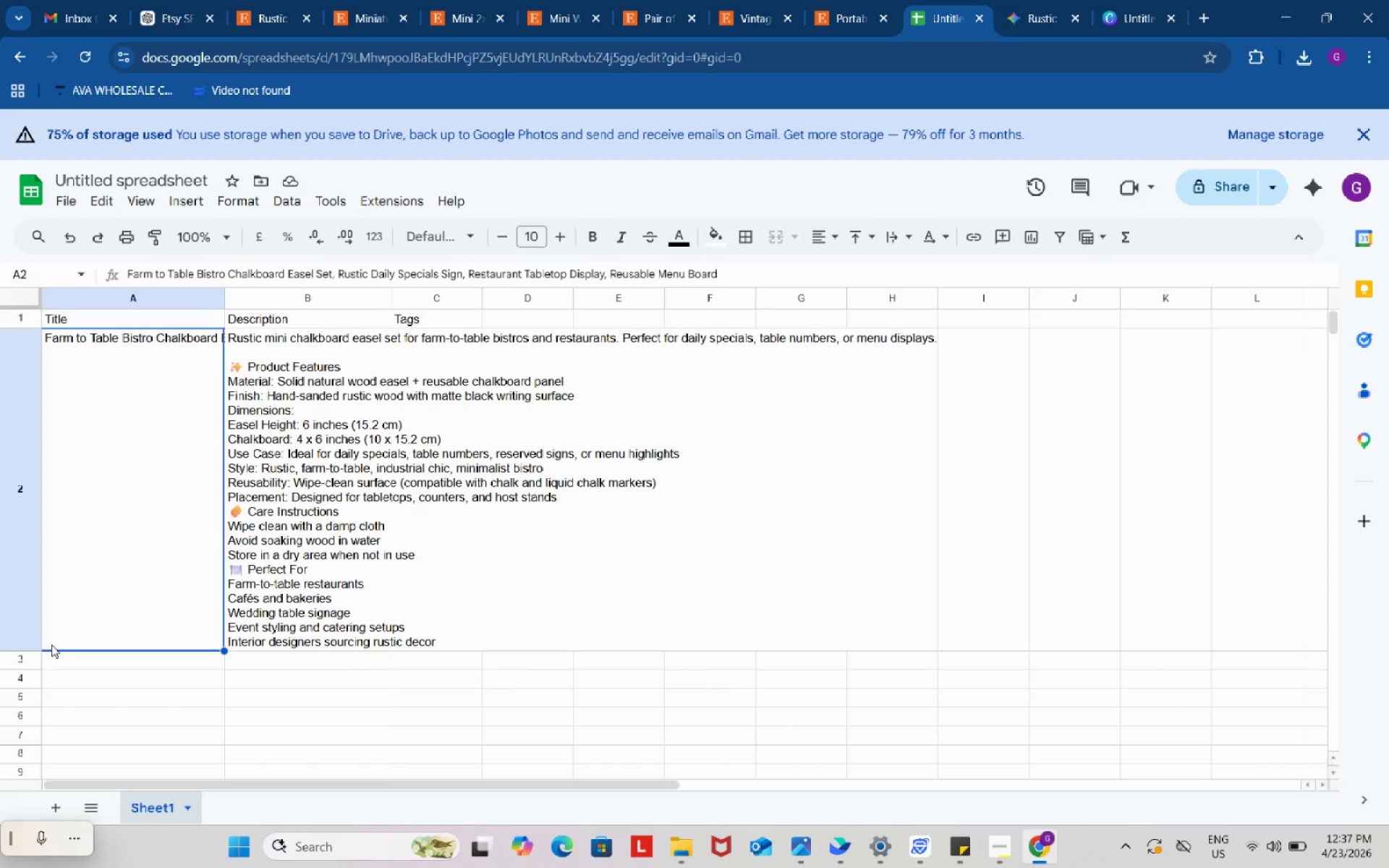 
key(Control+Z)
 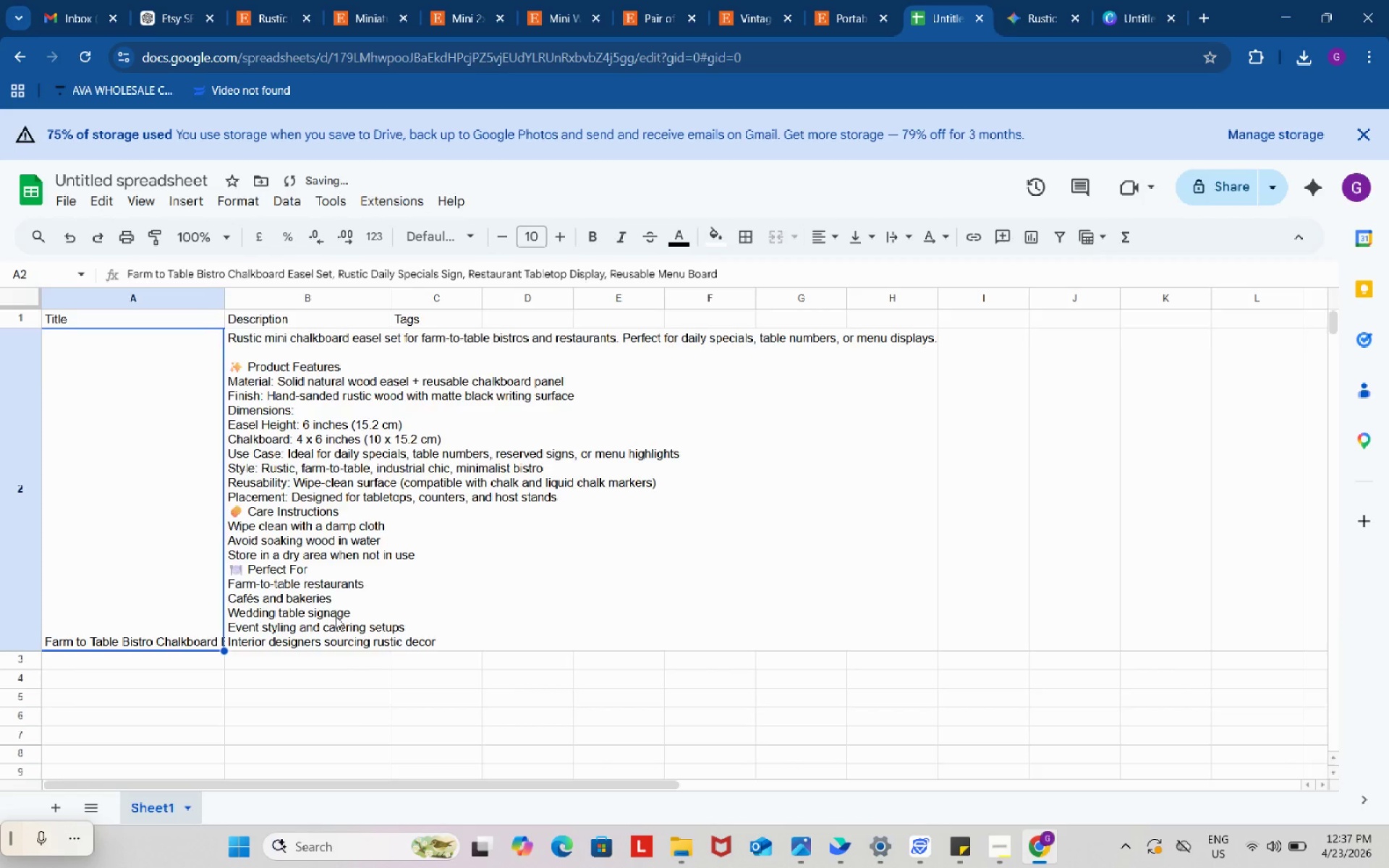 
key(Control+Z)
 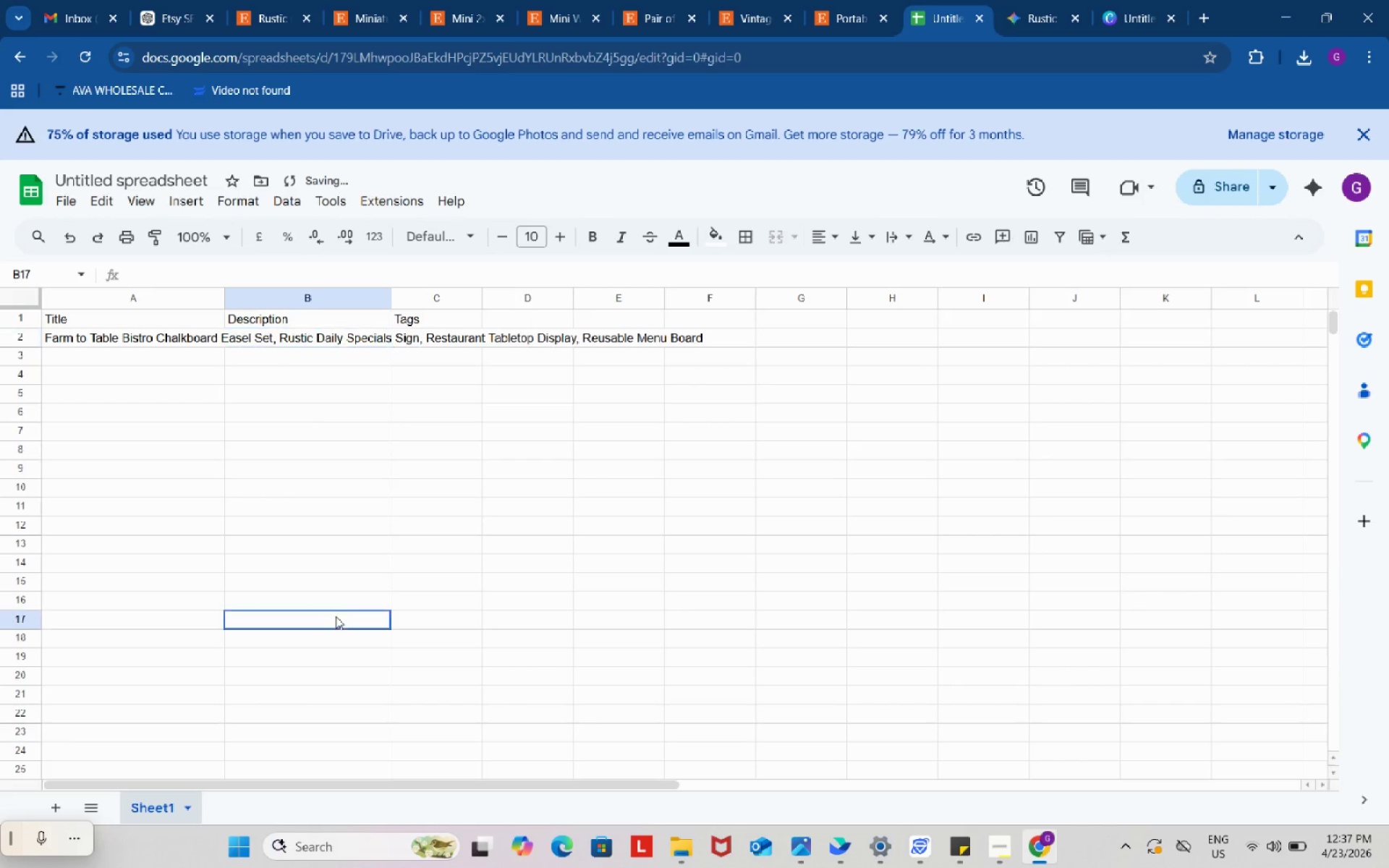 
left_click_drag(start_coordinate=[336, 616], to_coordinate=[334, 609])
 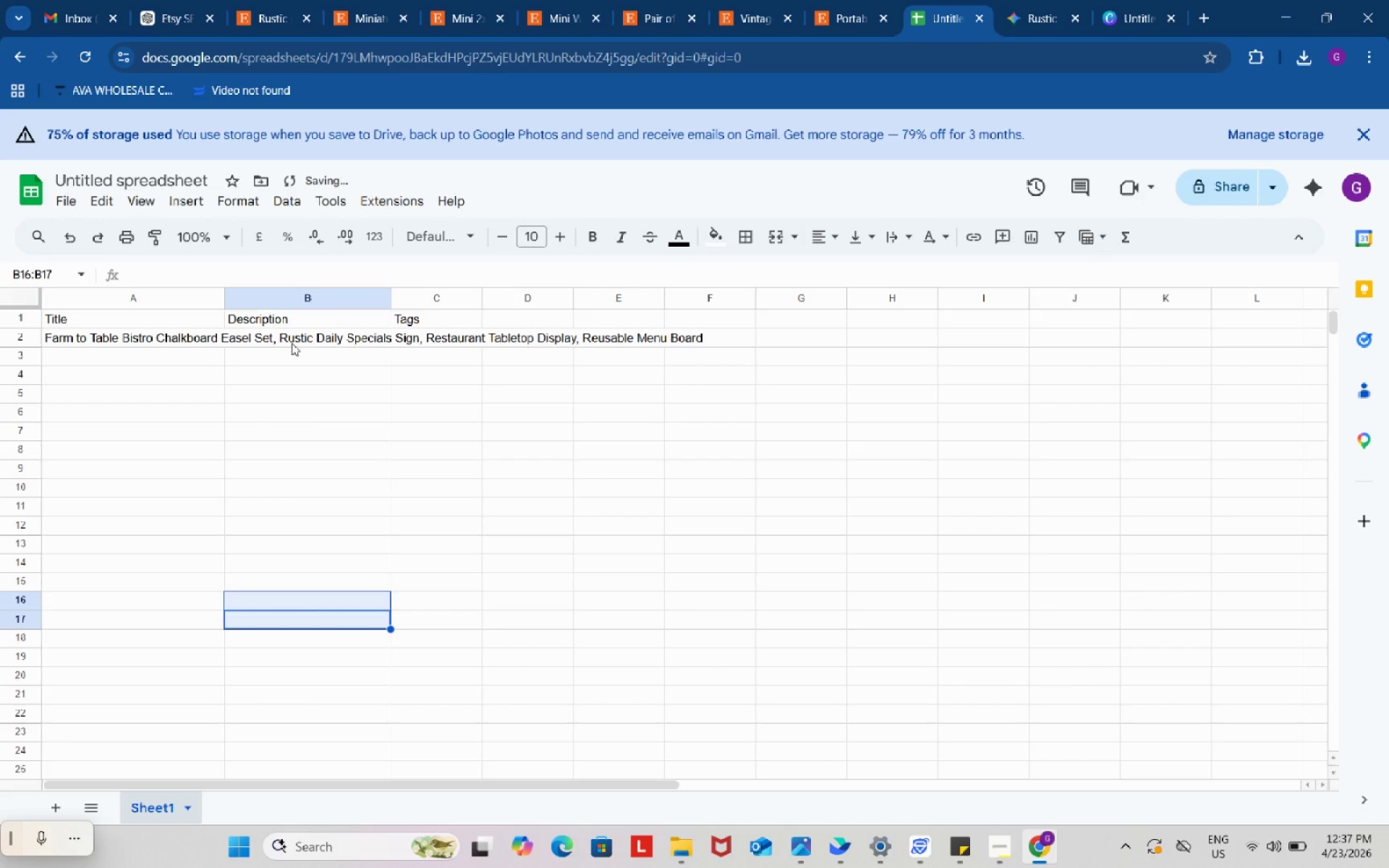 
left_click_drag(start_coordinate=[292, 343], to_coordinate=[289, 482])
 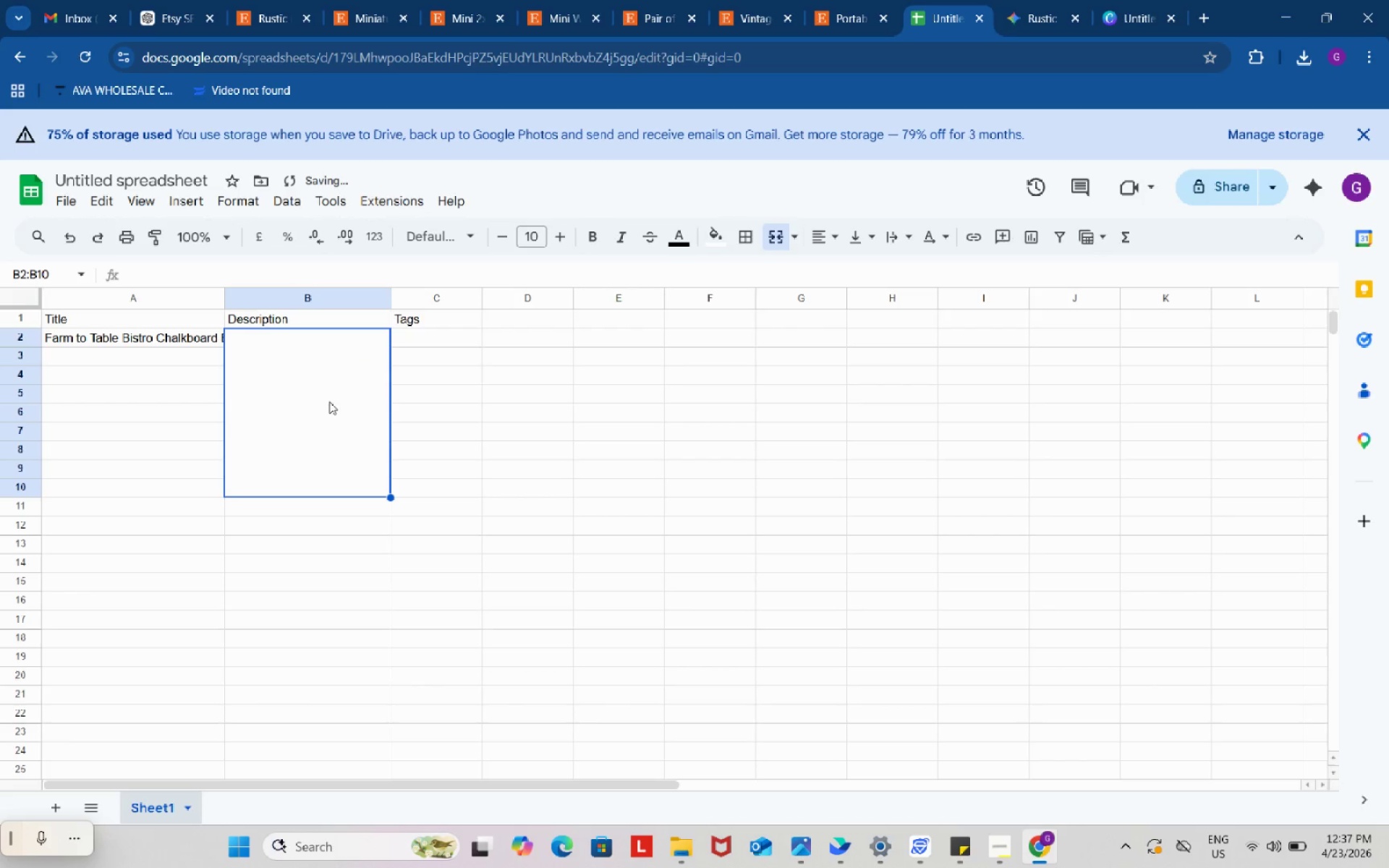 
double_click([317, 406])
 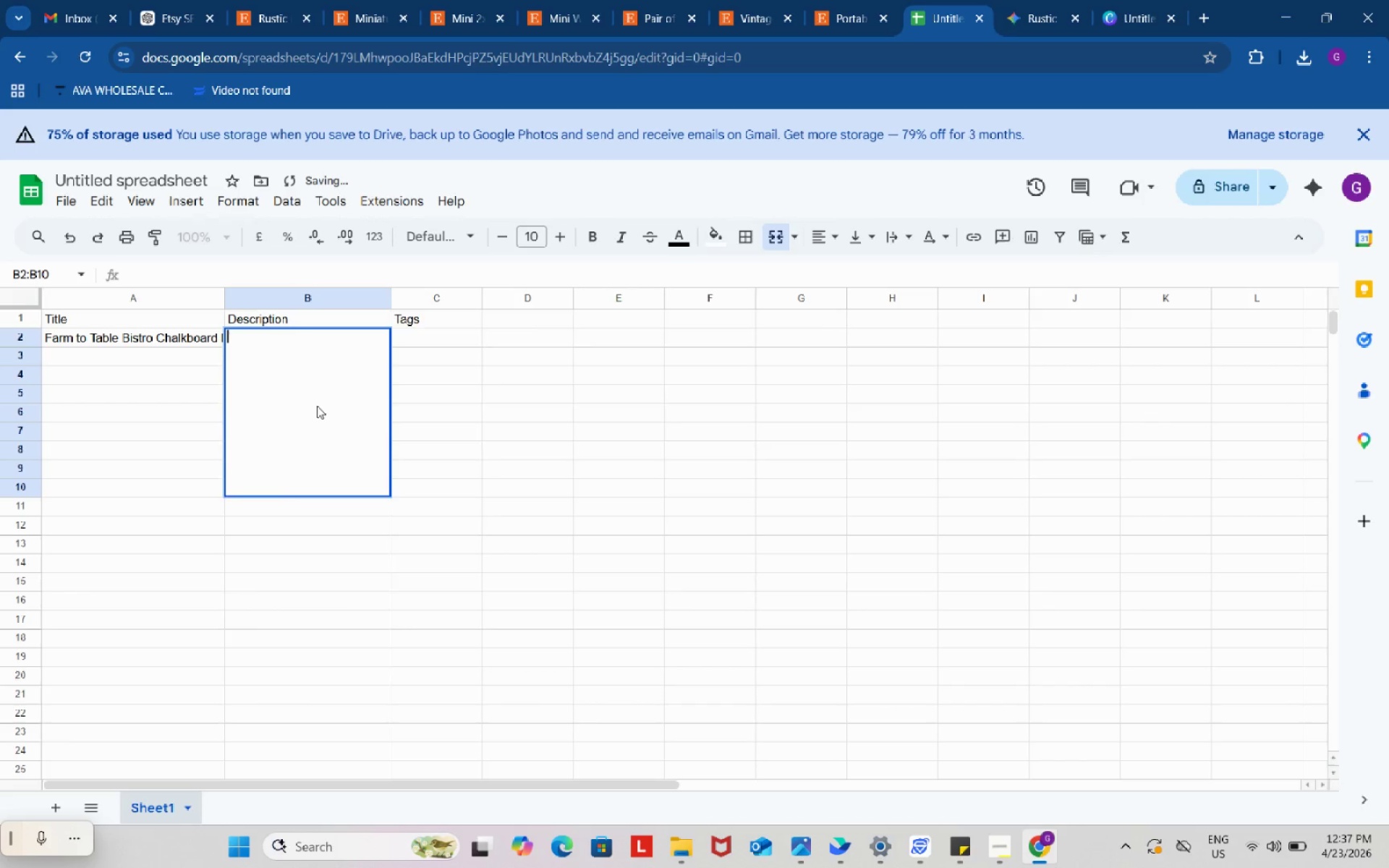 
key(Control+ControlLeft)
 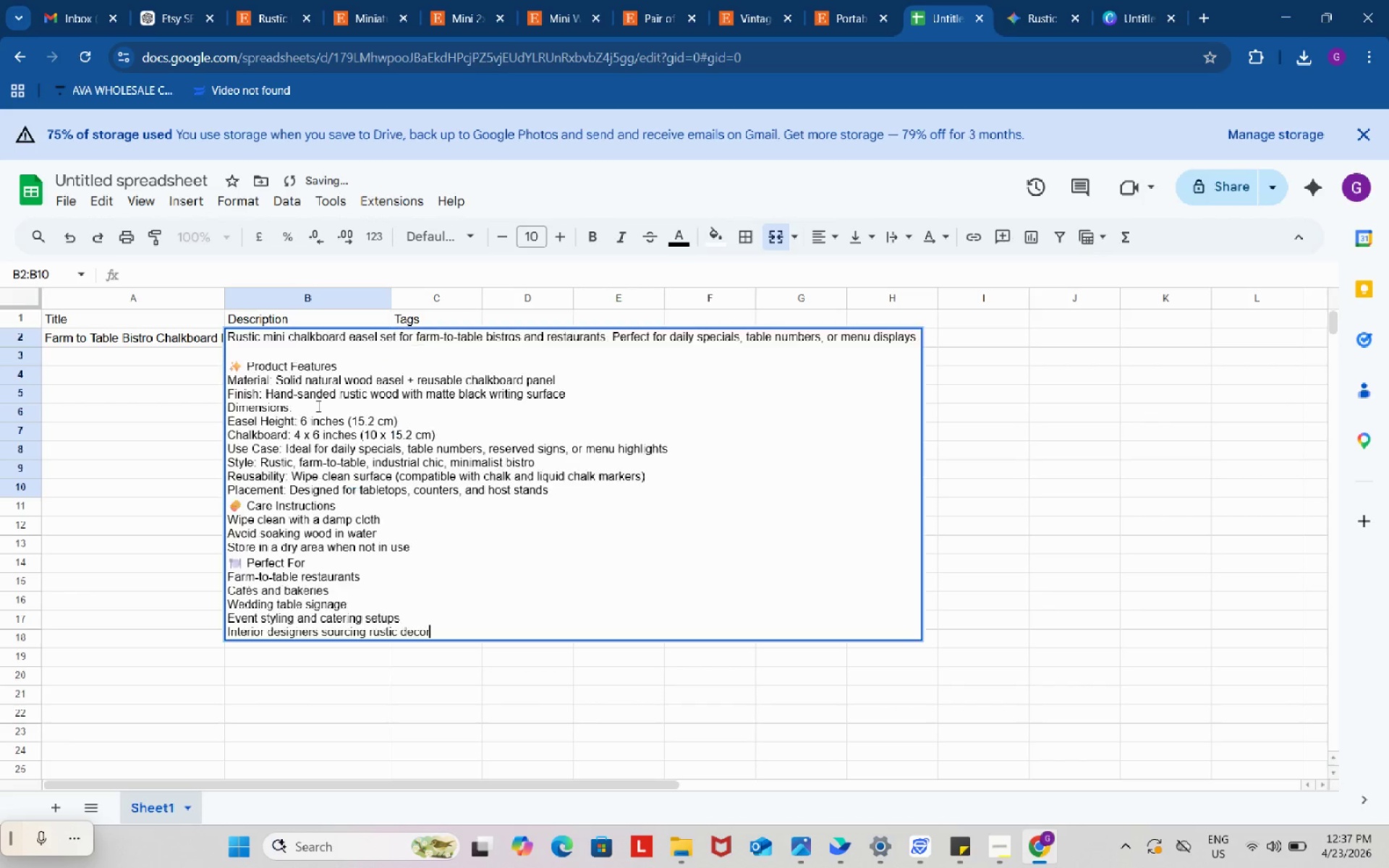 
key(Control+V)
 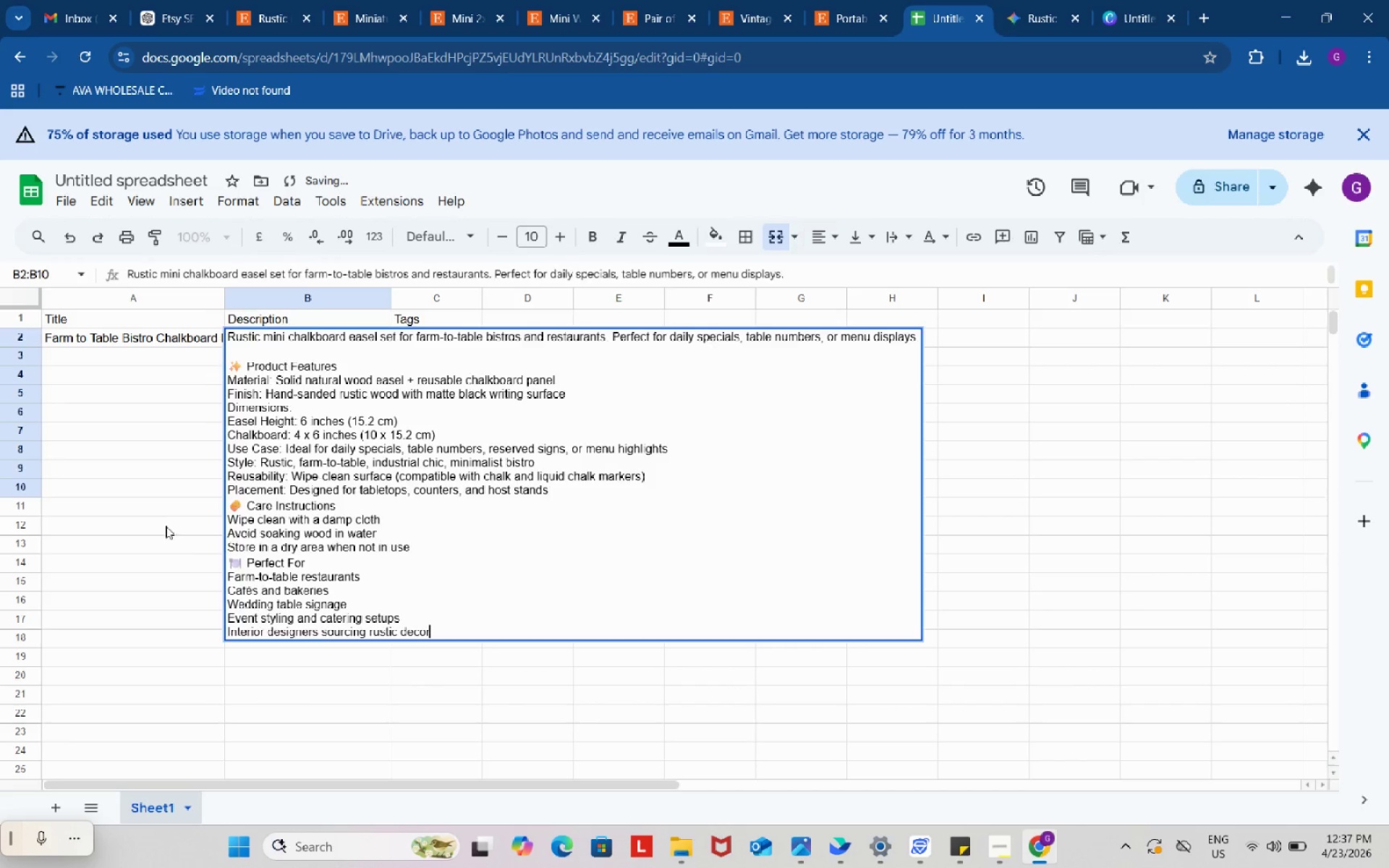 
left_click([154, 511])
 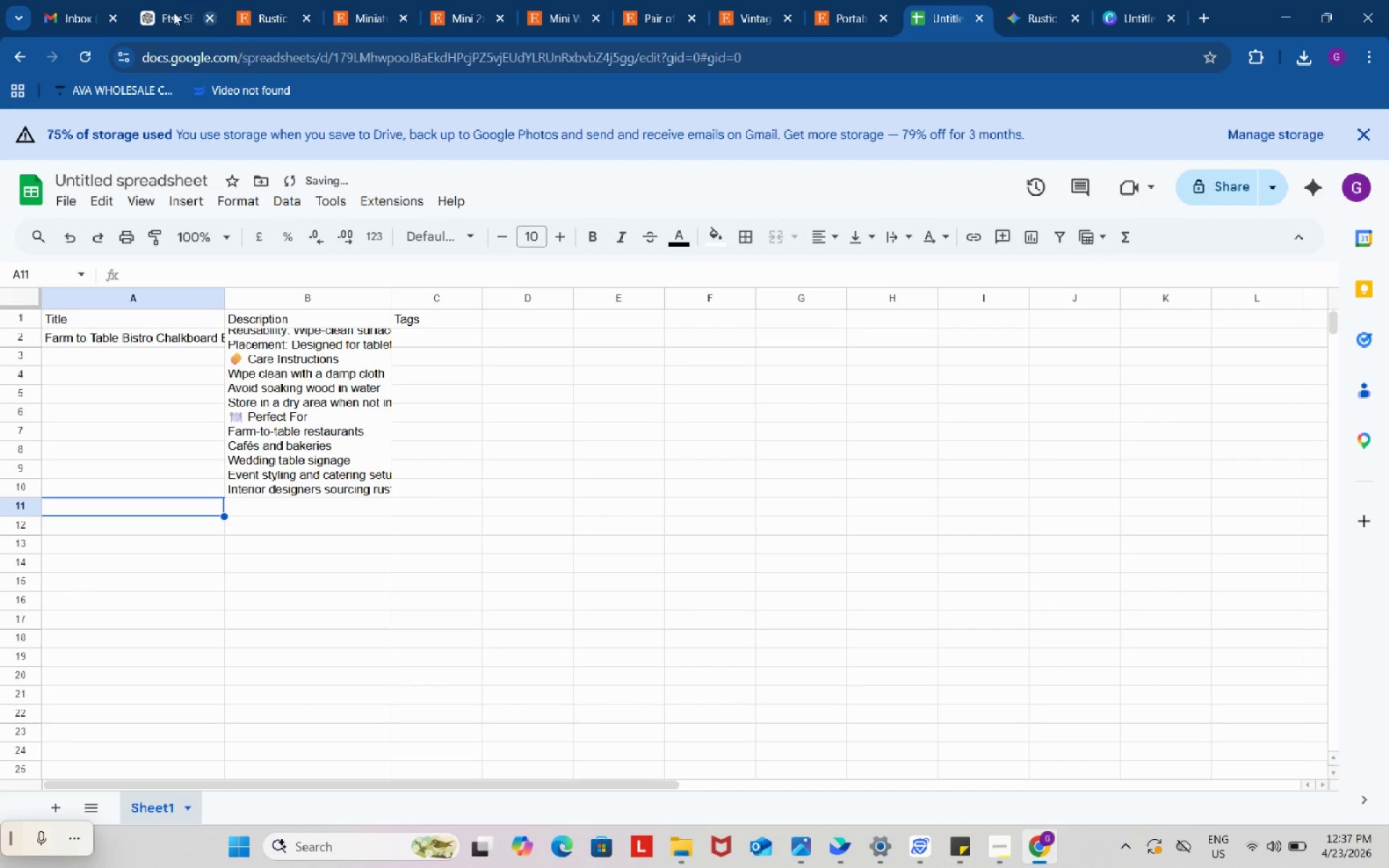 
left_click([166, 8])
 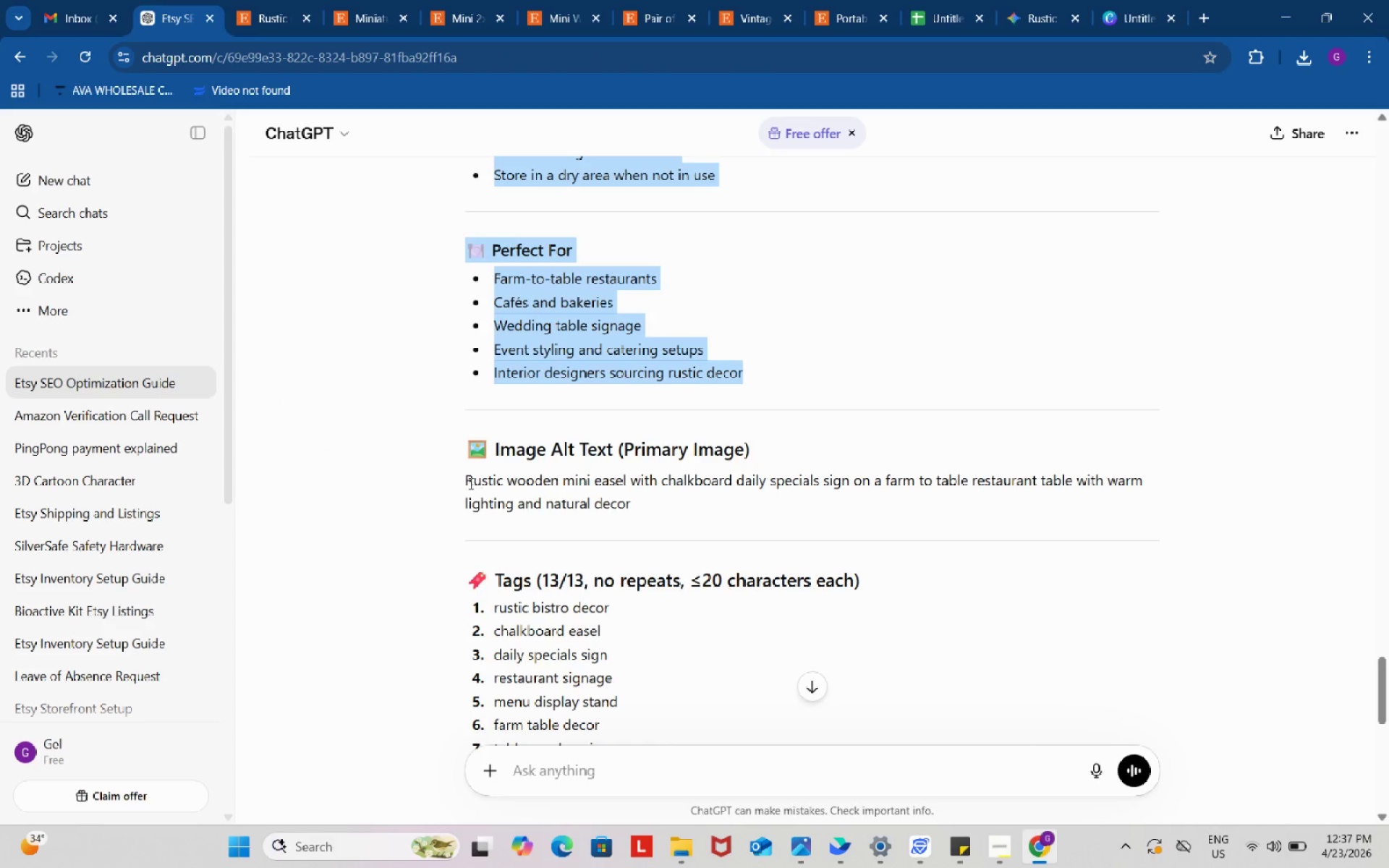 
left_click_drag(start_coordinate=[465, 480], to_coordinate=[652, 494])
 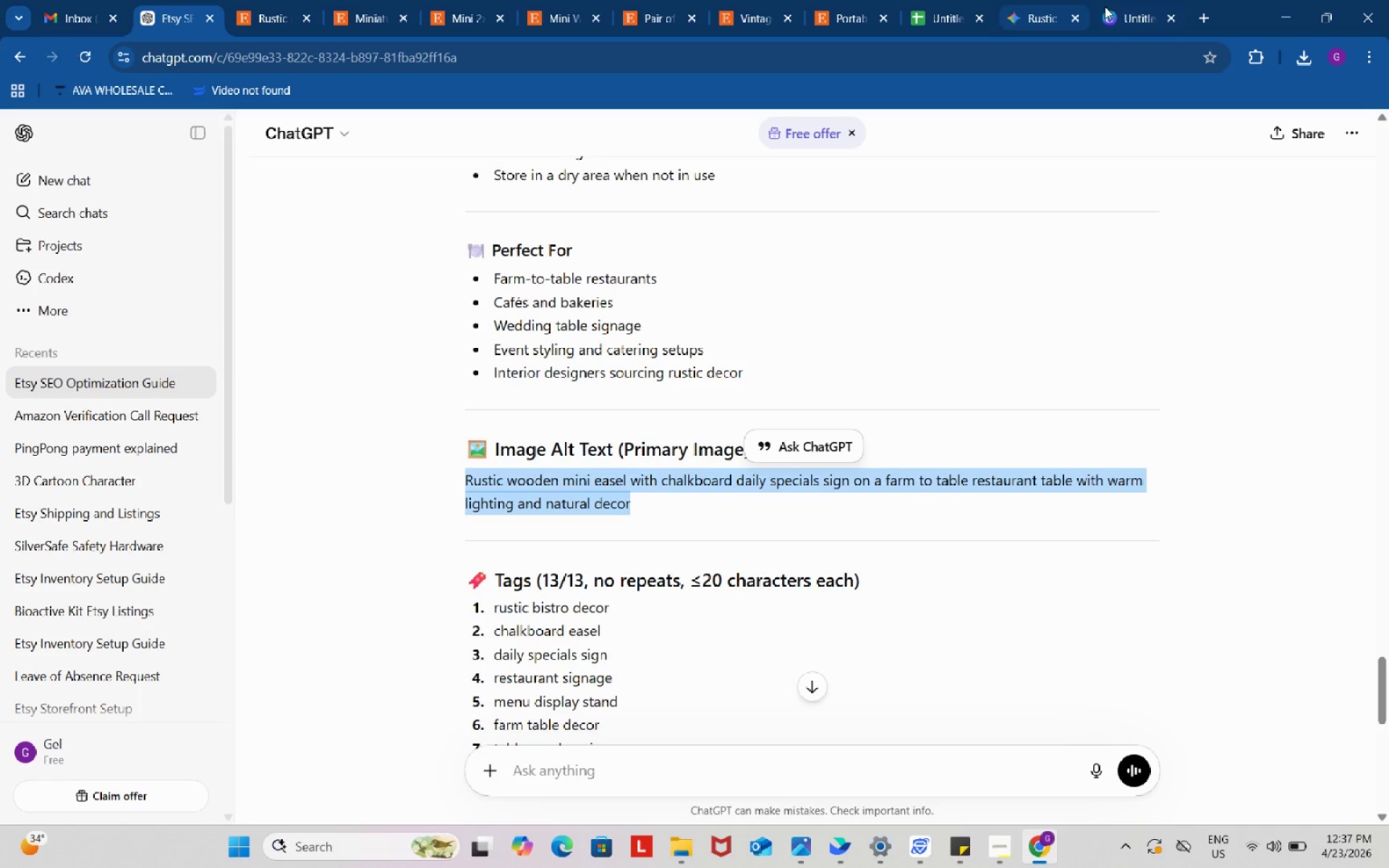 
key(Control+ControlLeft)
 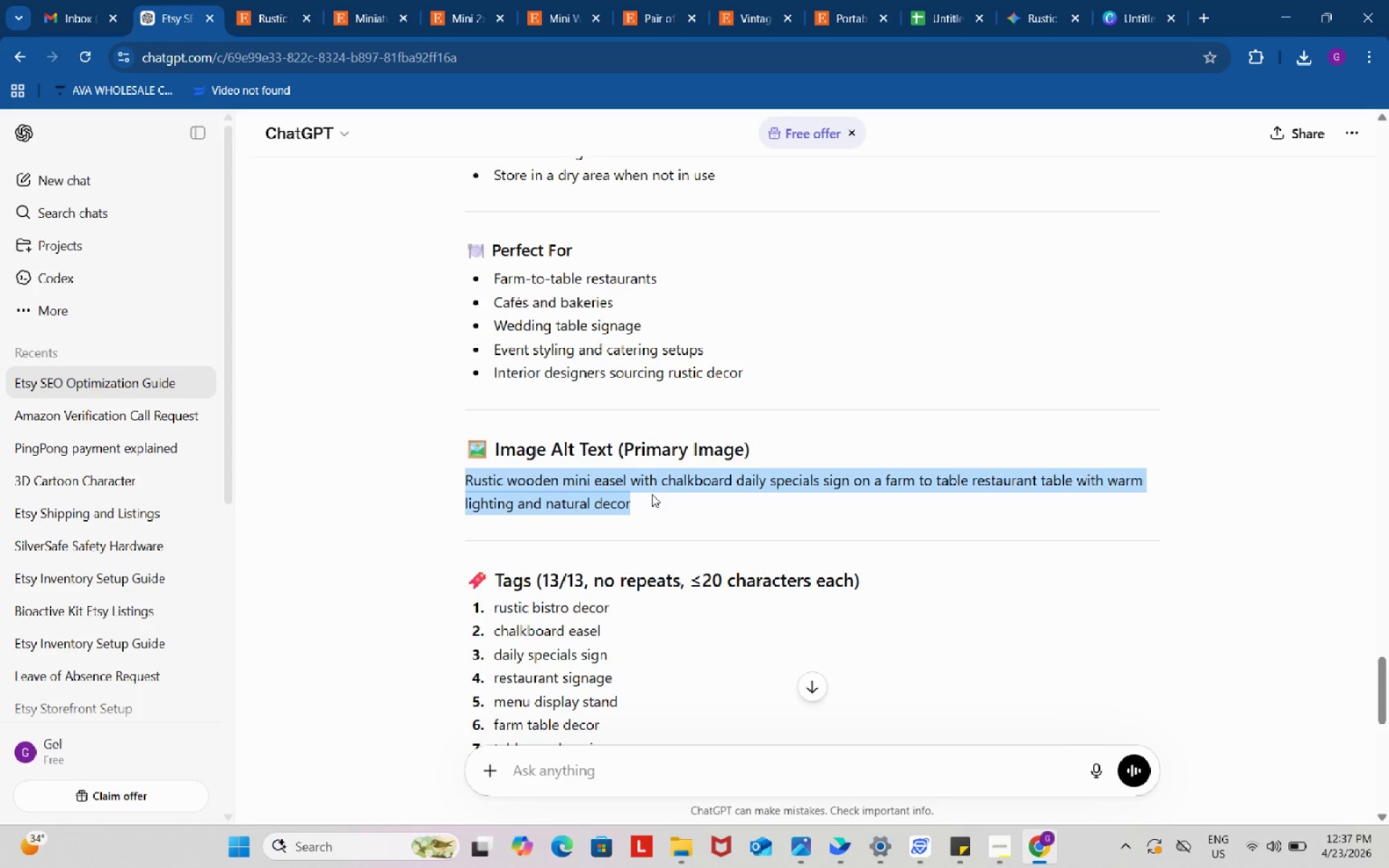 
key(Control+C)
 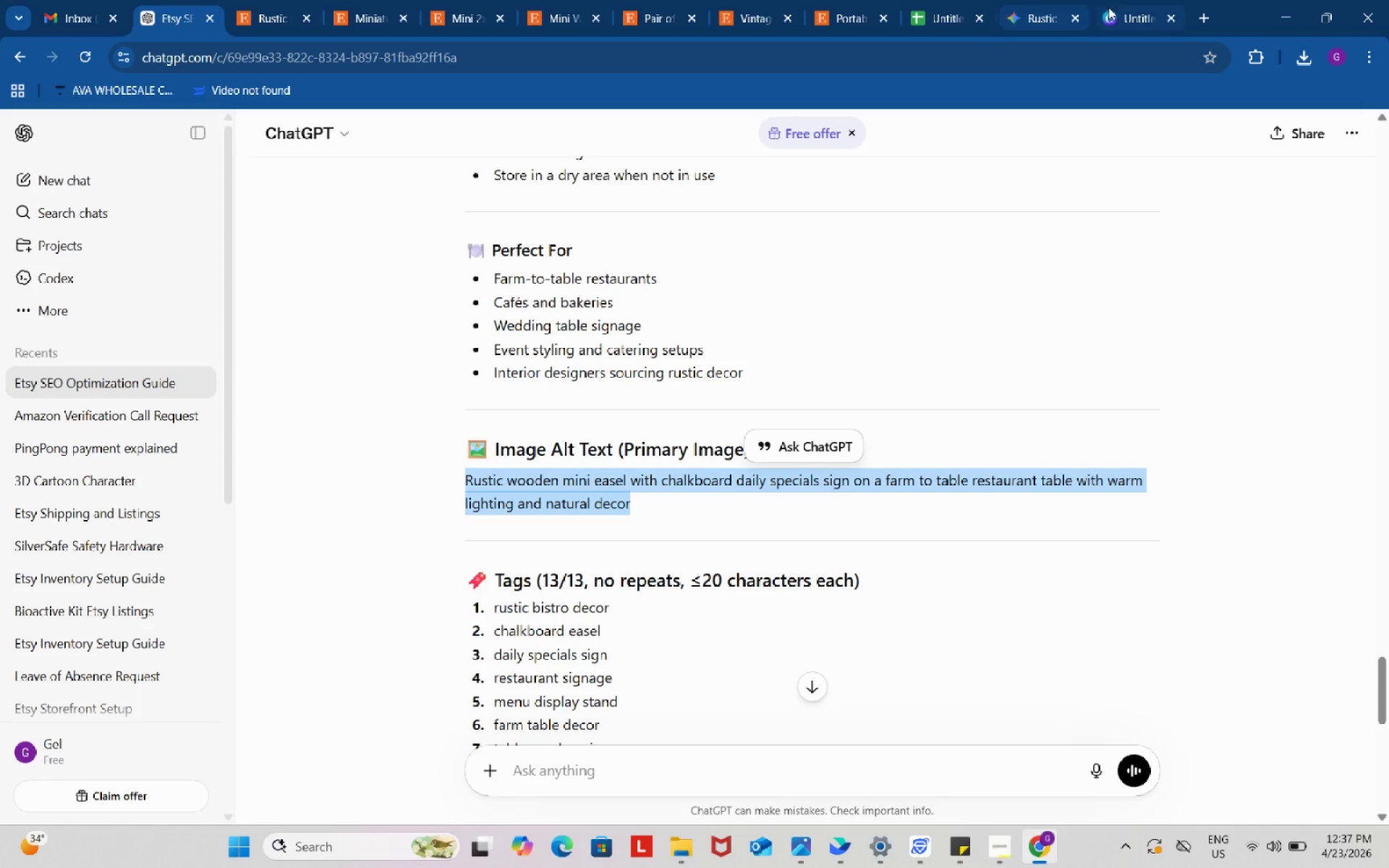 
left_click([1113, 9])
 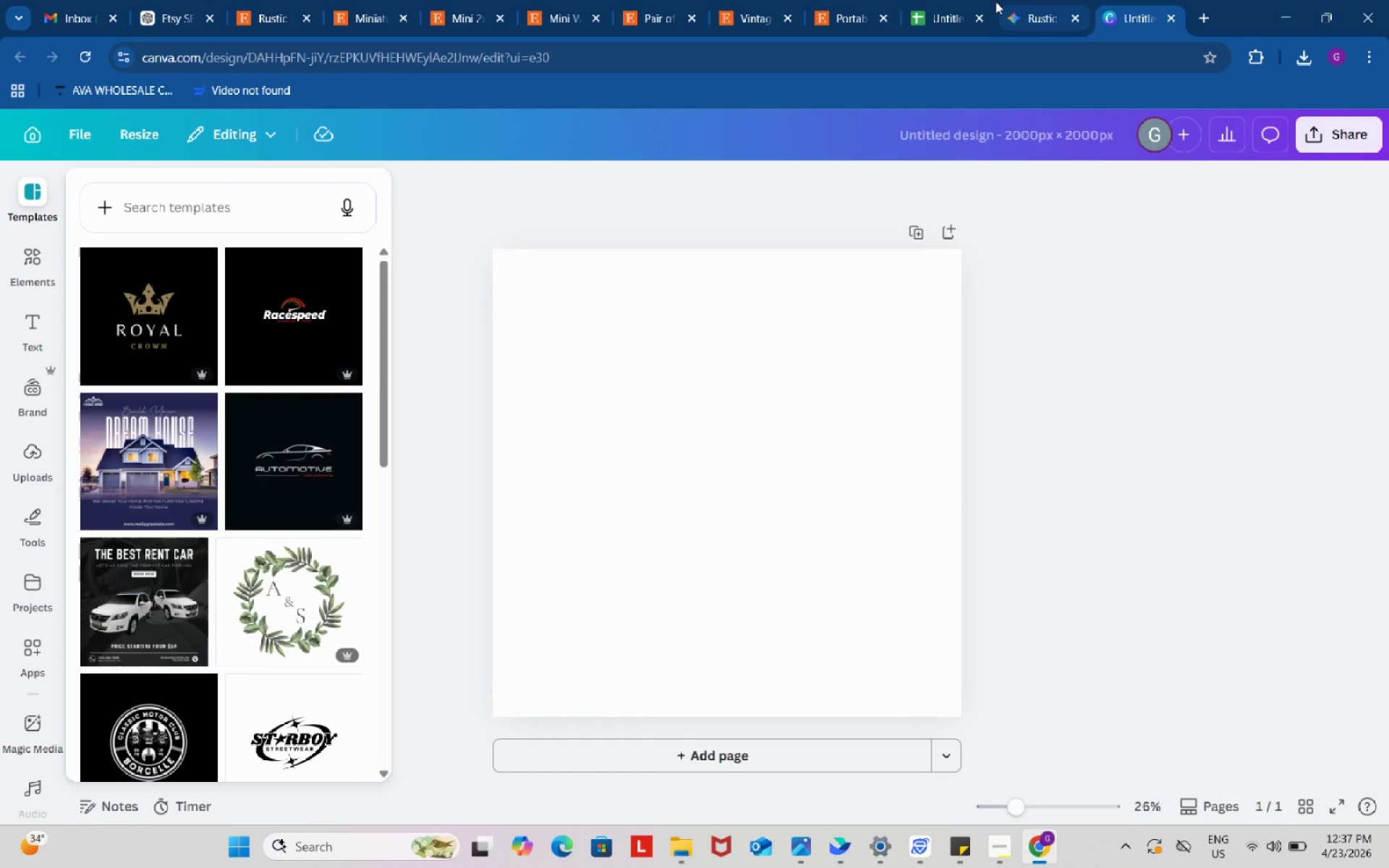 
left_click([951, 0])
 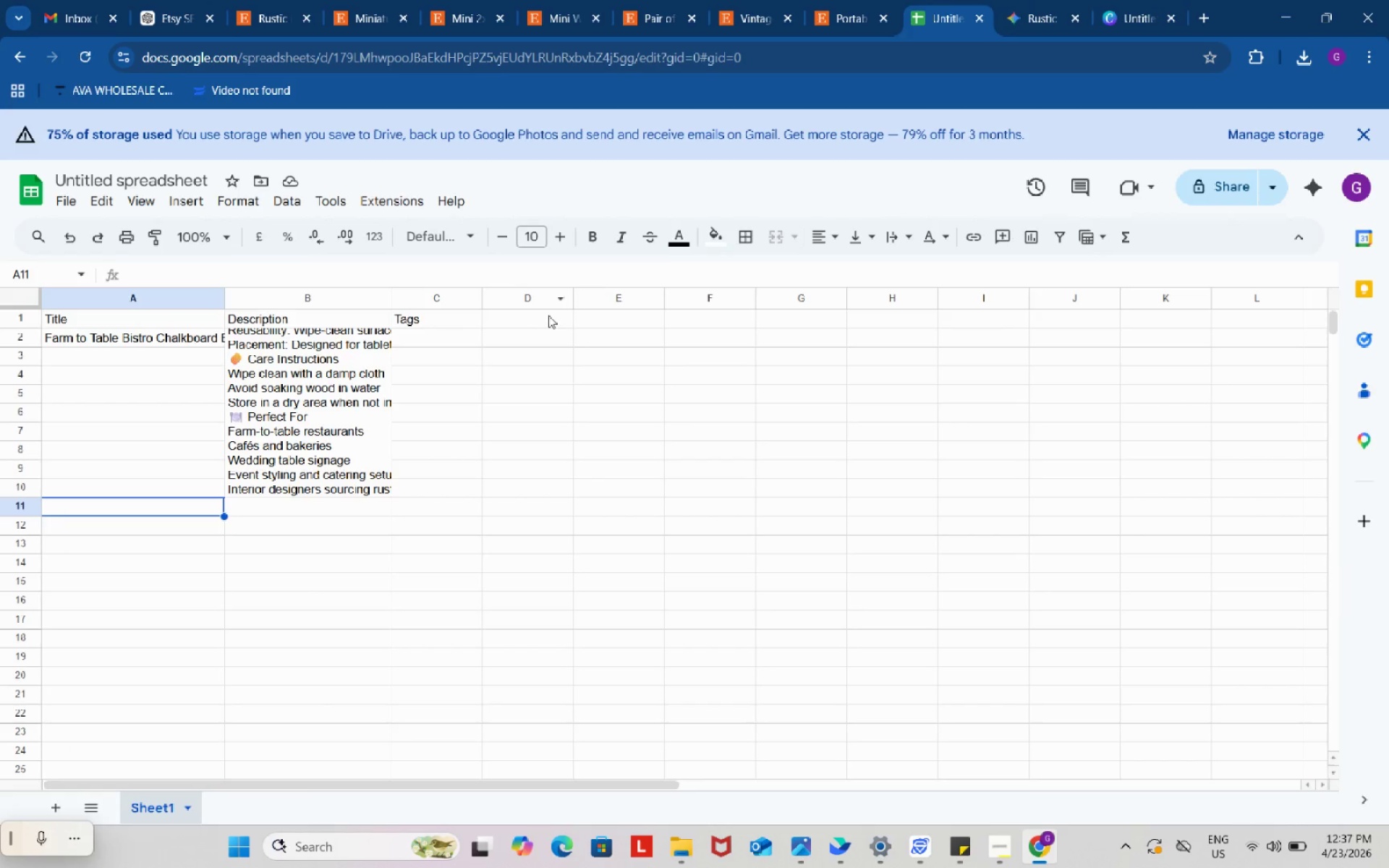 
double_click([548, 315])
 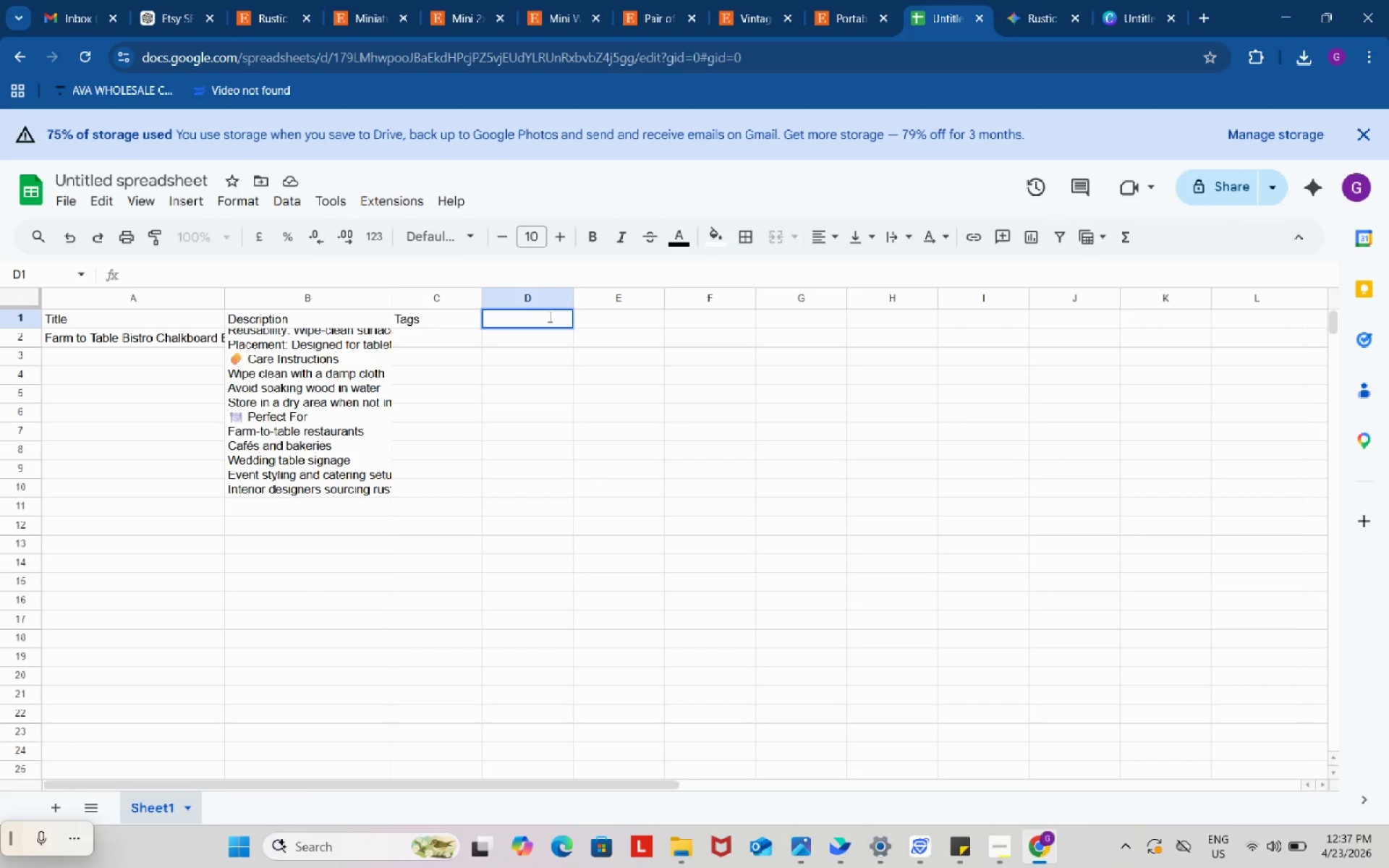 
type(Alt Text)
 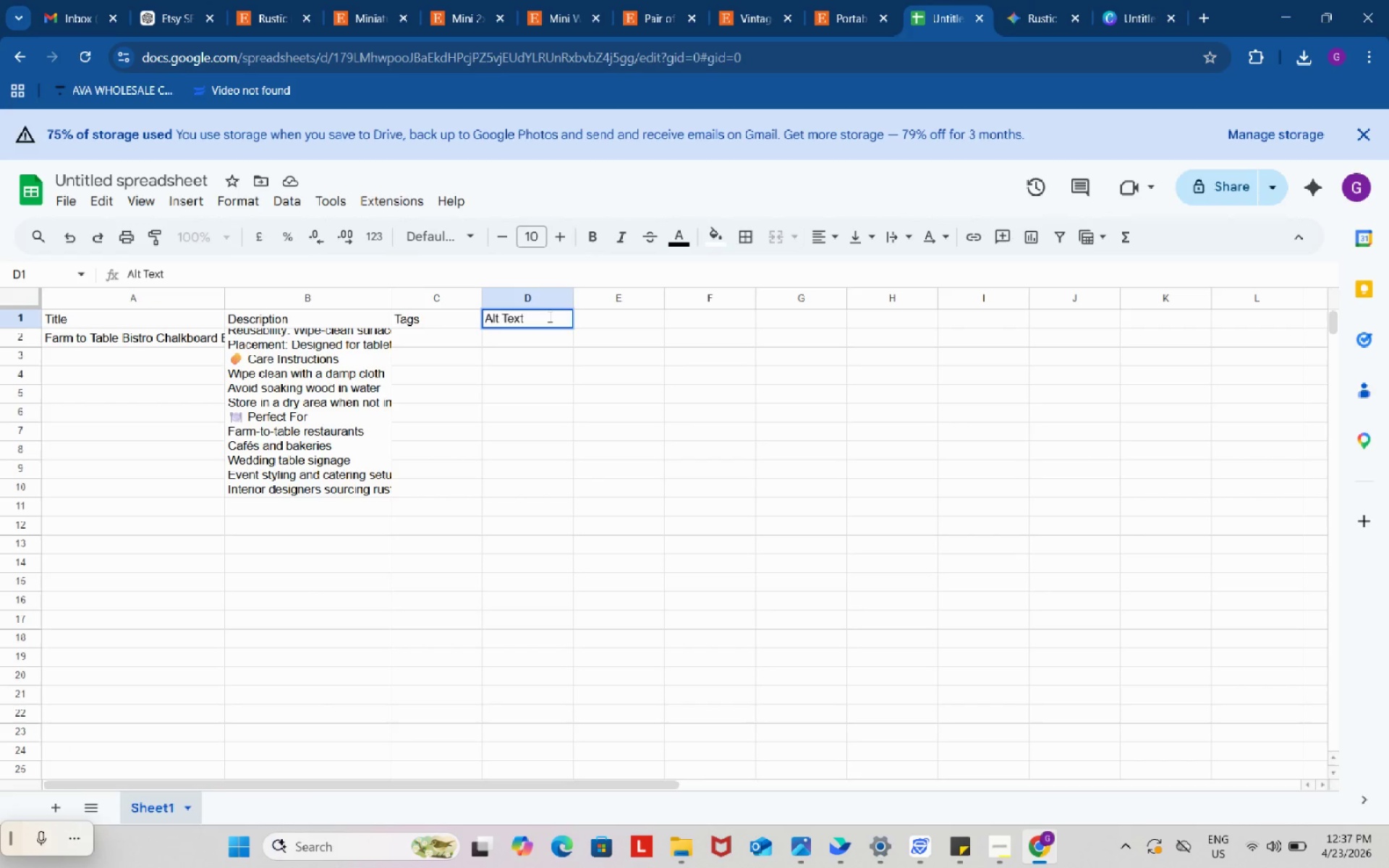 
double_click([553, 336])
 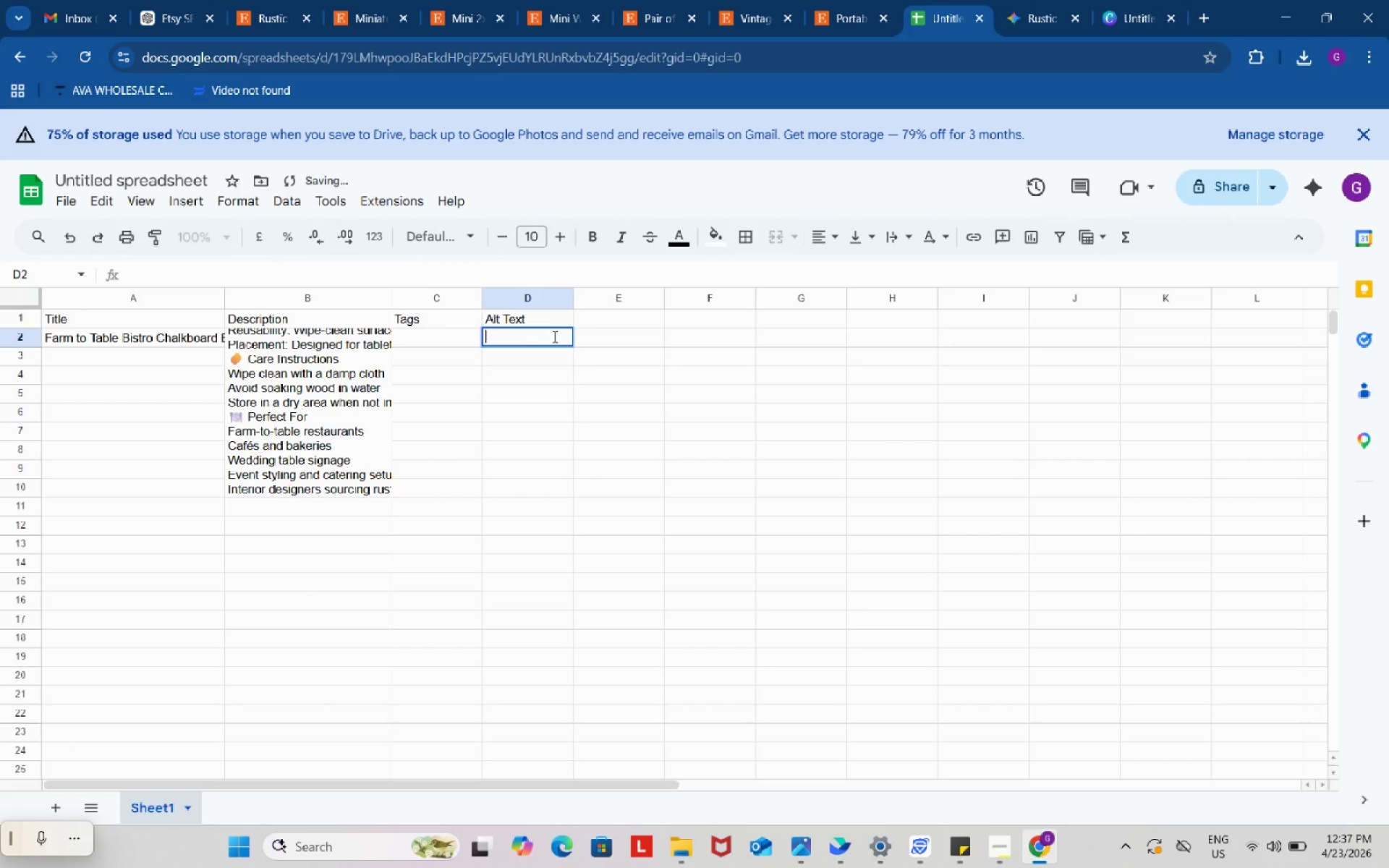 
key(Control+ControlLeft)
 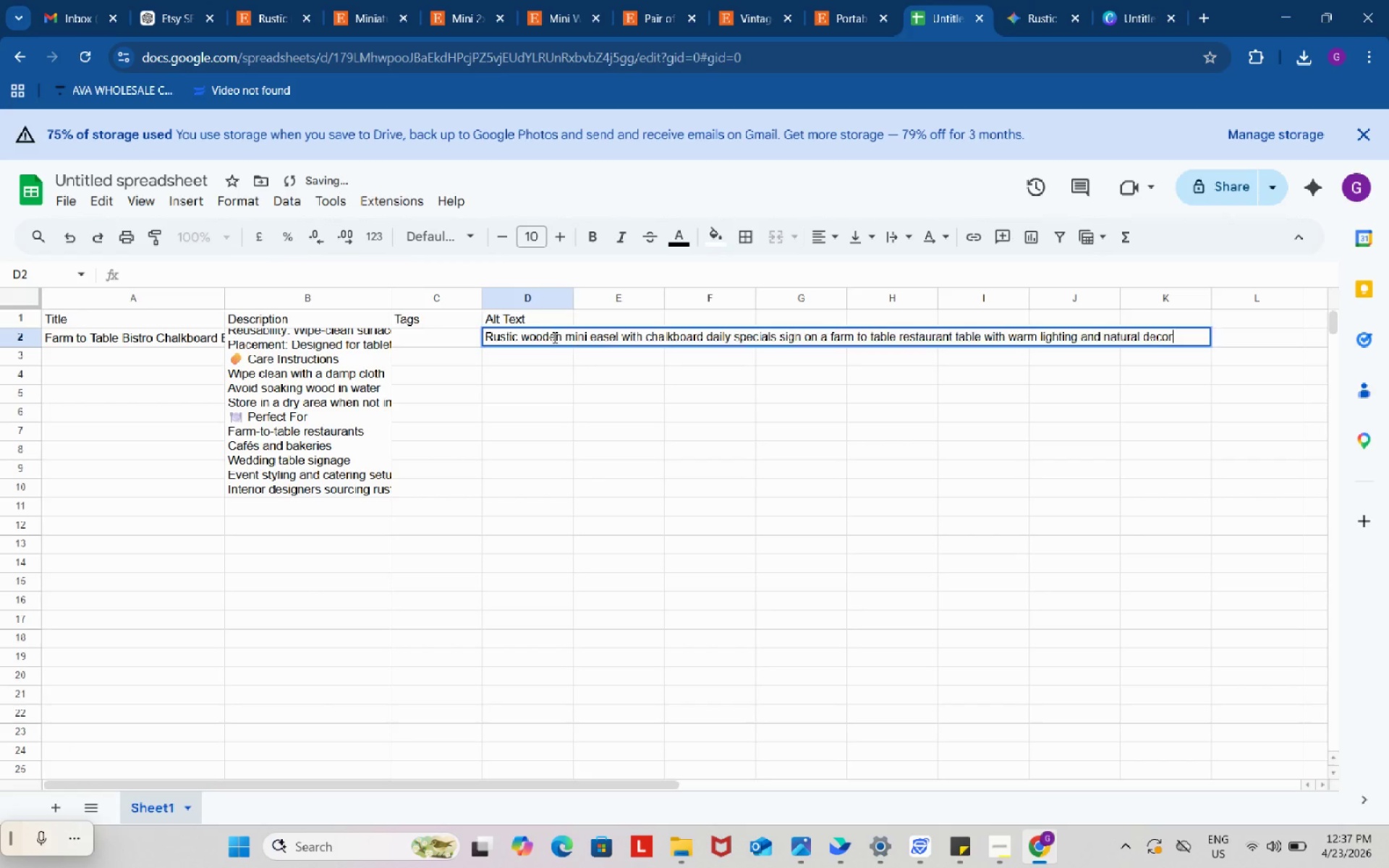 
key(Control+V)
 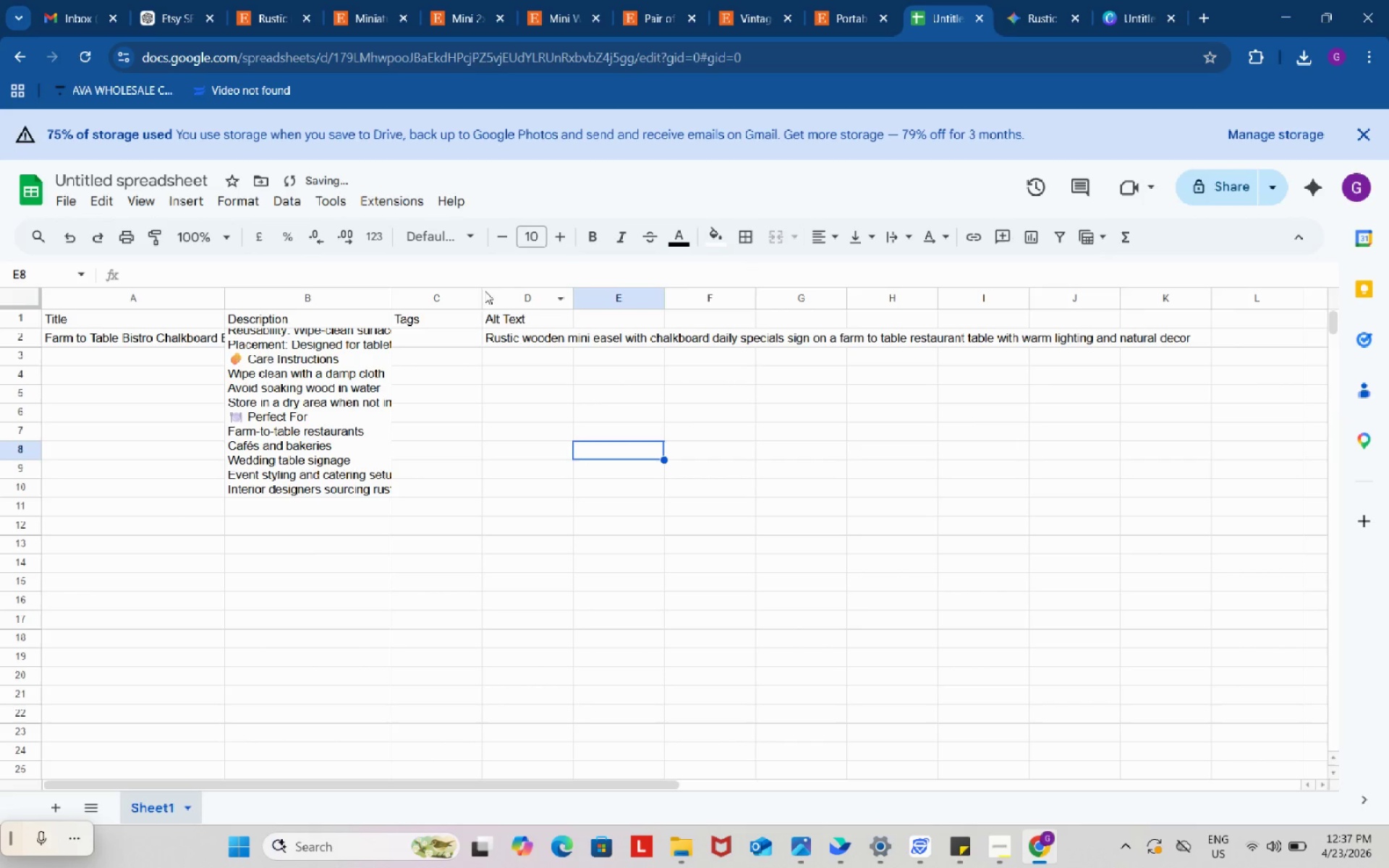 
left_click_drag(start_coordinate=[480, 292], to_coordinate=[540, 305])
 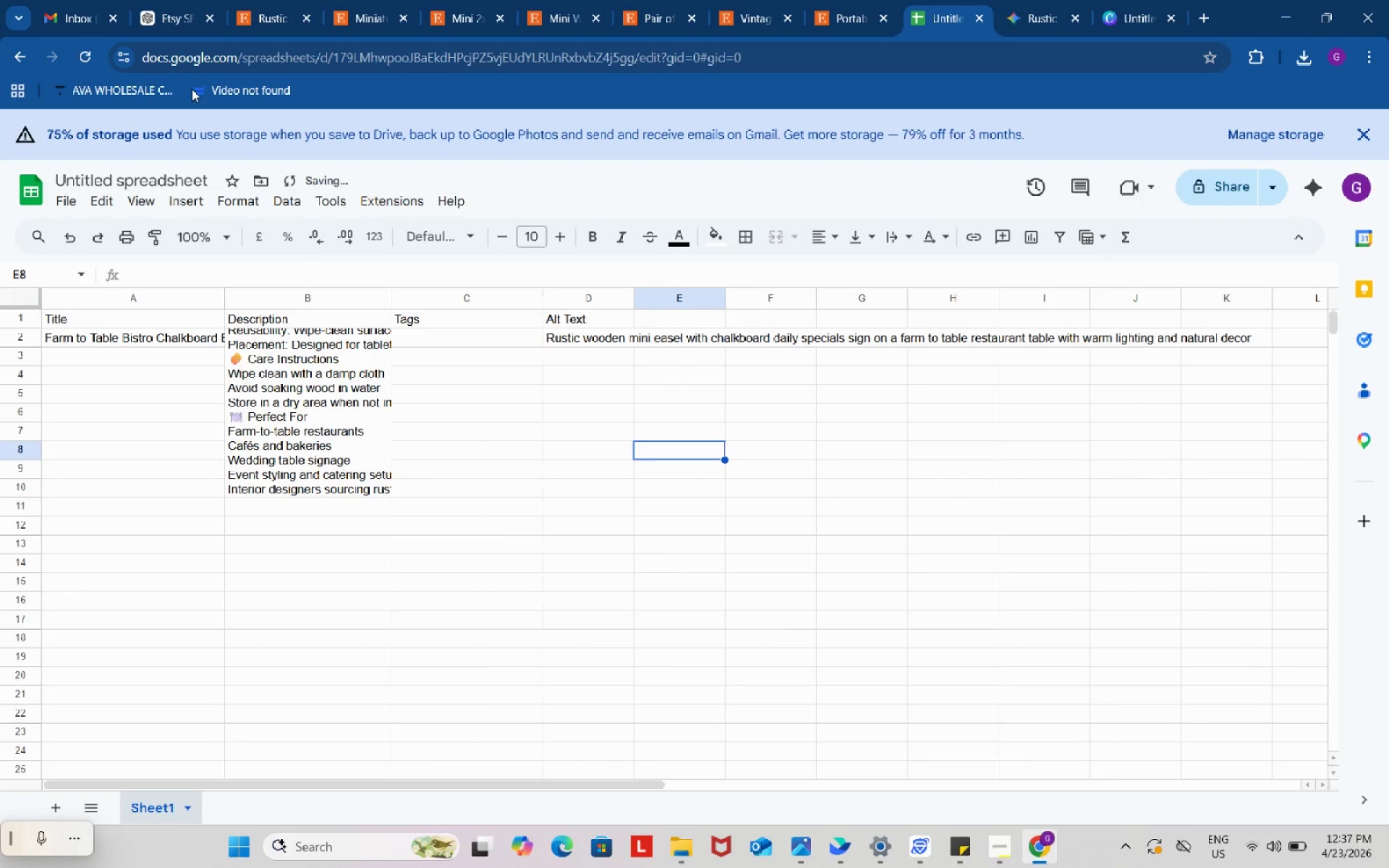 
left_click([191, 0])
 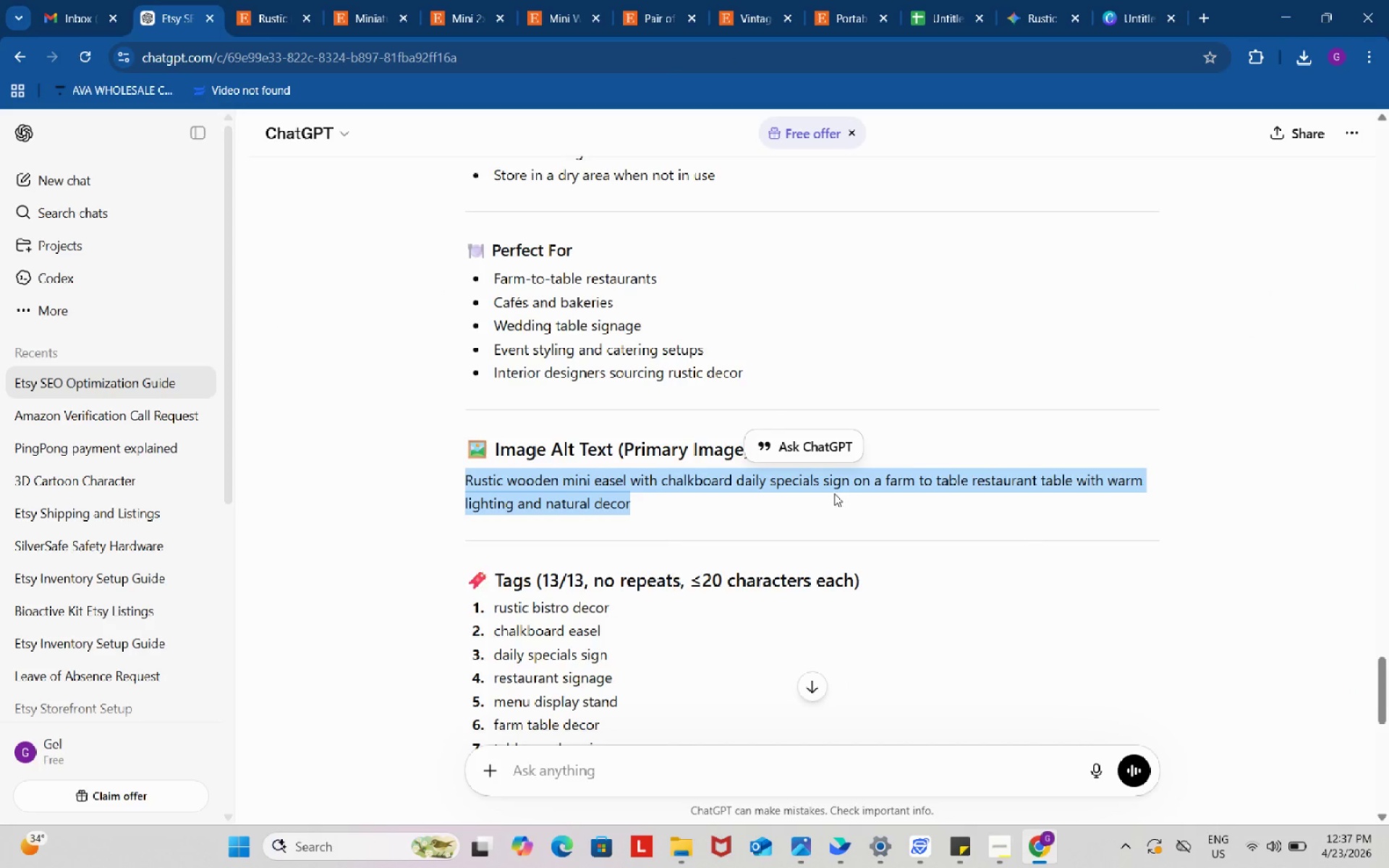 
scroll: coordinate [619, 565], scroll_direction: down, amount: 3.0
 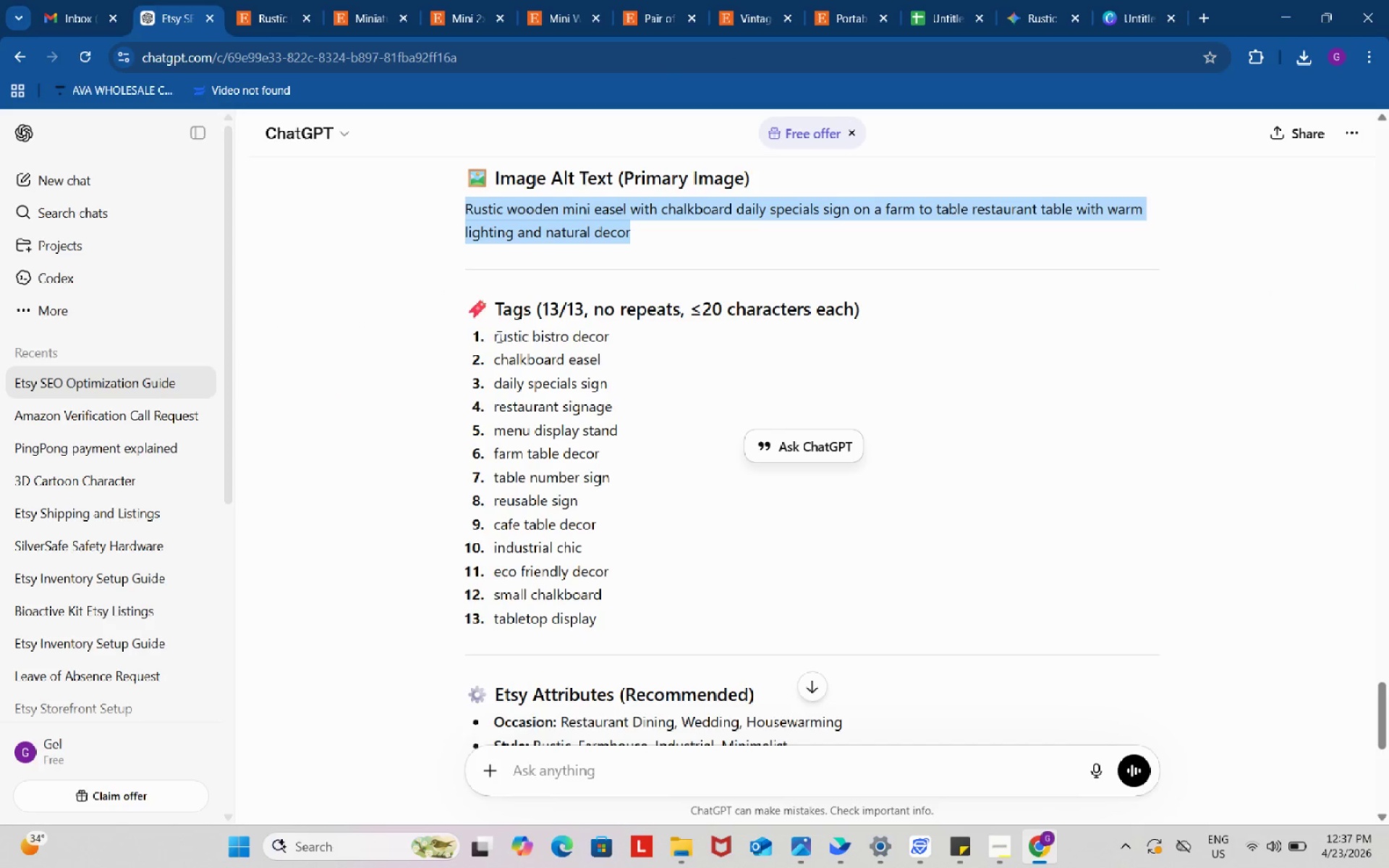 
left_click_drag(start_coordinate=[496, 336], to_coordinate=[634, 336])
 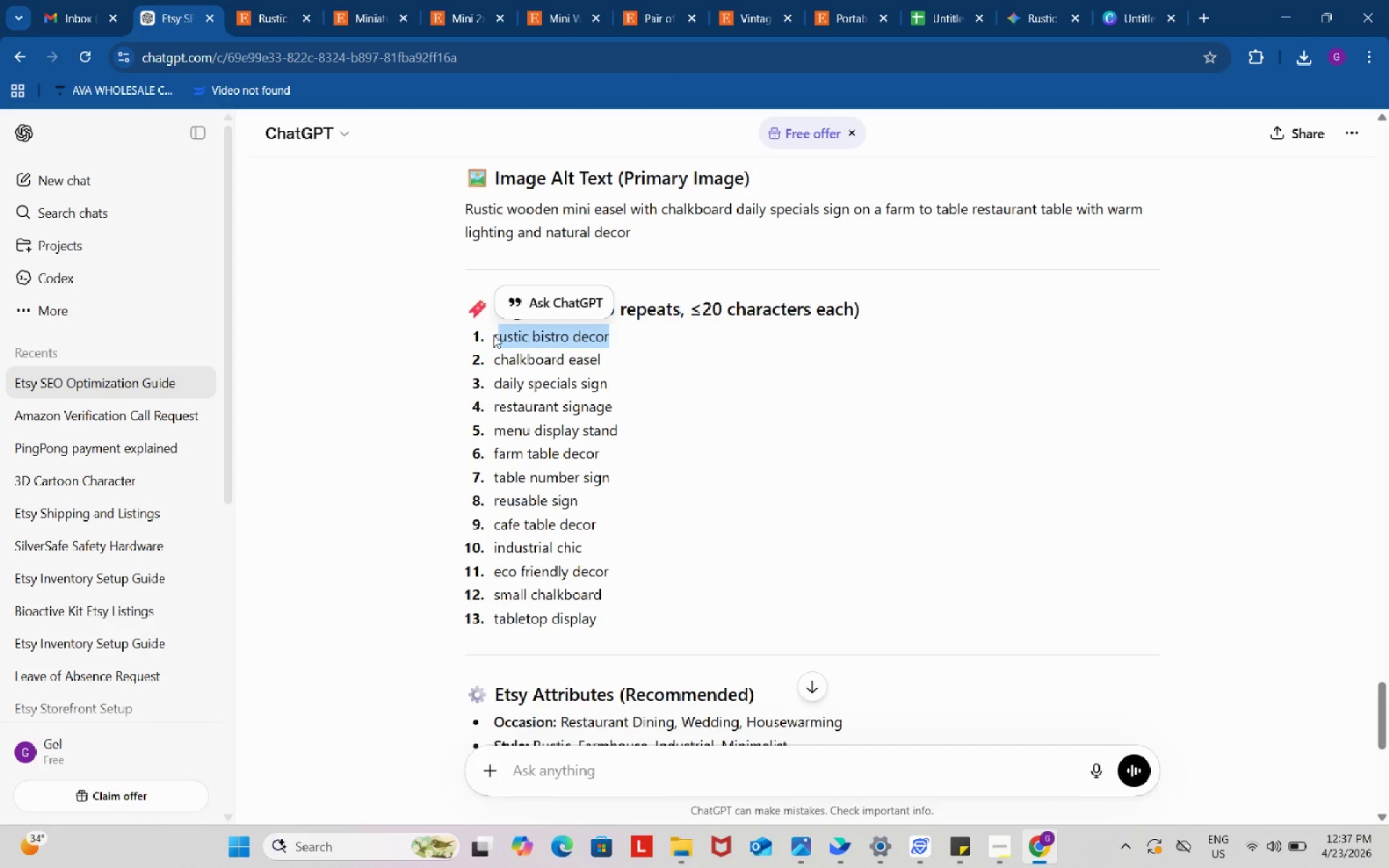 
left_click([491, 336])
 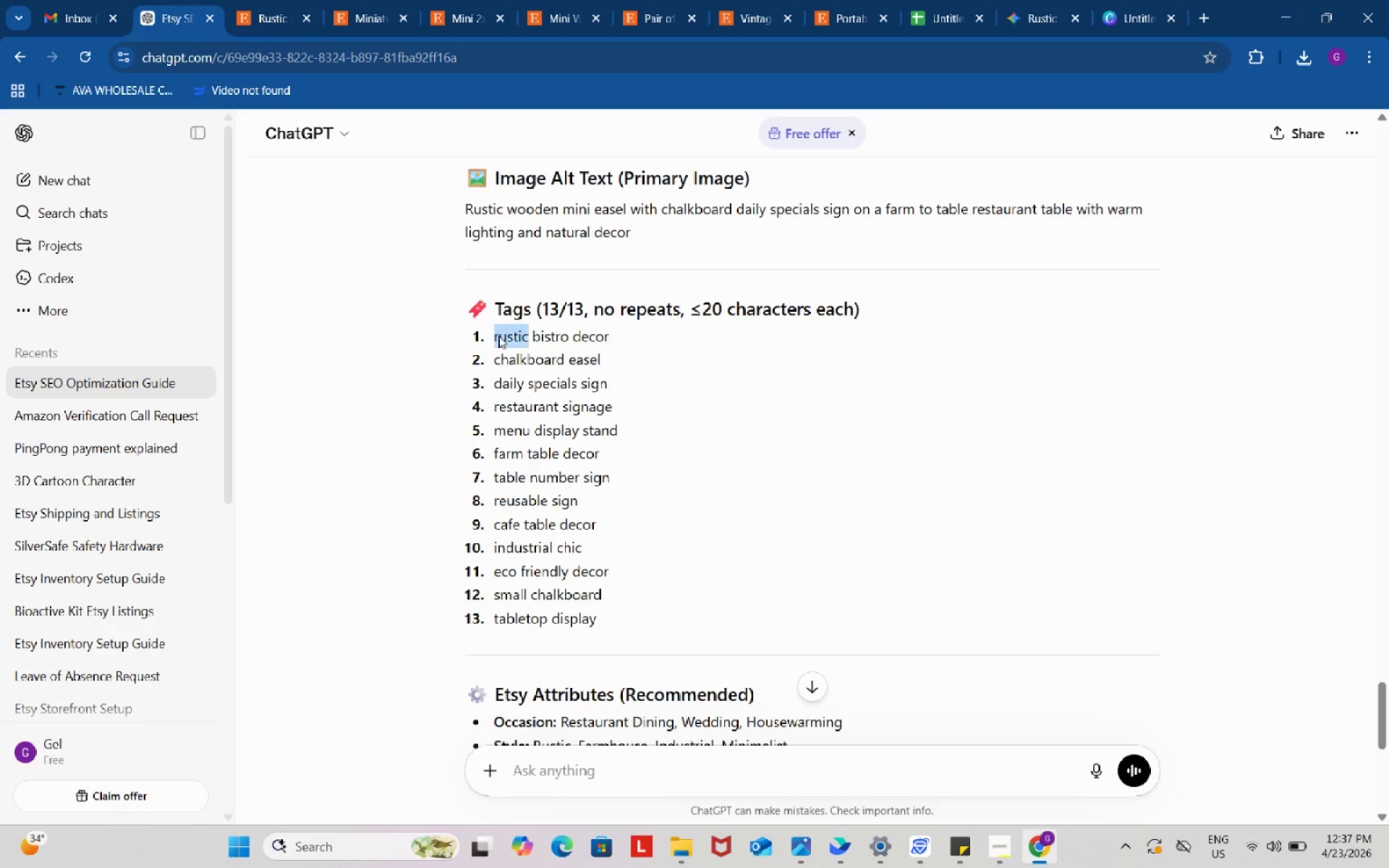 
left_click_drag(start_coordinate=[491, 336], to_coordinate=[634, 338])
 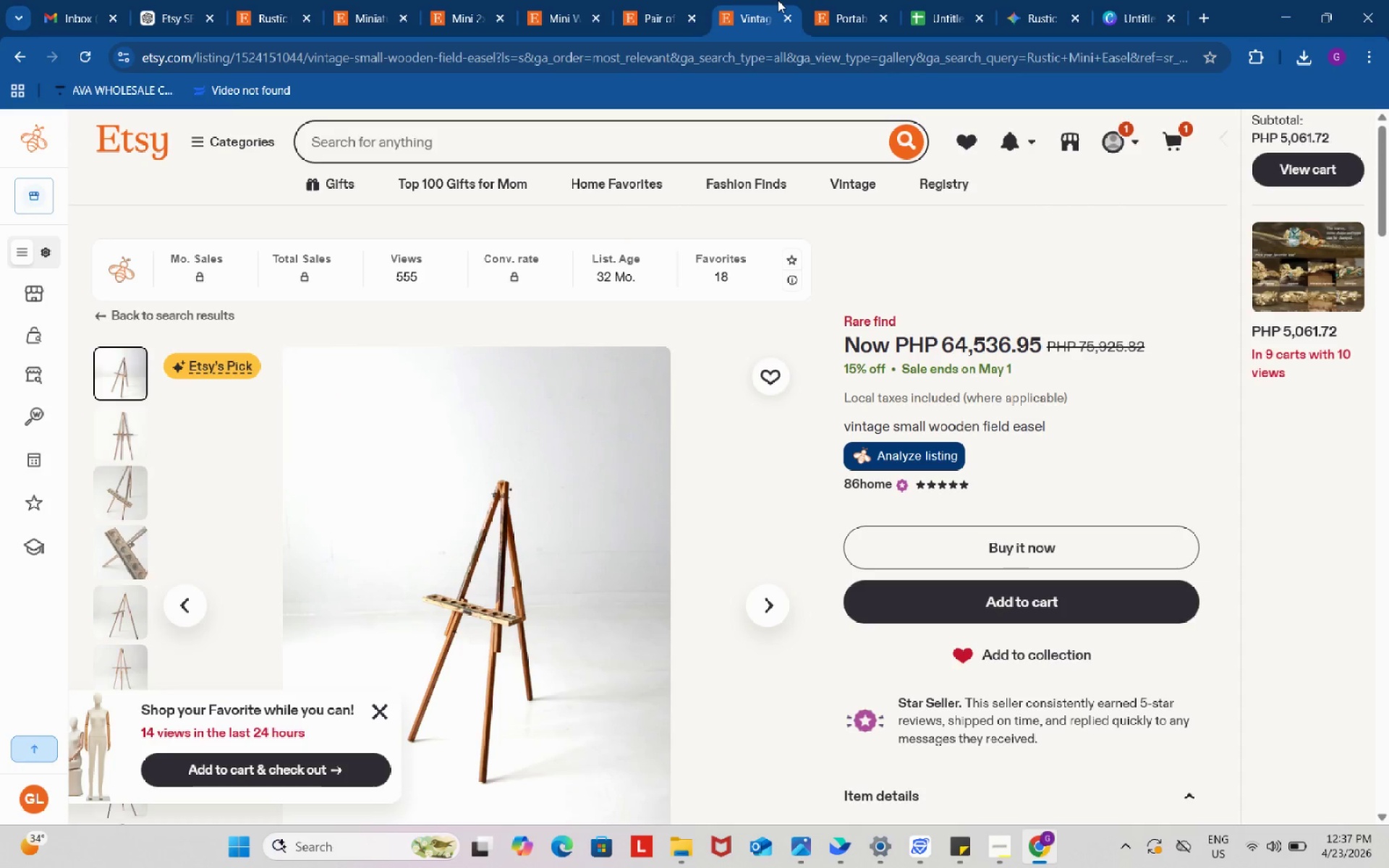 
key(Control+ControlLeft)
 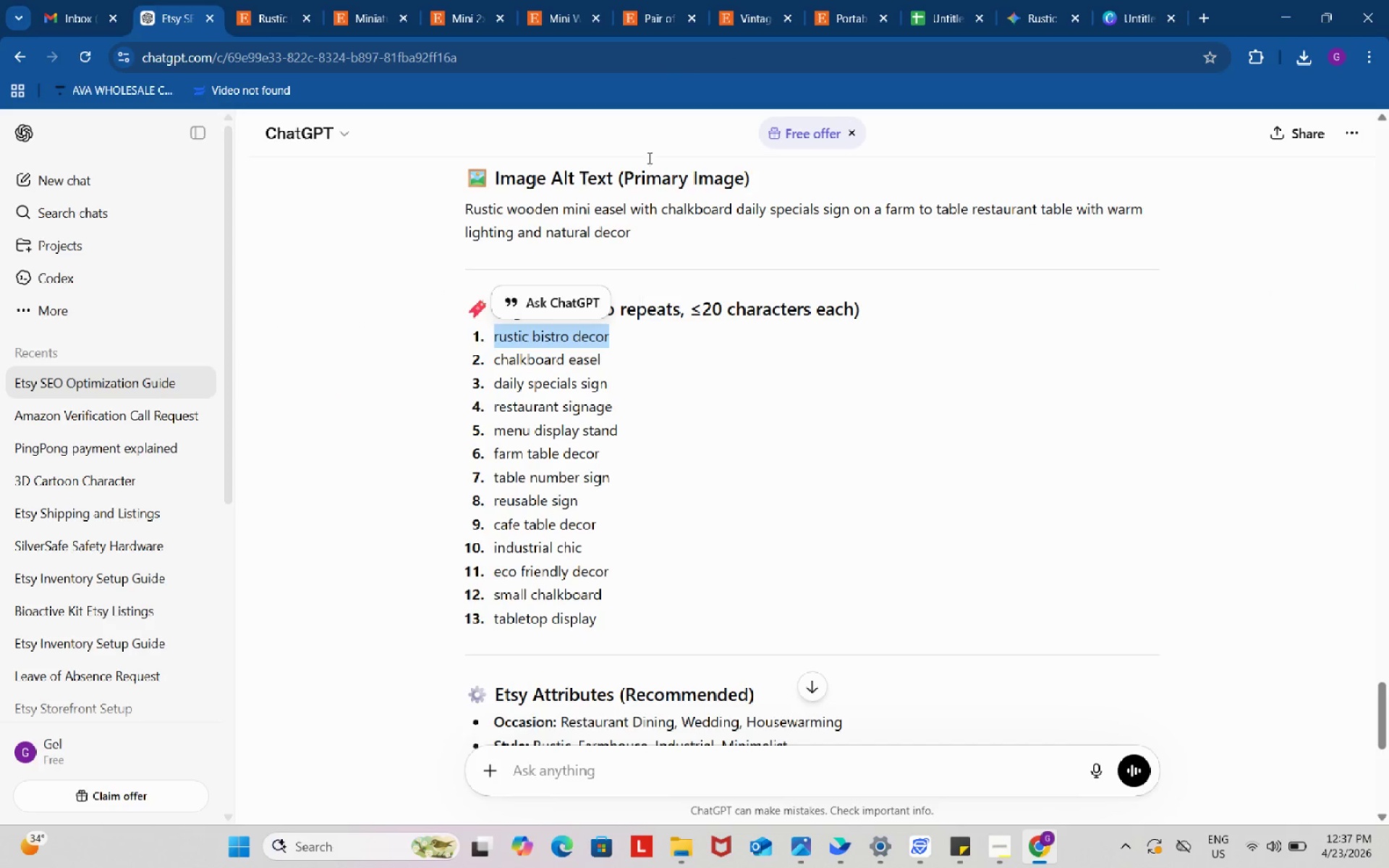 
key(Control+C)
 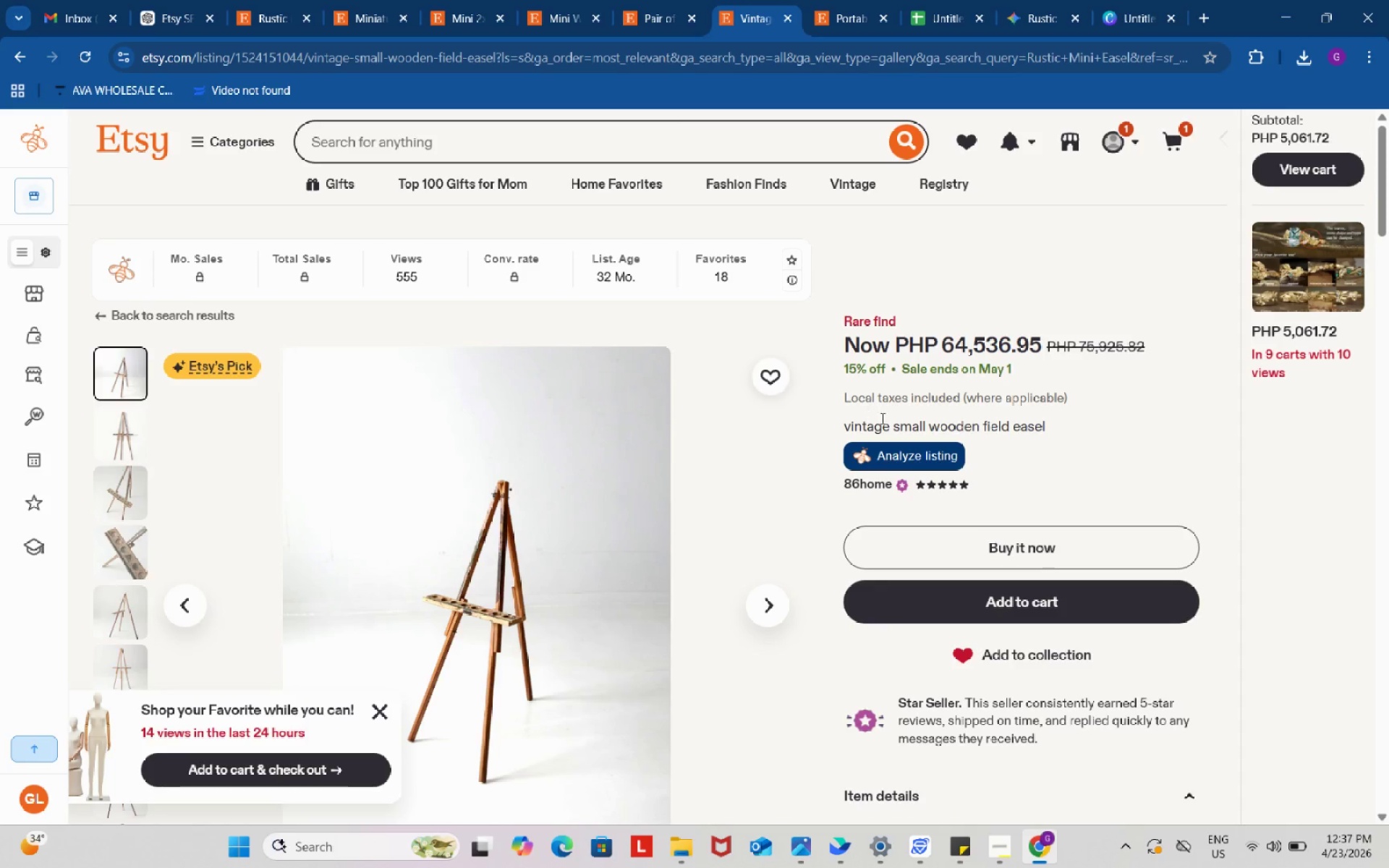 
left_click([908, 458])
 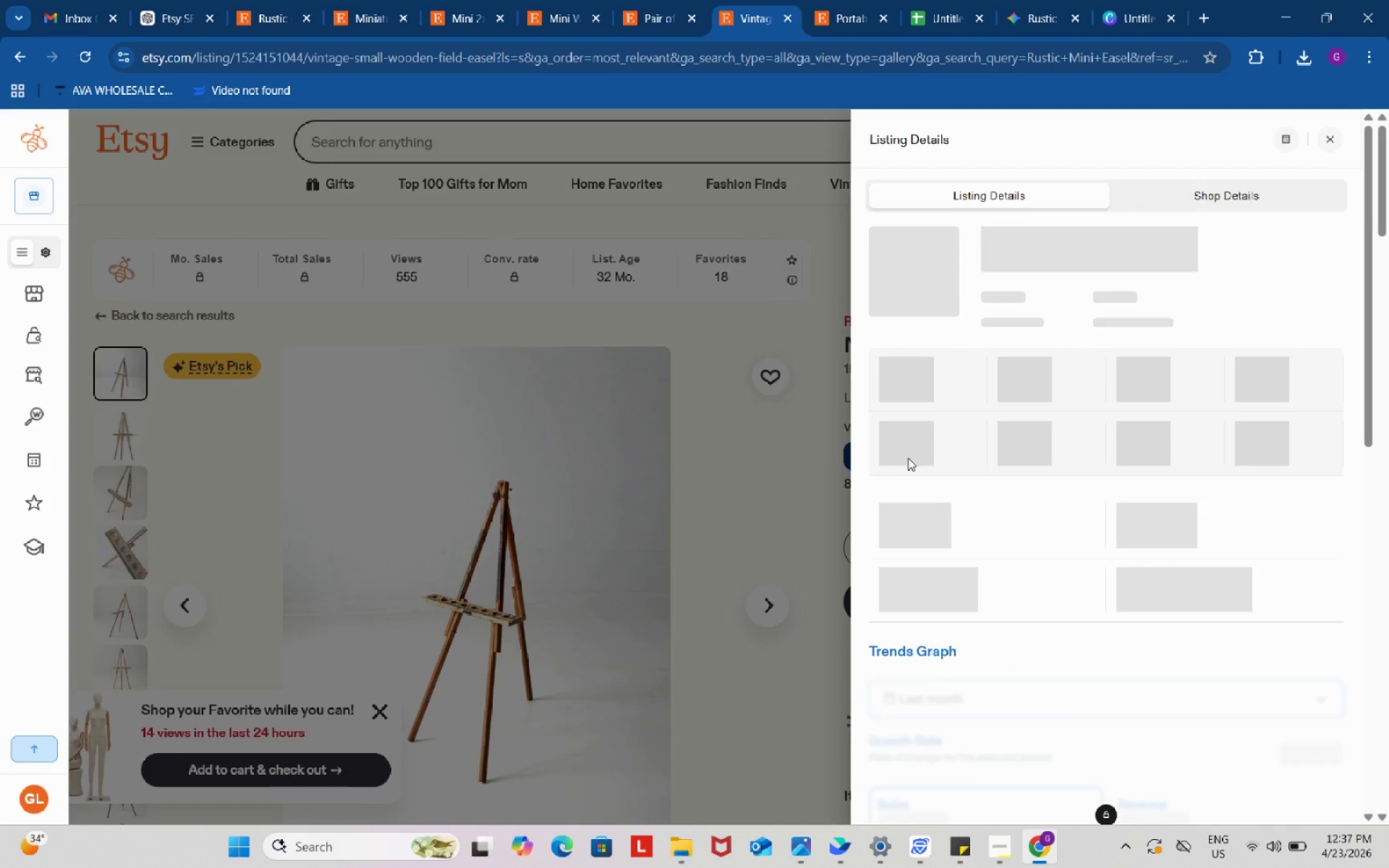 
scroll: coordinate [908, 458], scroll_direction: down, amount: 8.0
 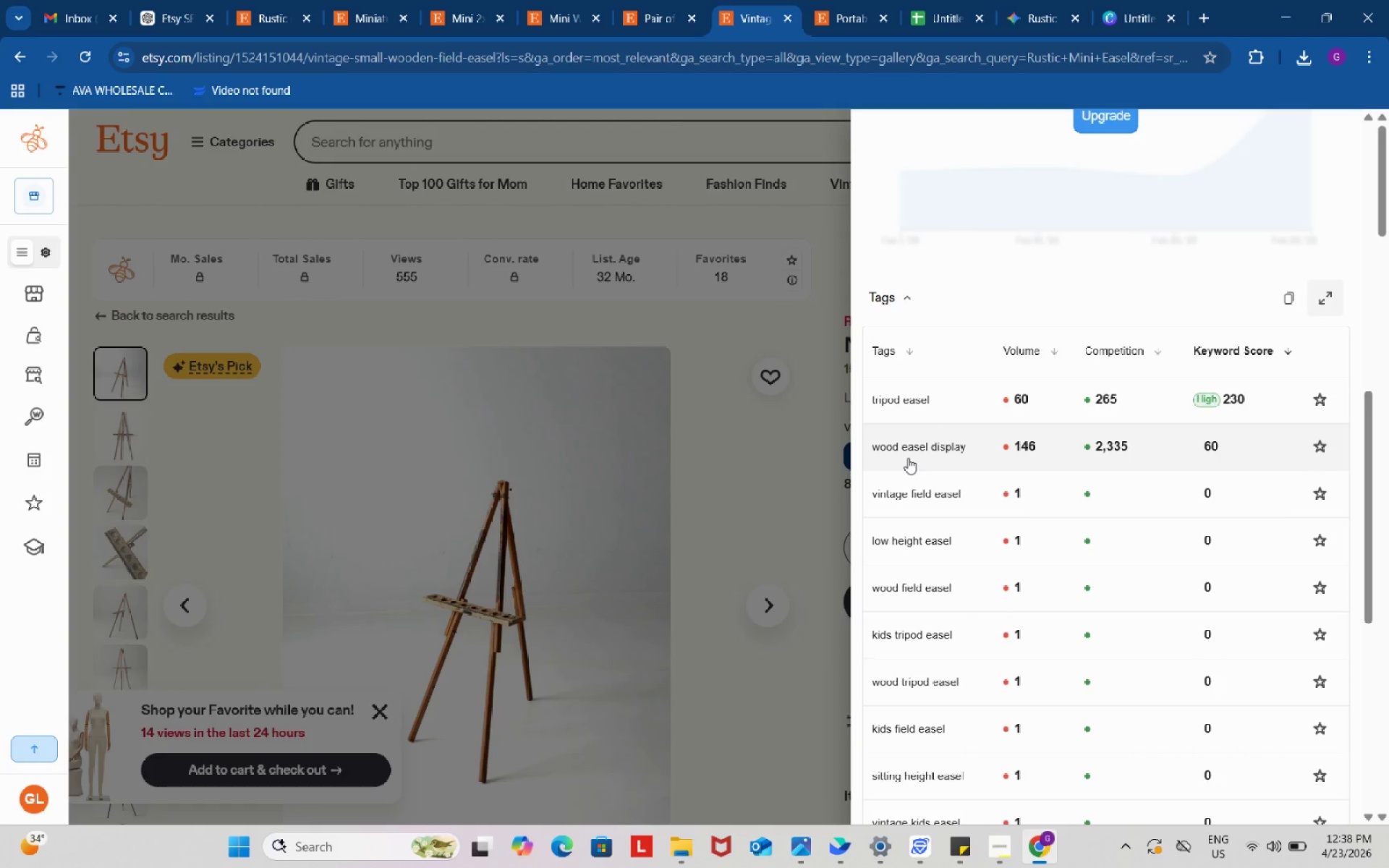 
wait(26.44)
 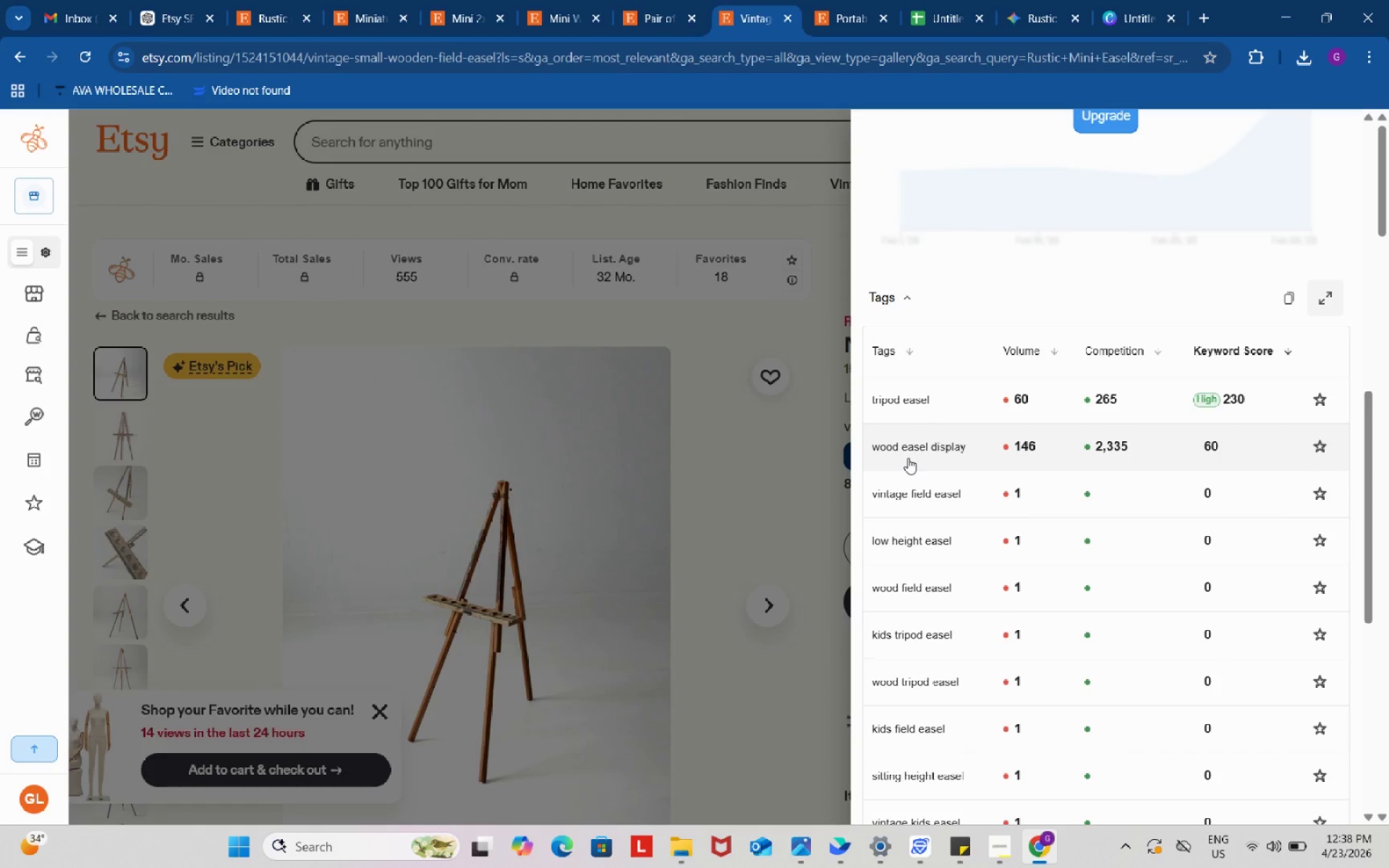 
scroll: coordinate [908, 458], scroll_direction: down, amount: 1.0
 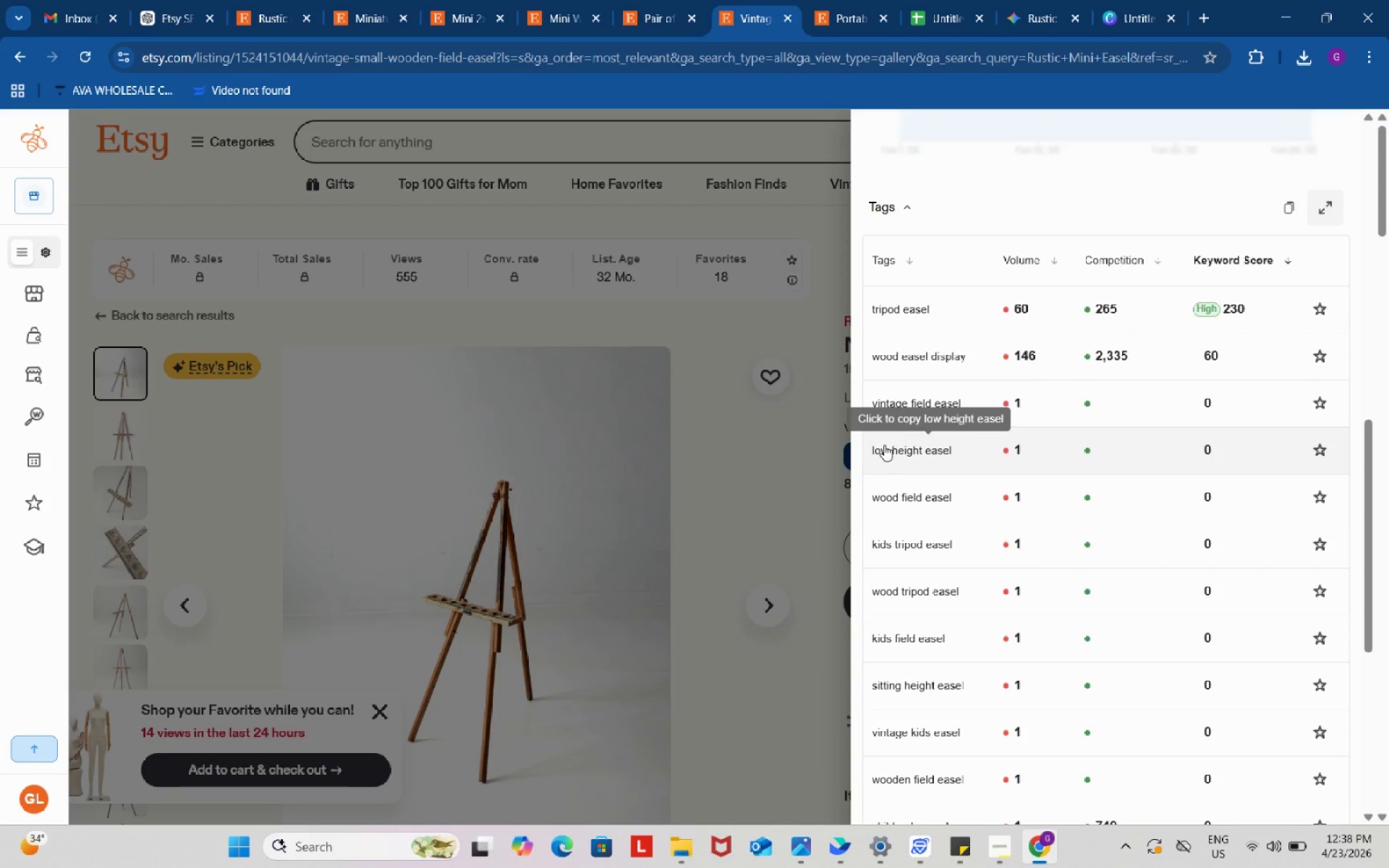 
wait(27.9)
 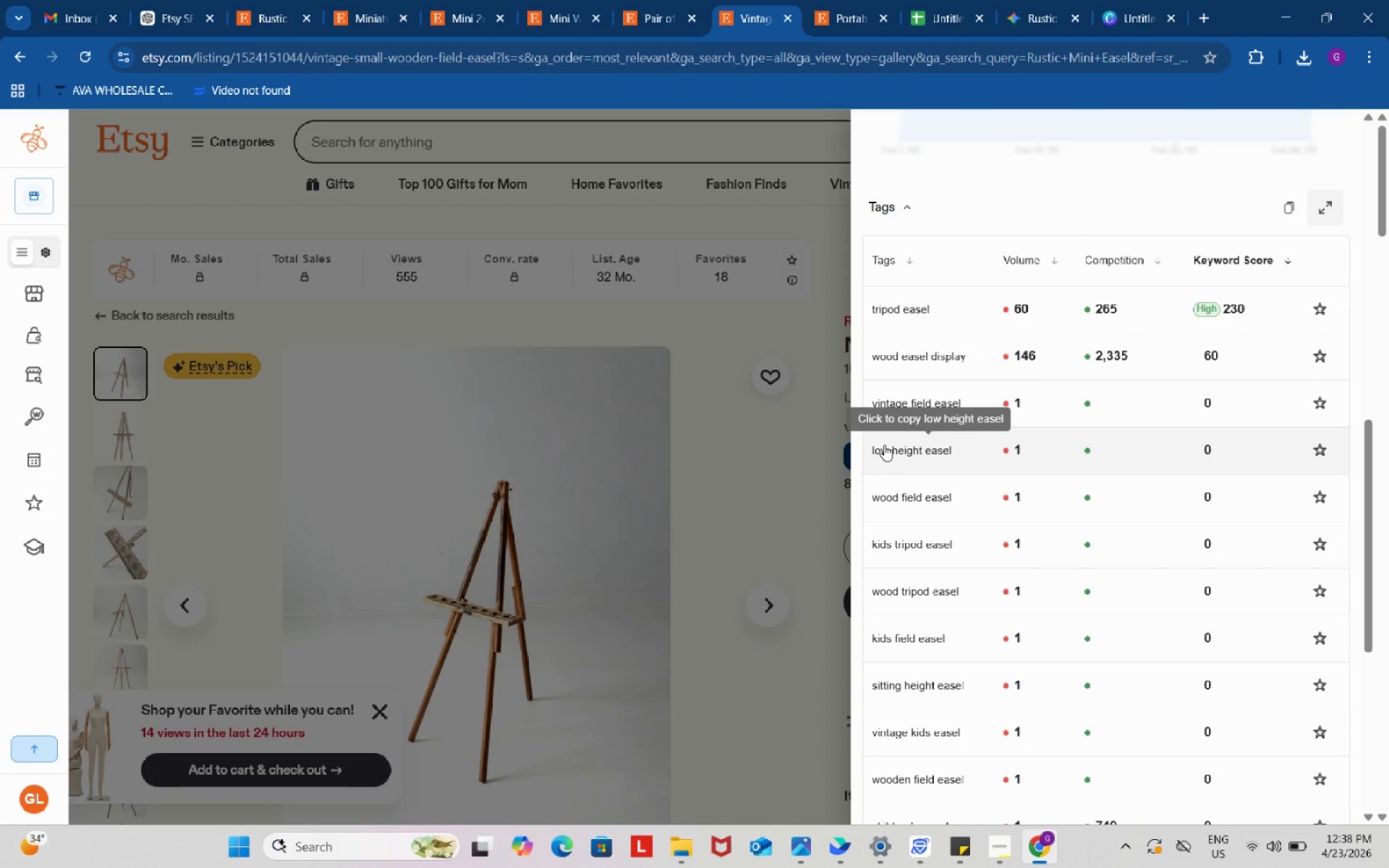 
scroll: coordinate [884, 445], scroll_direction: down, amount: 2.0
 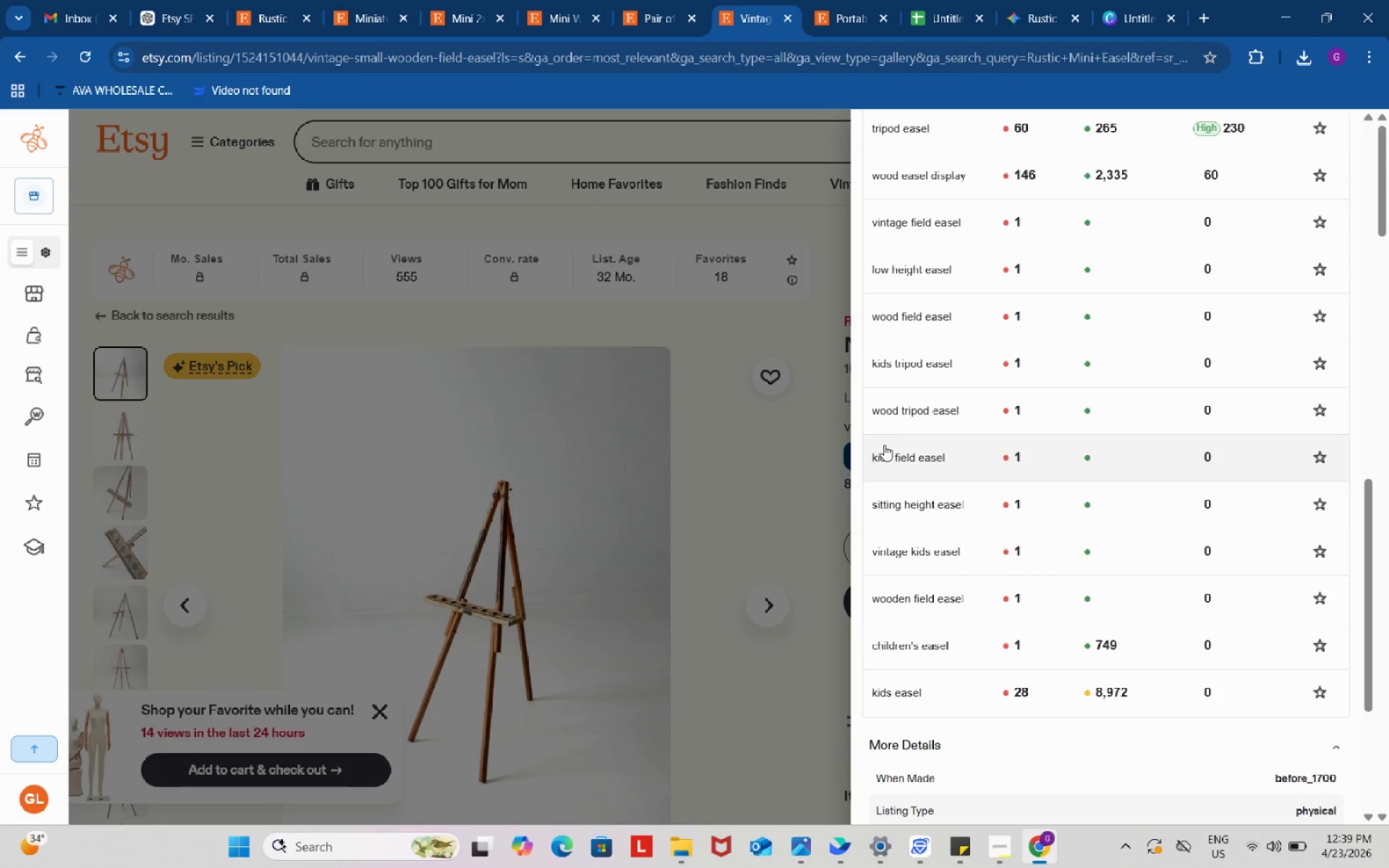 
wait(30.51)
 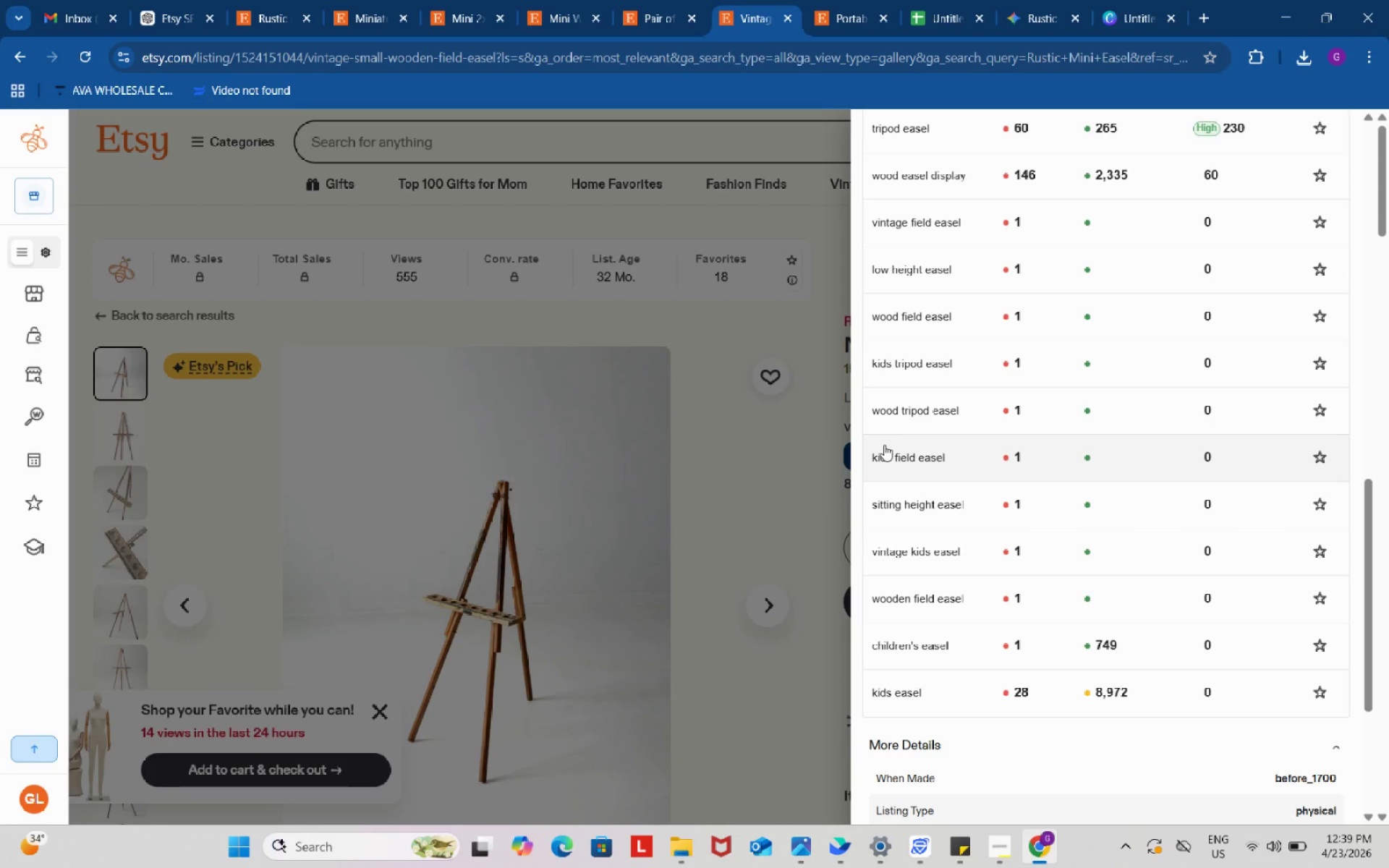 
scroll: coordinate [884, 444], scroll_direction: down, amount: 2.0
 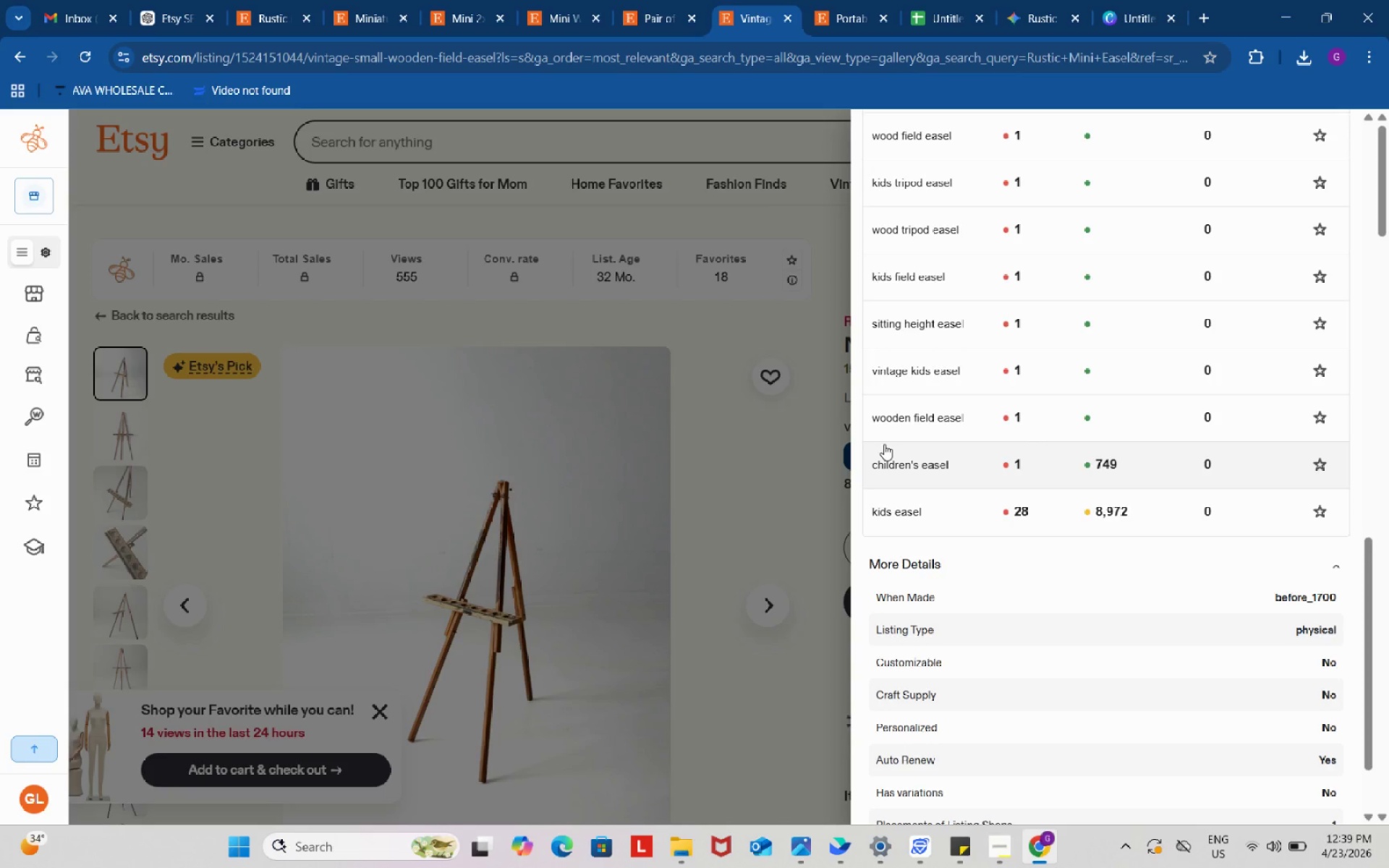 
scroll: coordinate [925, 391], scroll_direction: up, amount: 3.0
 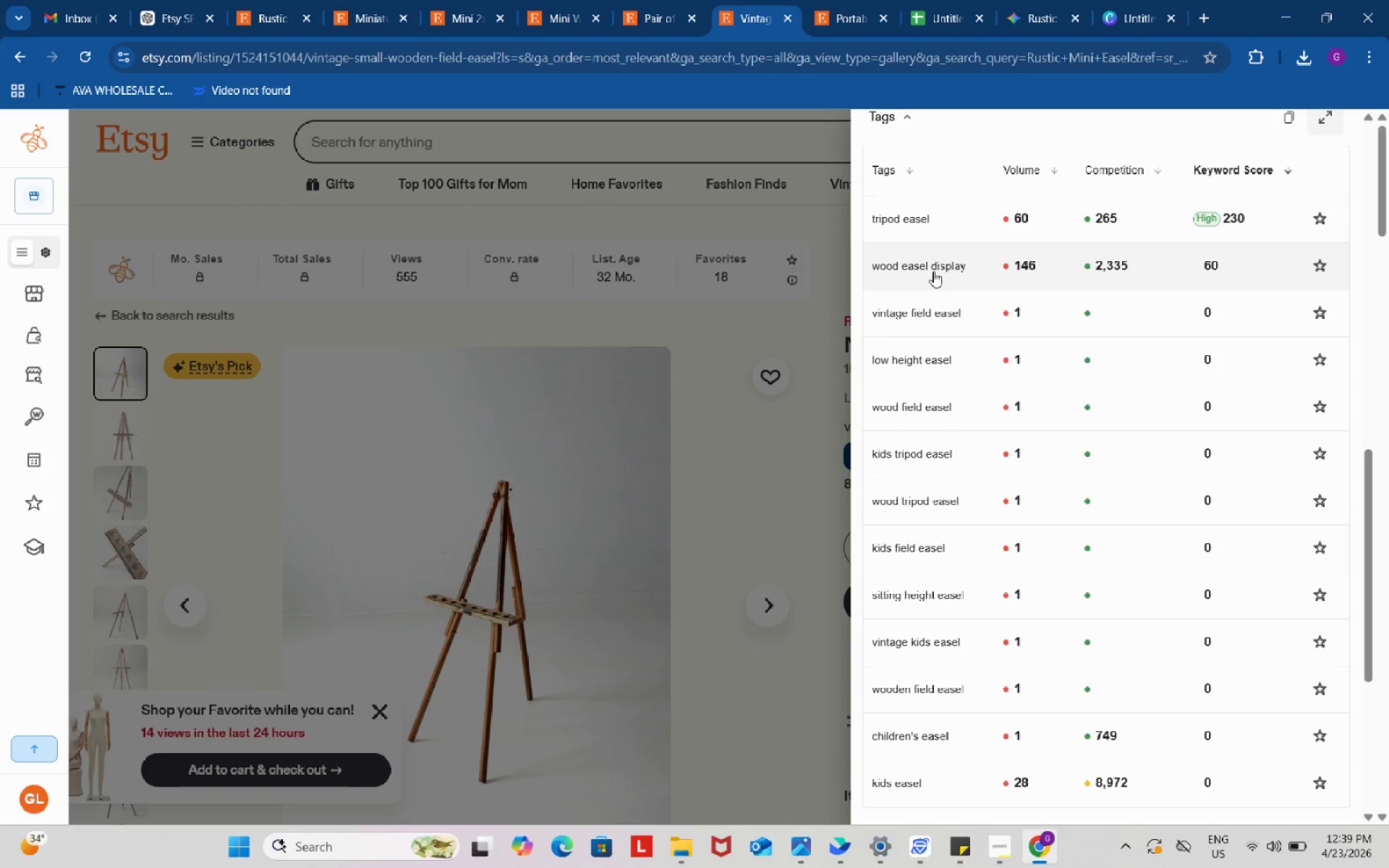 
left_click([930, 269])
 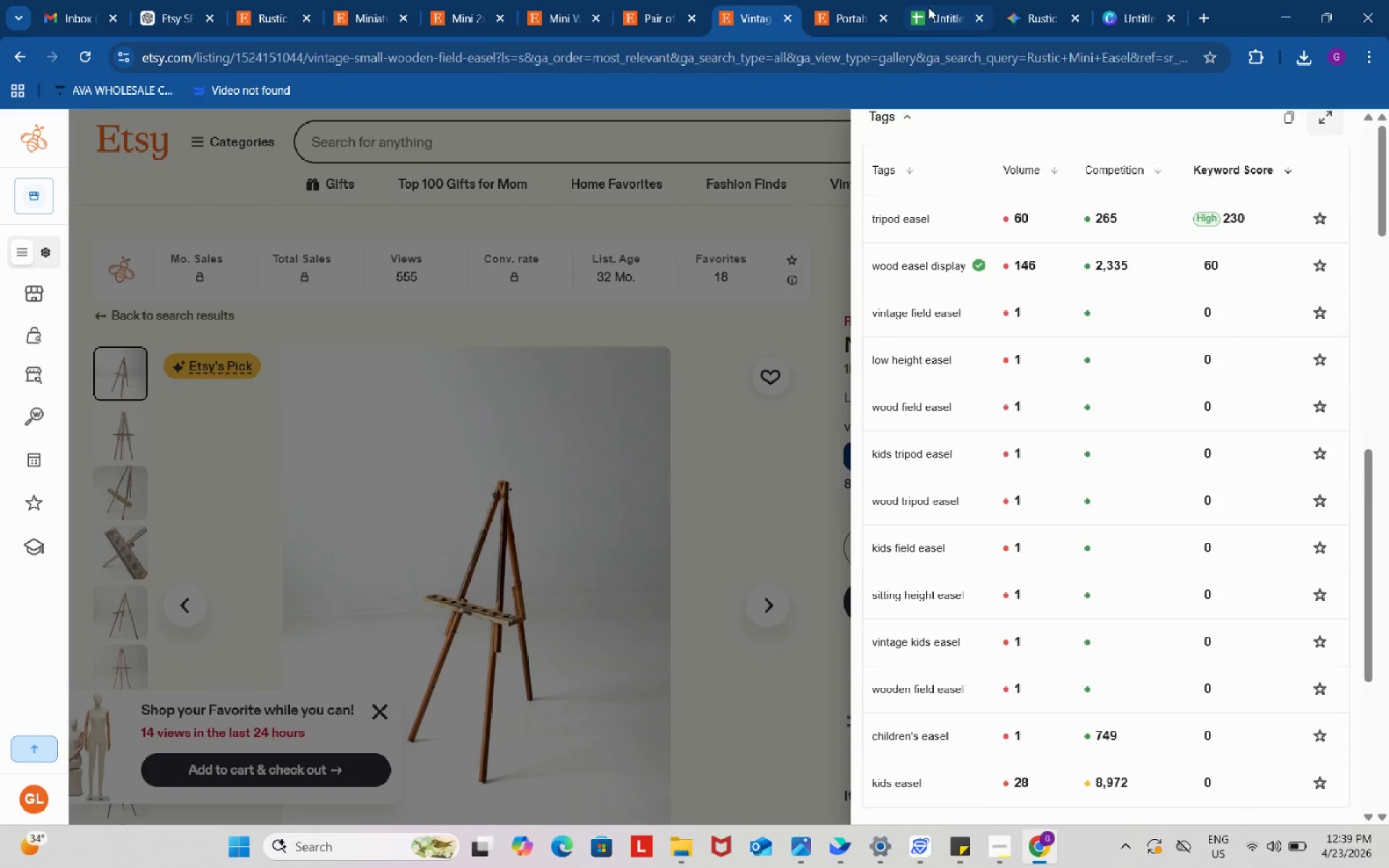 
left_click([928, 4])
 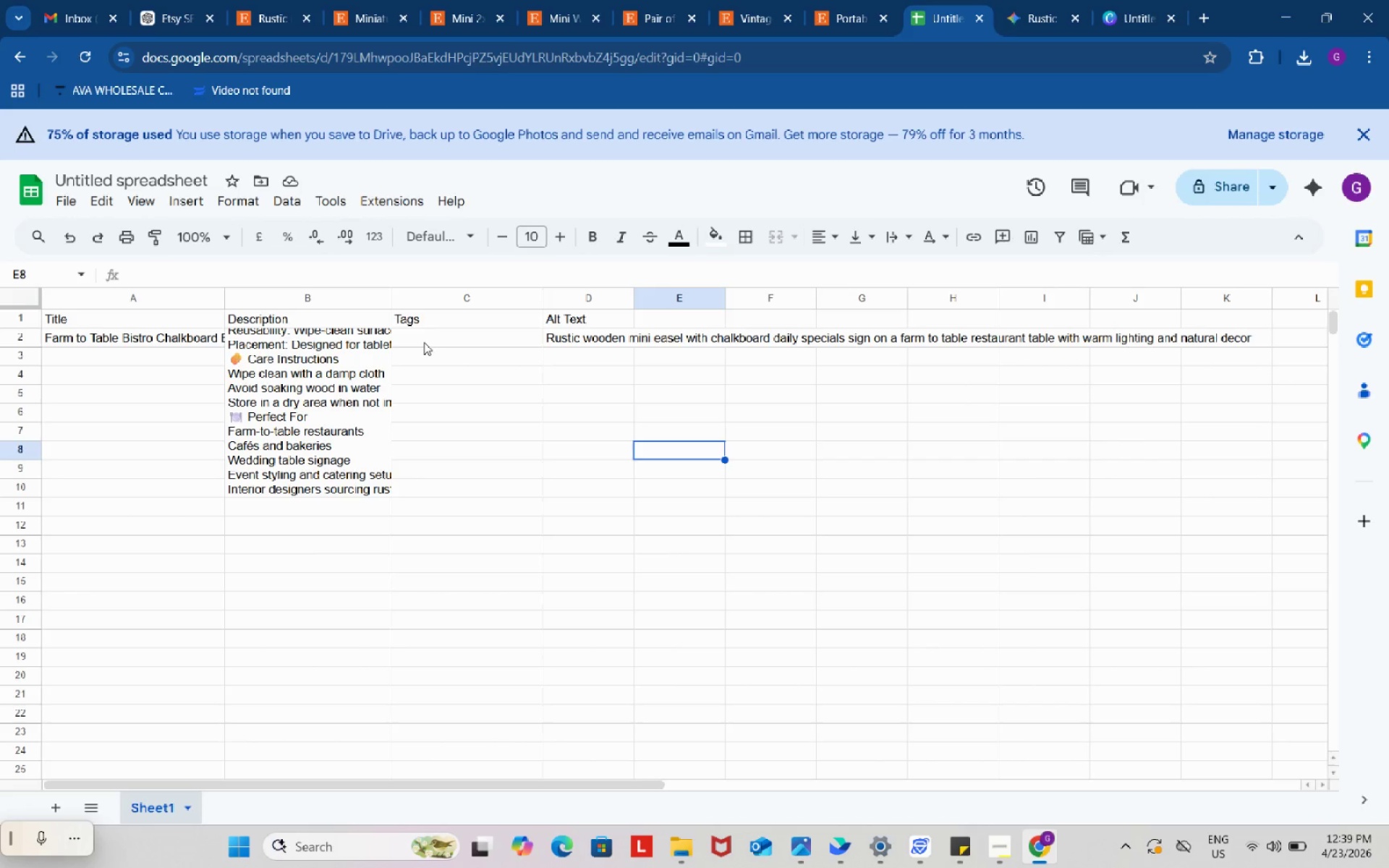 
double_click([424, 342])
 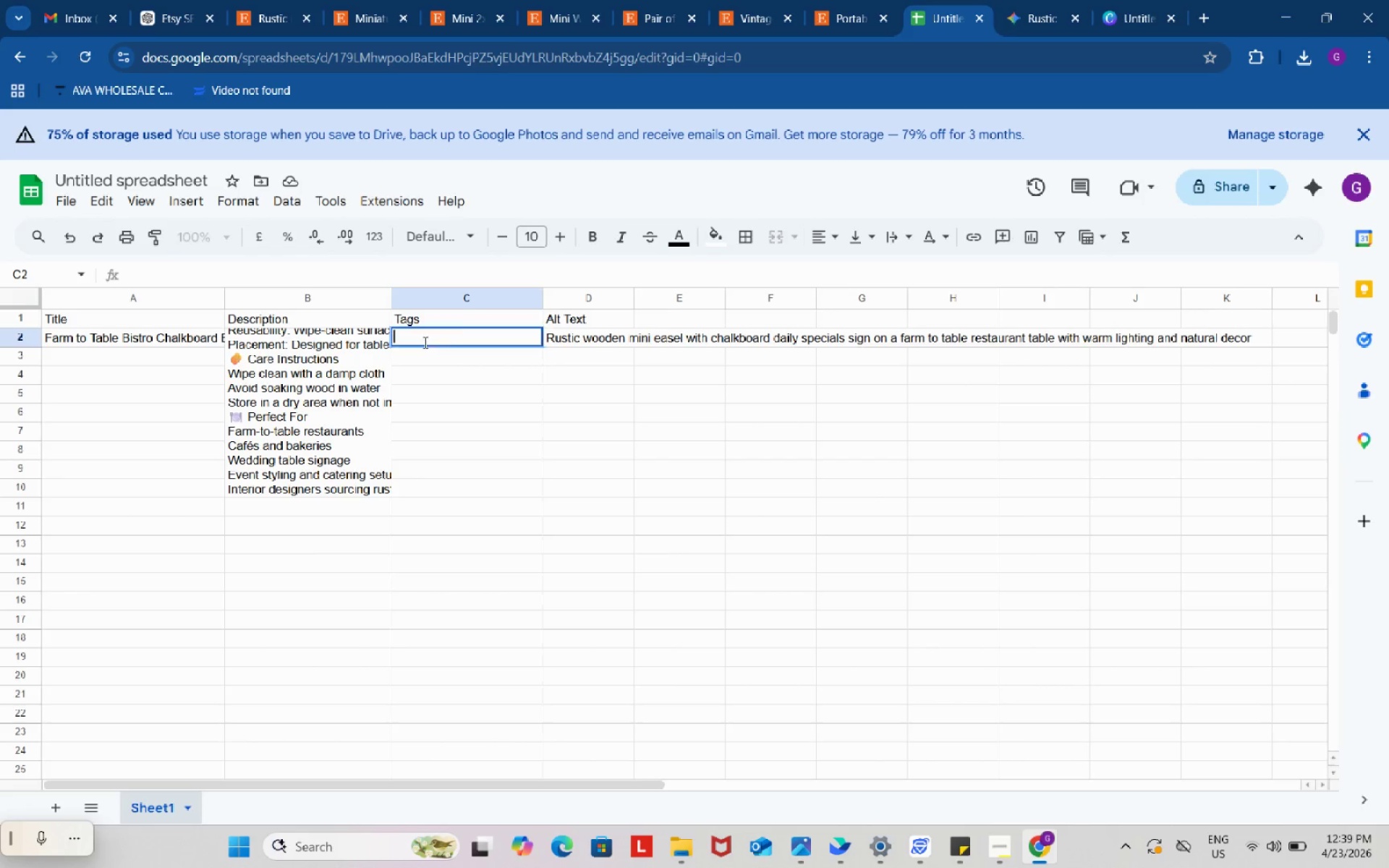 
key(Control+ControlLeft)
 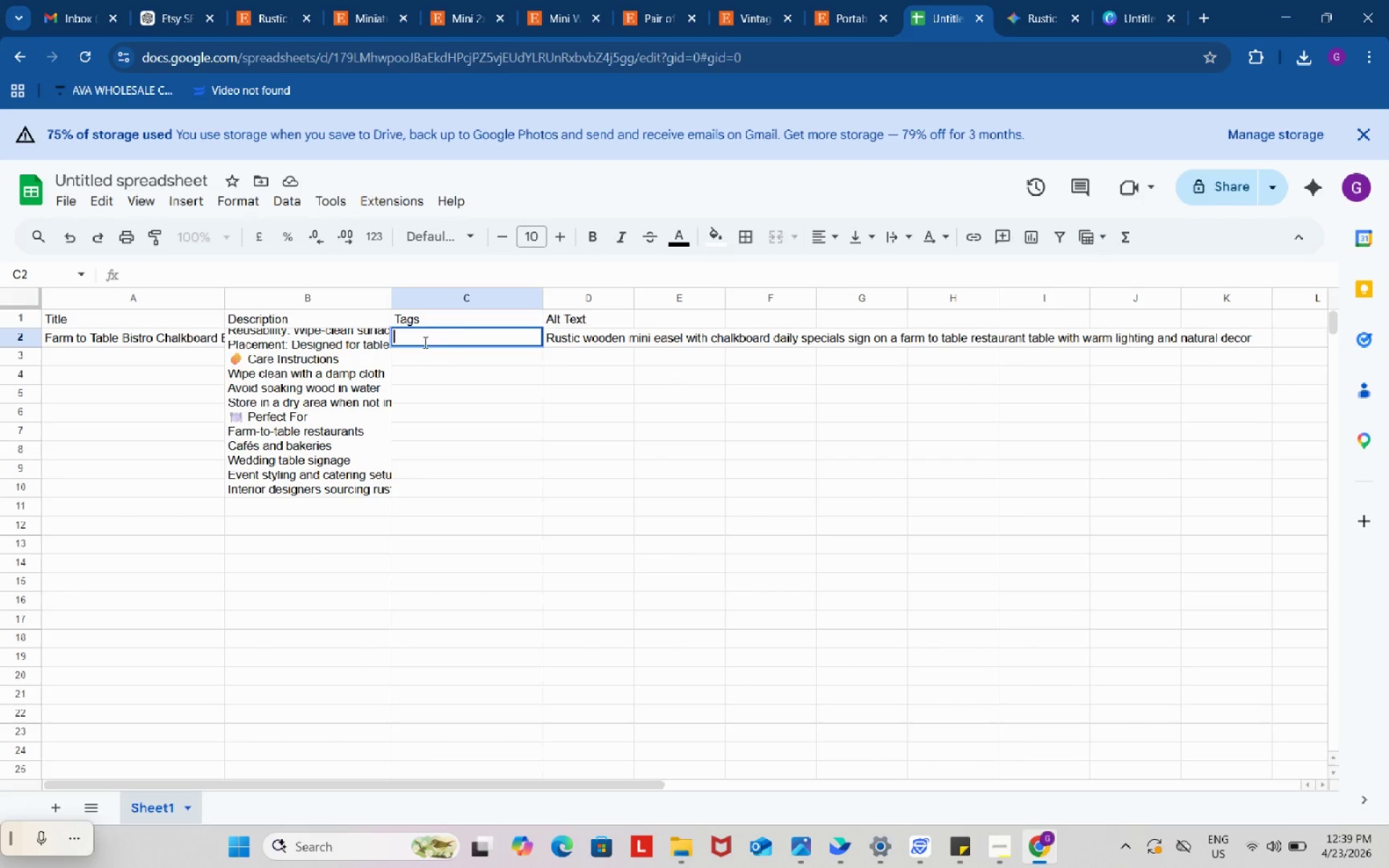 
key(Control+V)
 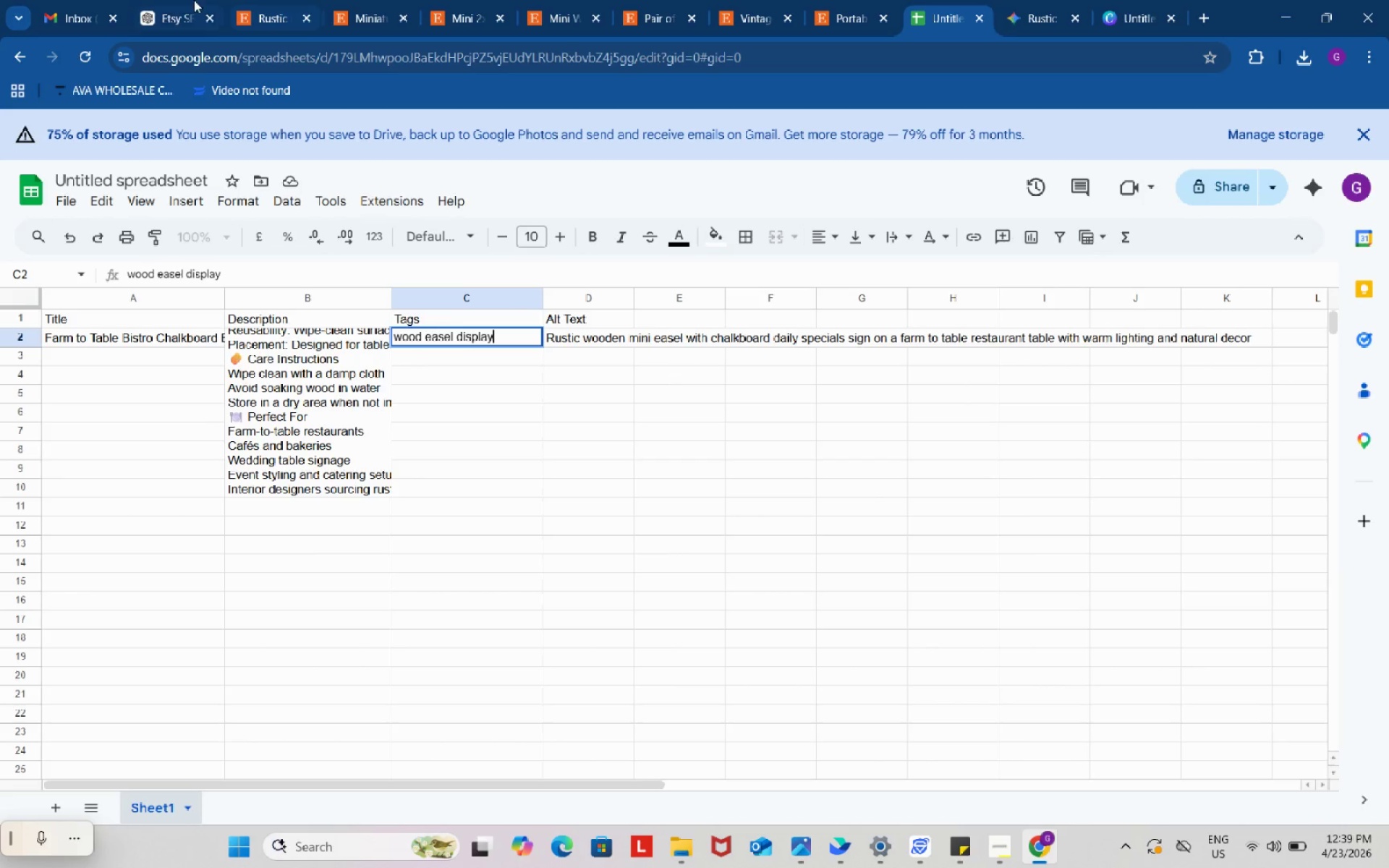 
left_click([179, 0])
 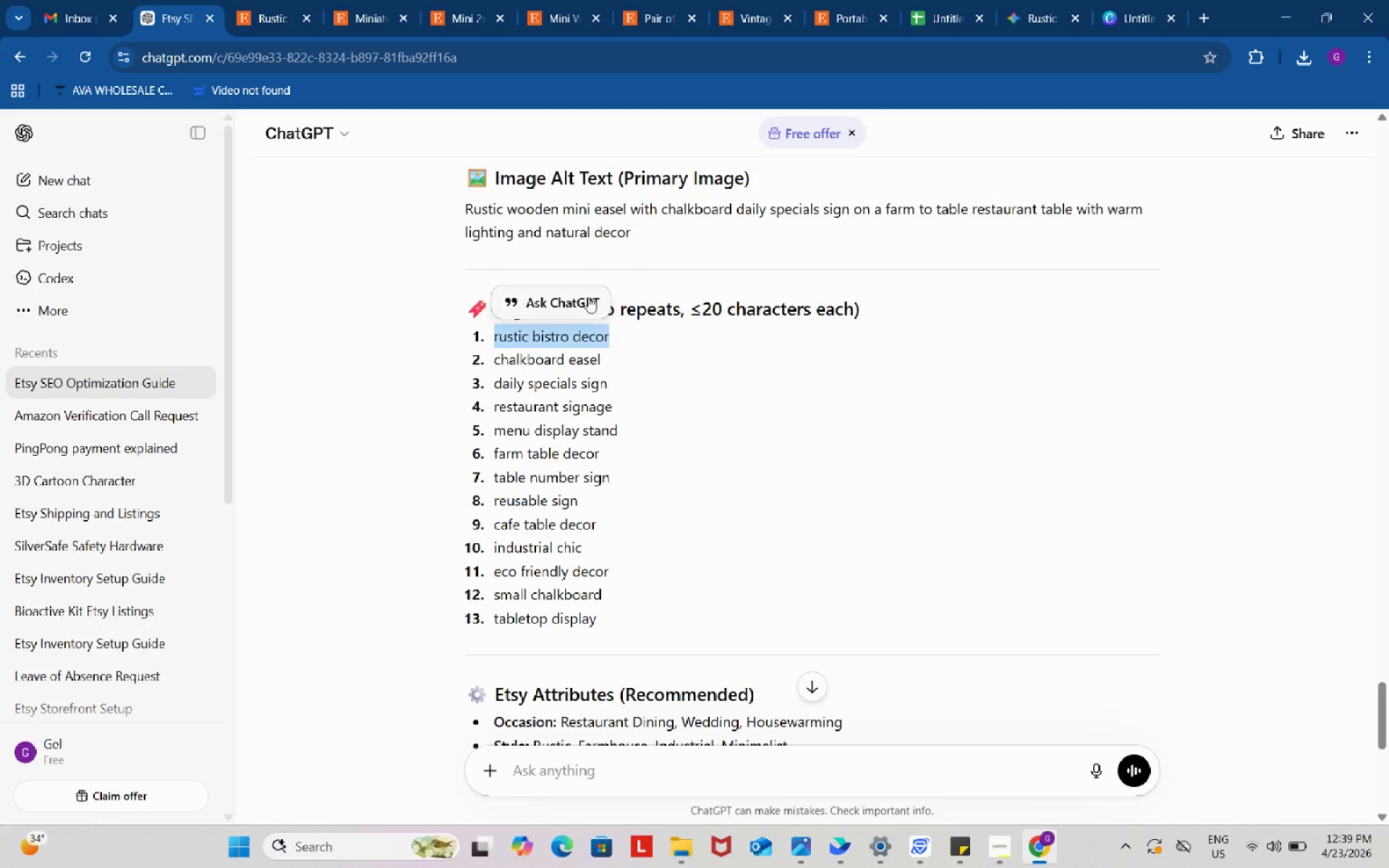 
key(Control+ControlLeft)
 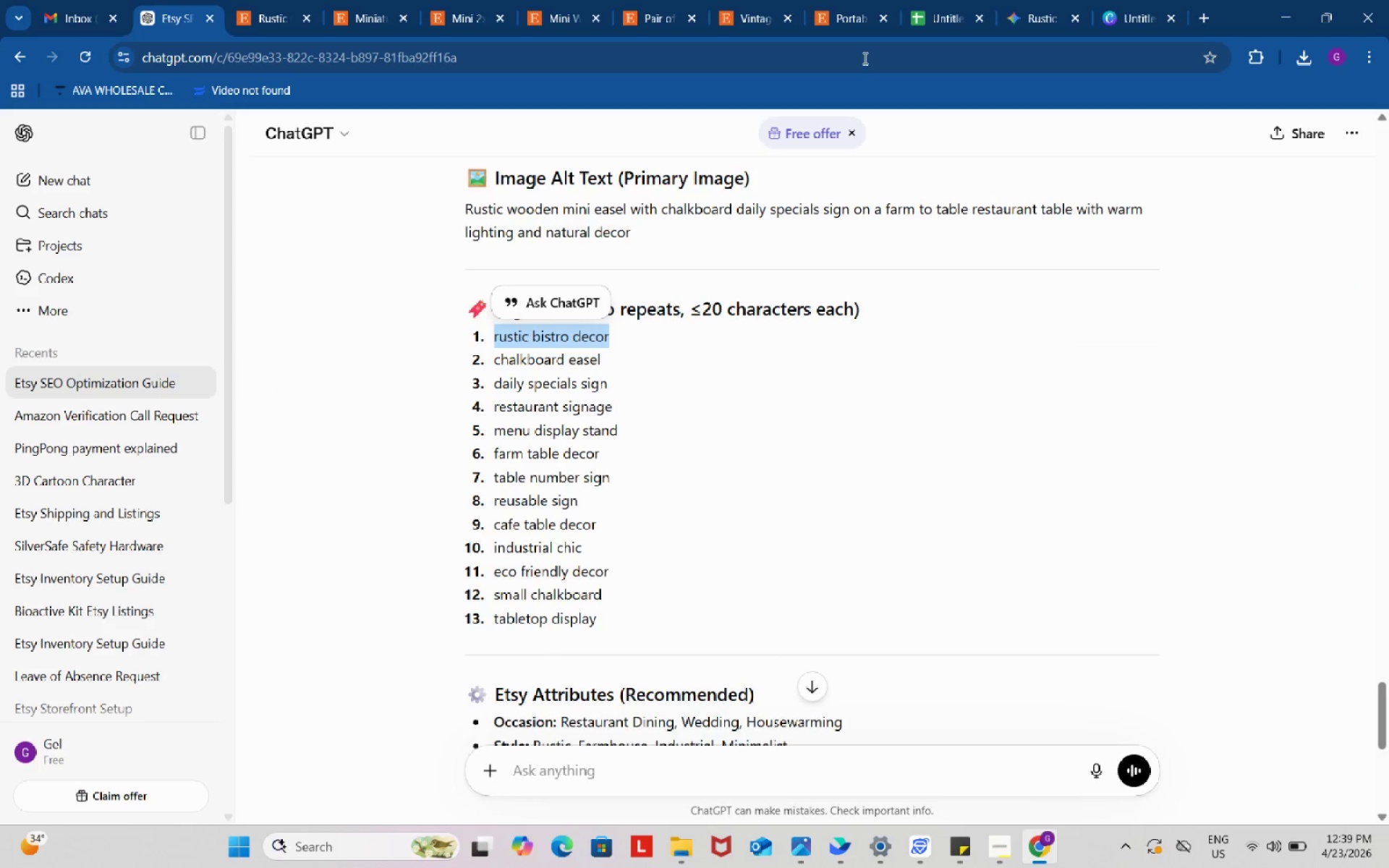 
key(Control+C)
 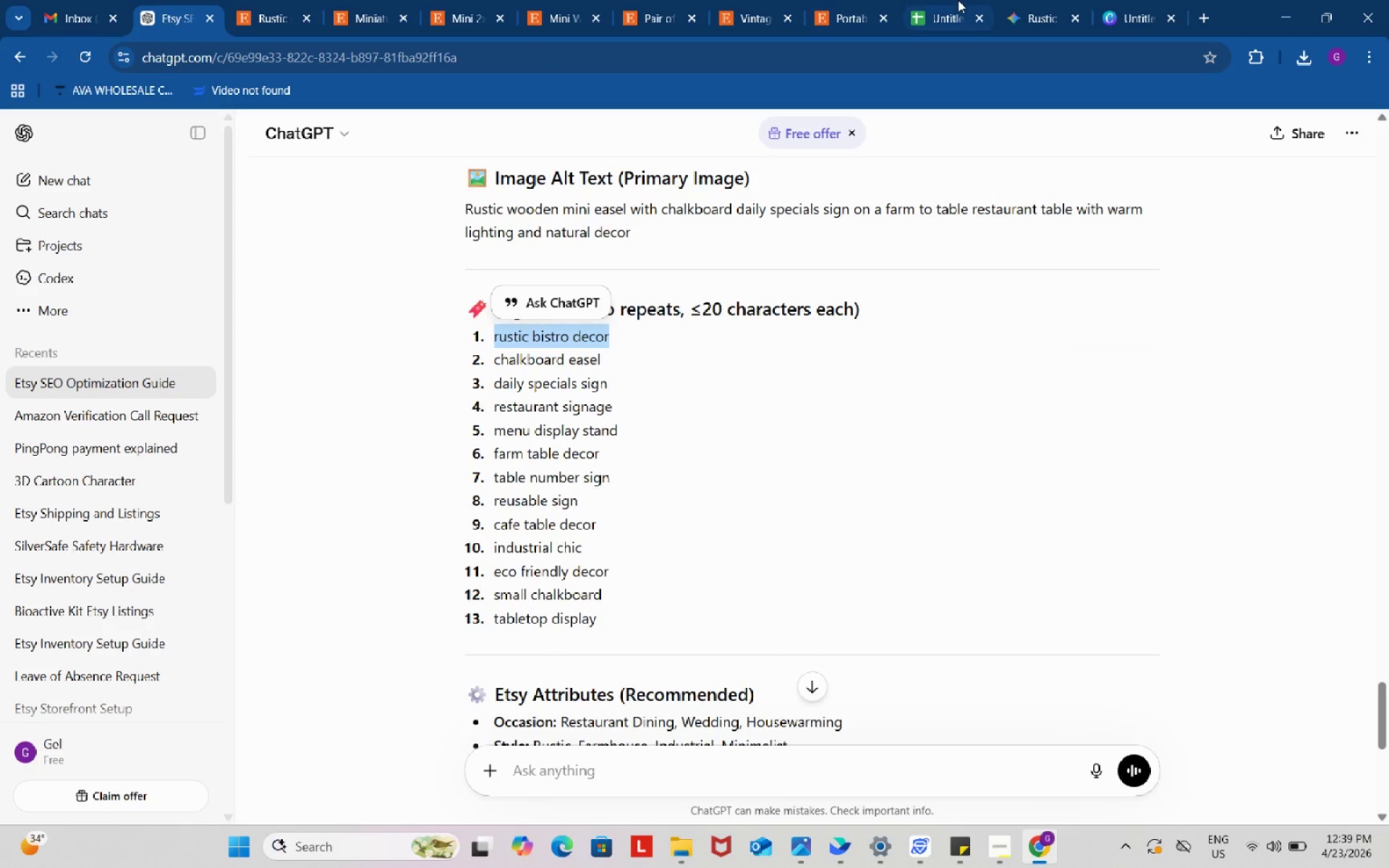 
left_click([958, 0])
 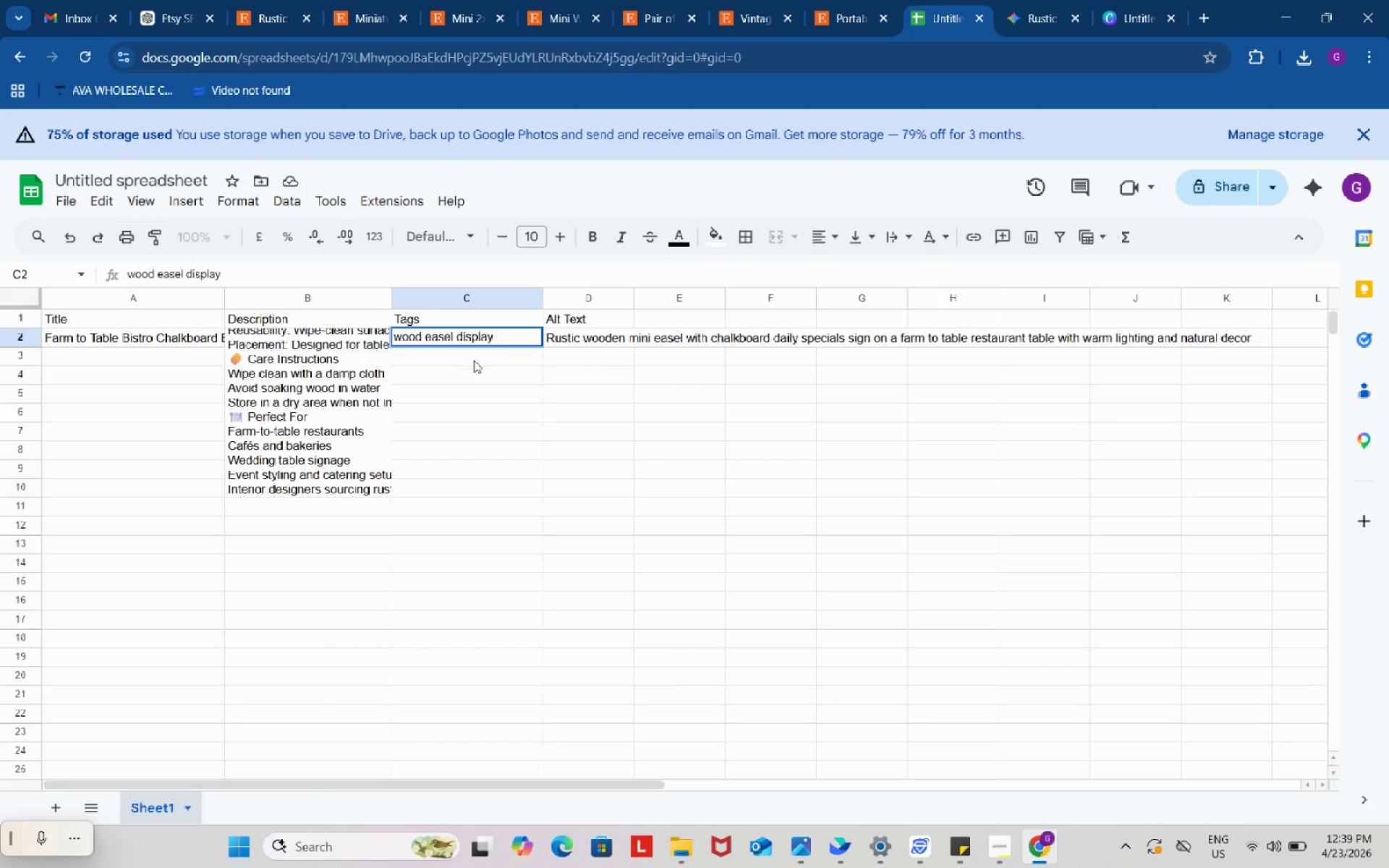 
double_click([474, 360])
 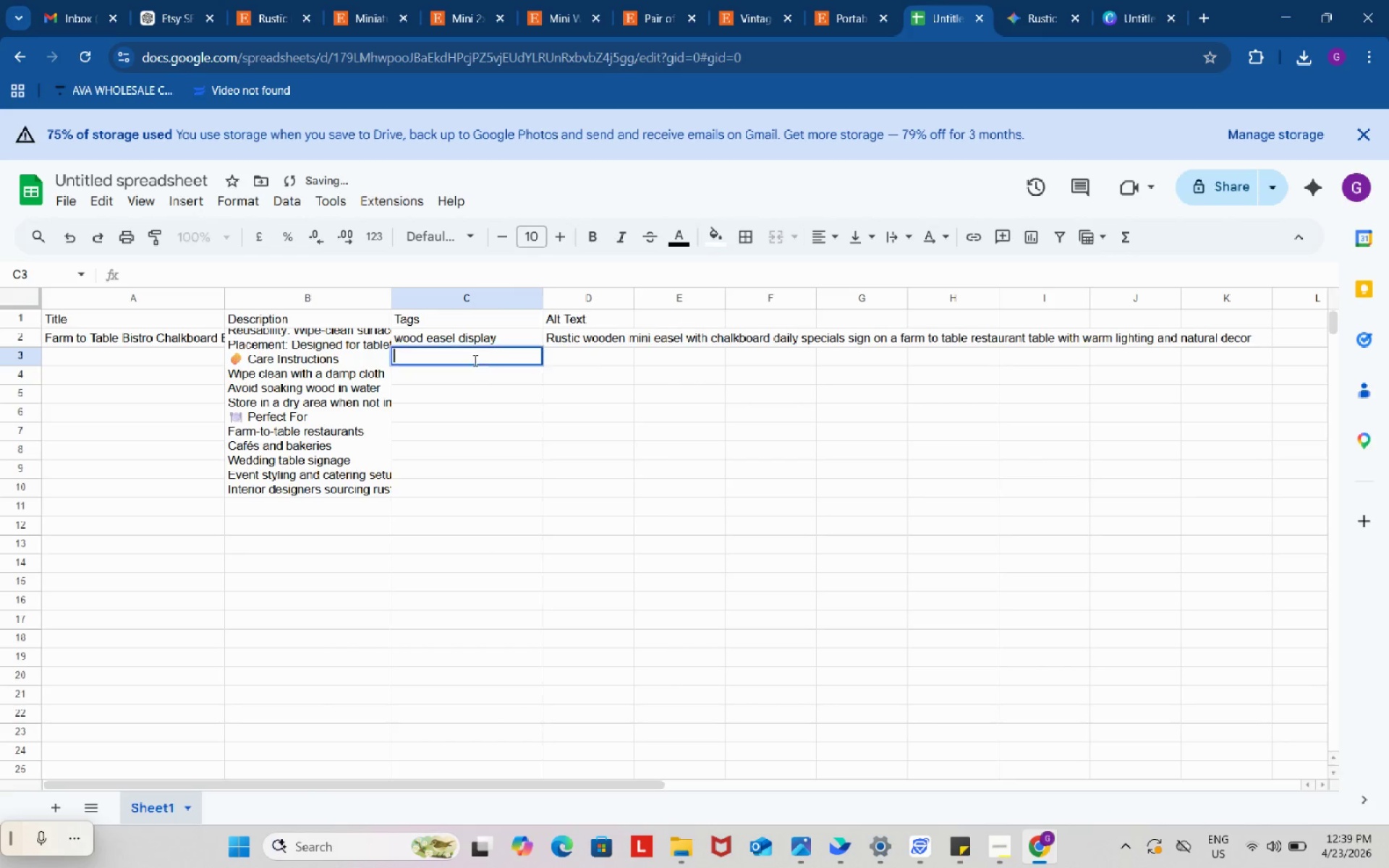 
key(Control+ControlLeft)
 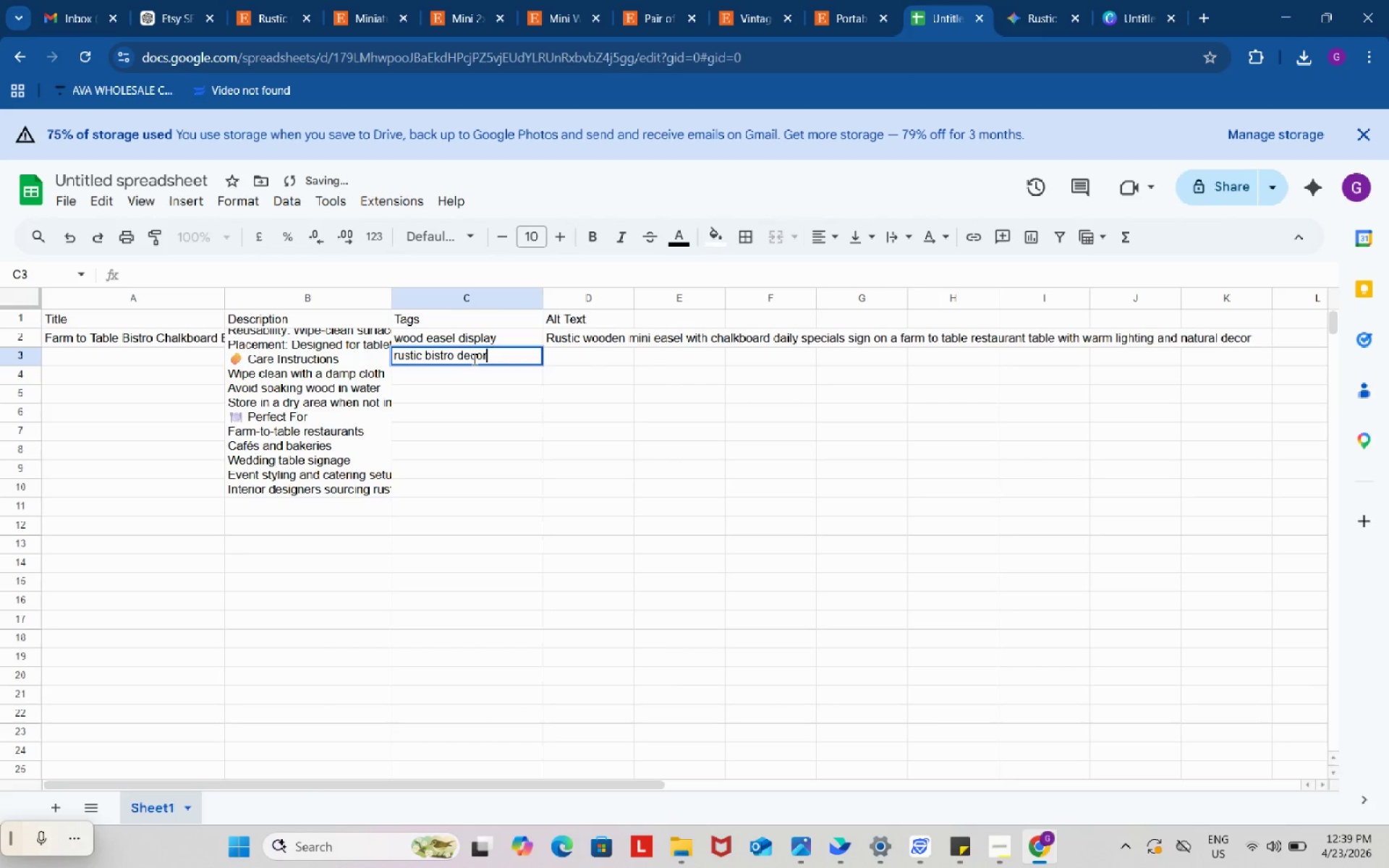 
key(Control+V)
 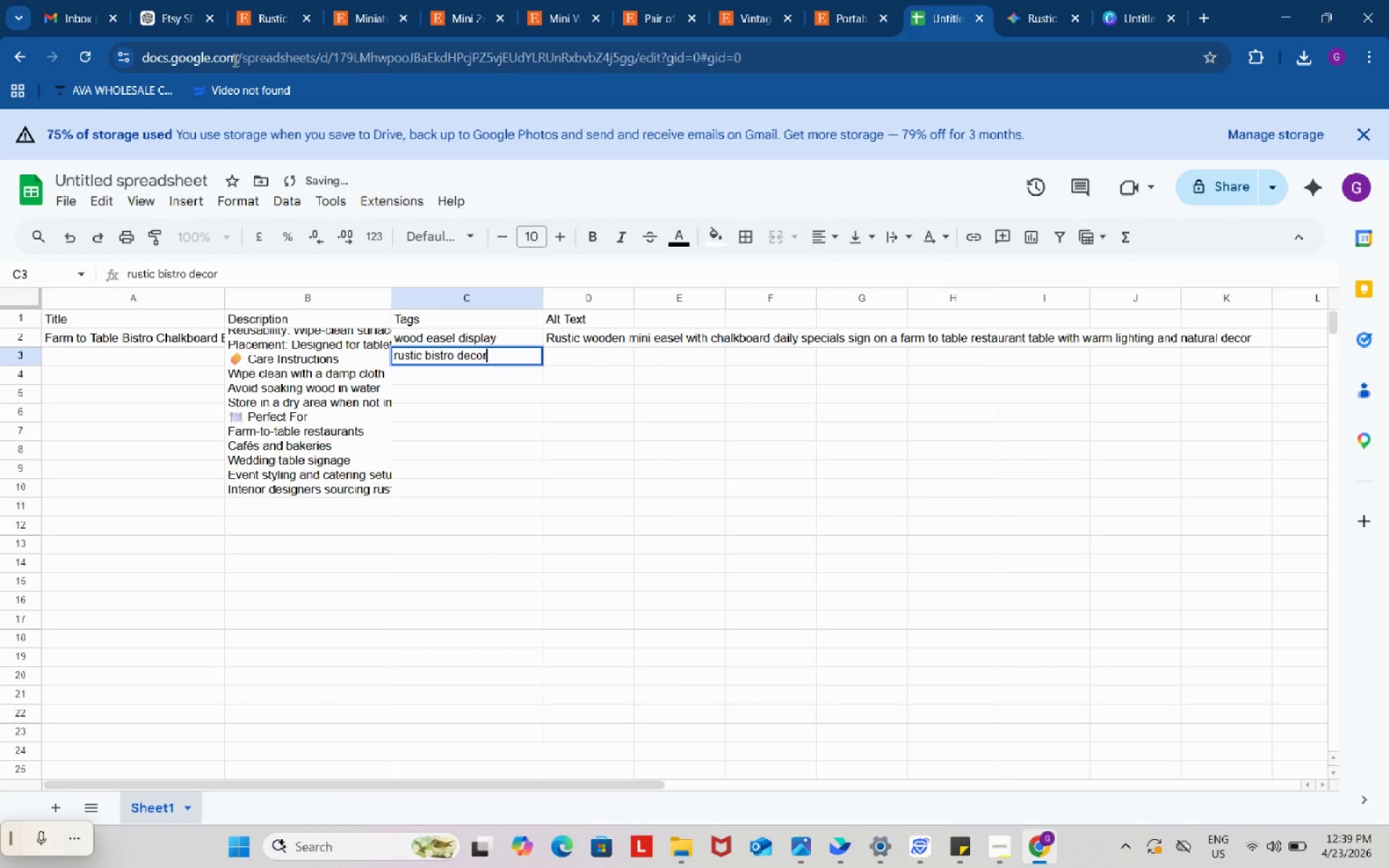 
left_click([176, 6])
 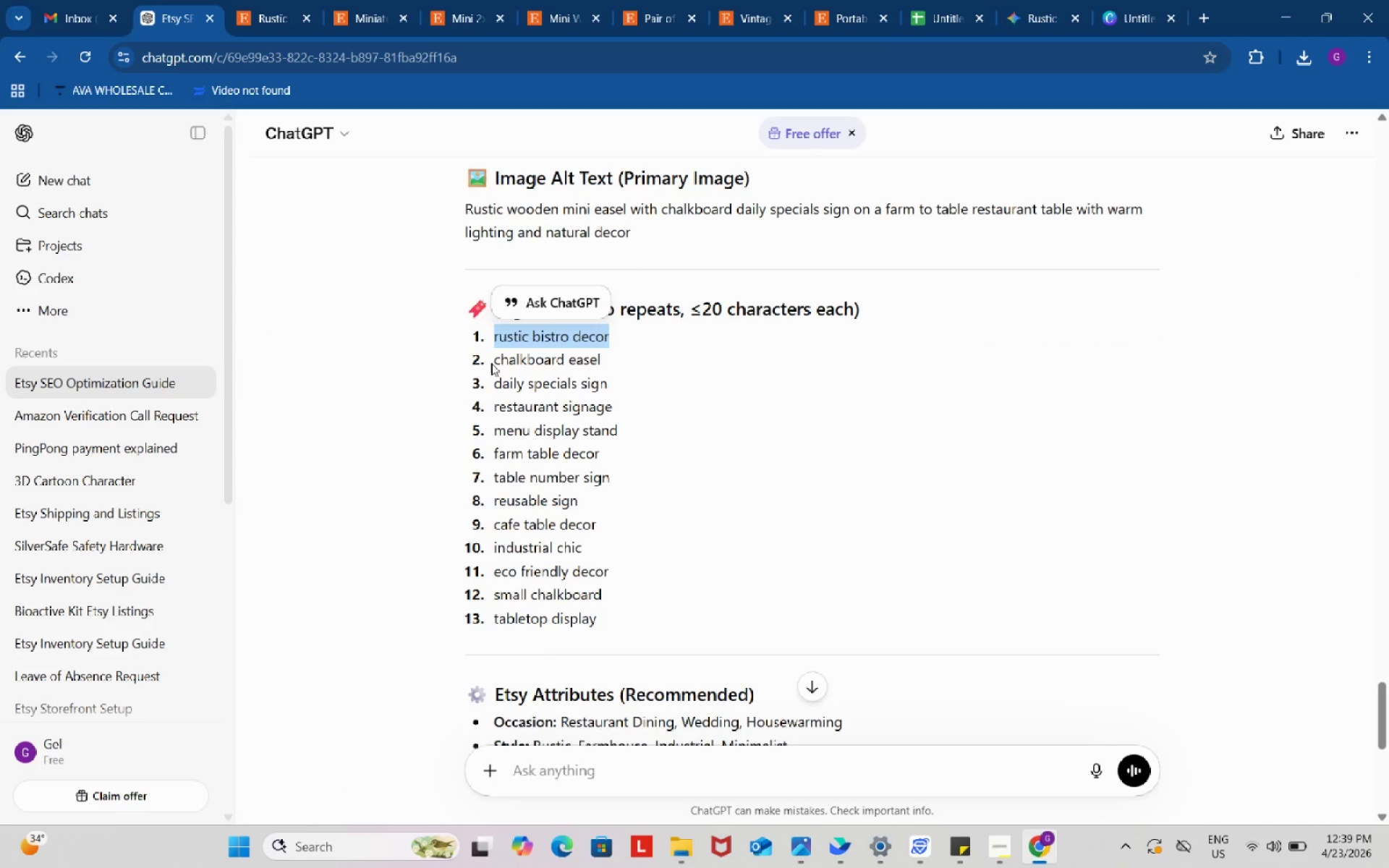 
left_click_drag(start_coordinate=[491, 363], to_coordinate=[611, 356])
 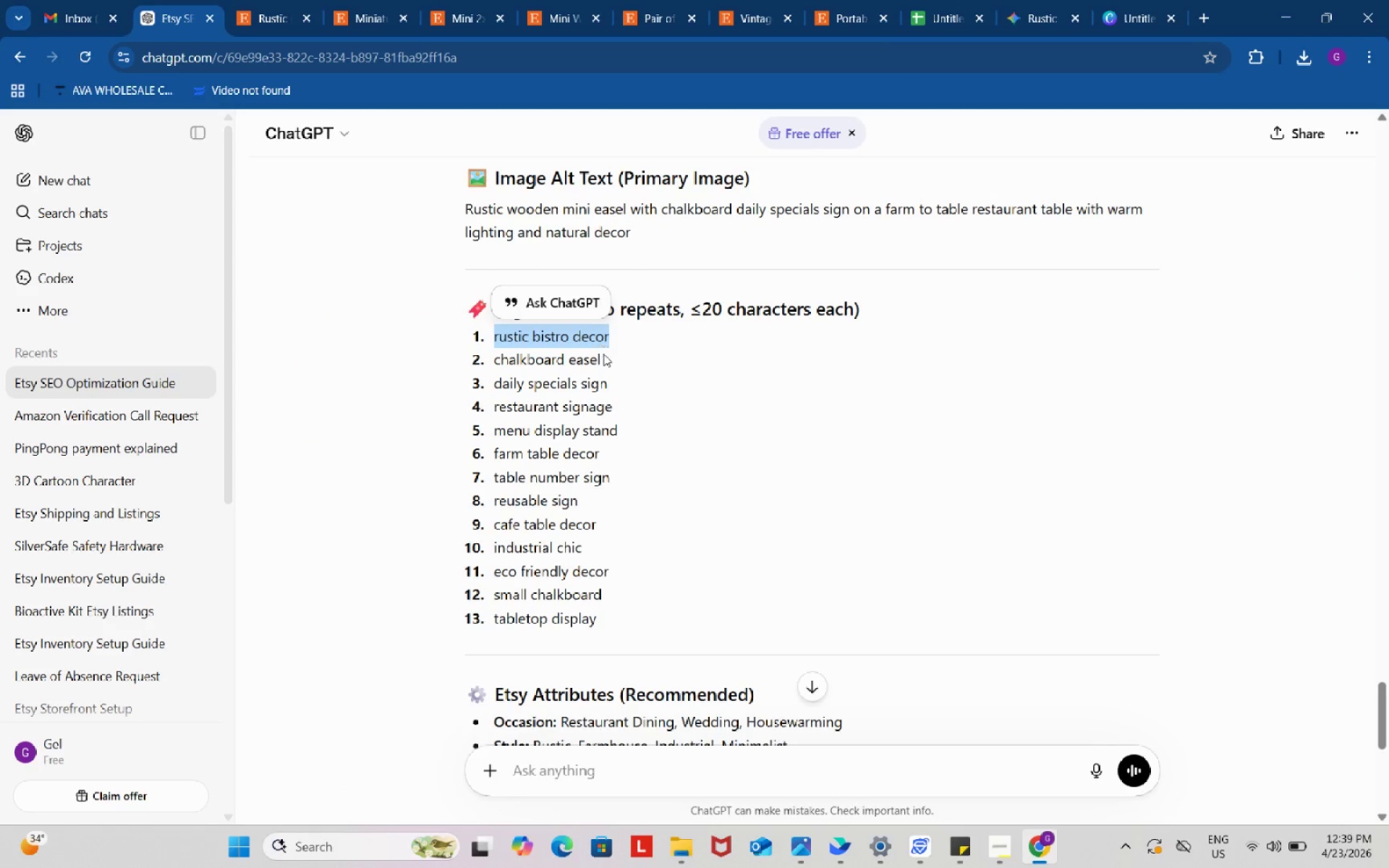 
left_click([606, 356])
 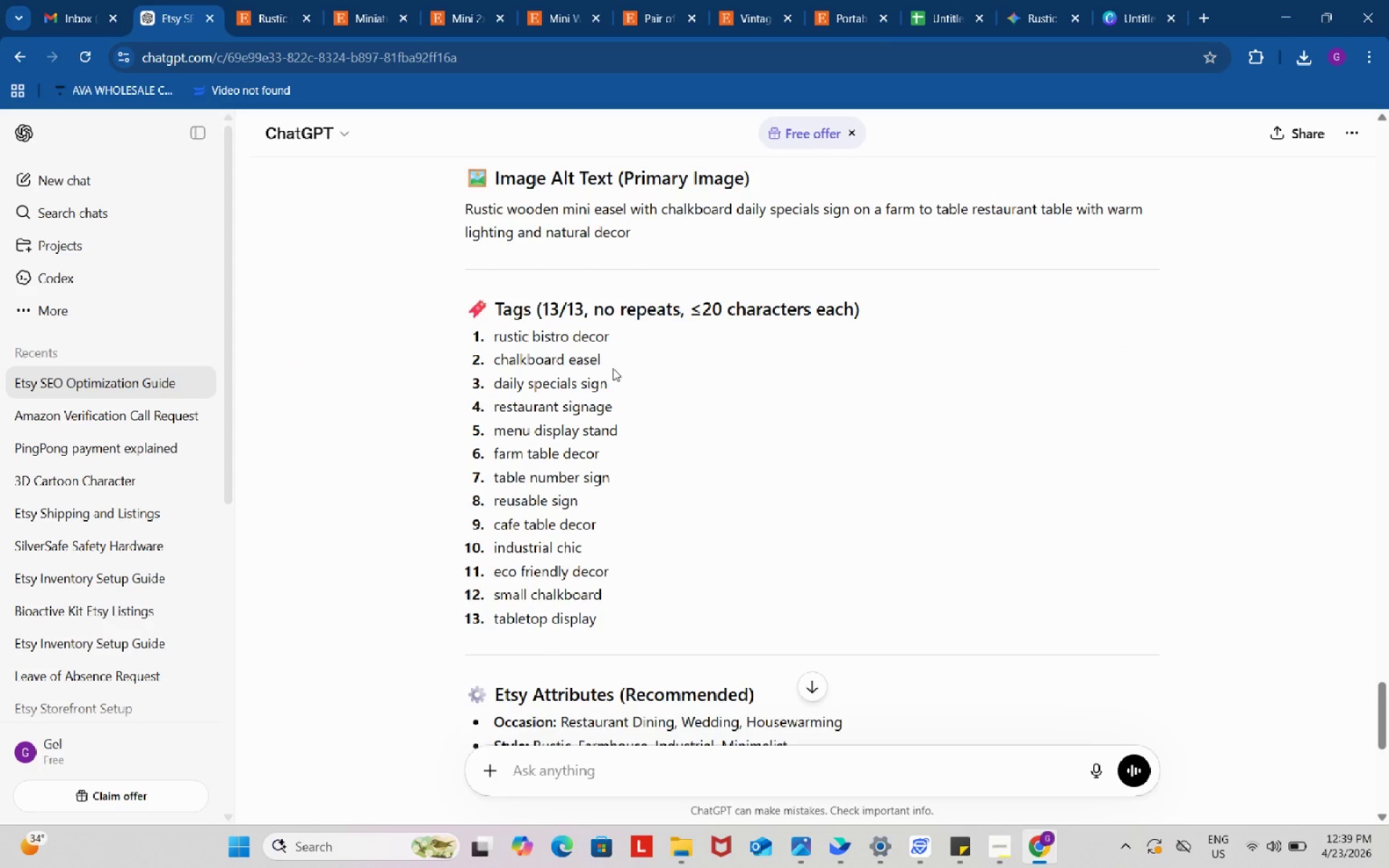 
left_click_drag(start_coordinate=[614, 367], to_coordinate=[496, 365])
 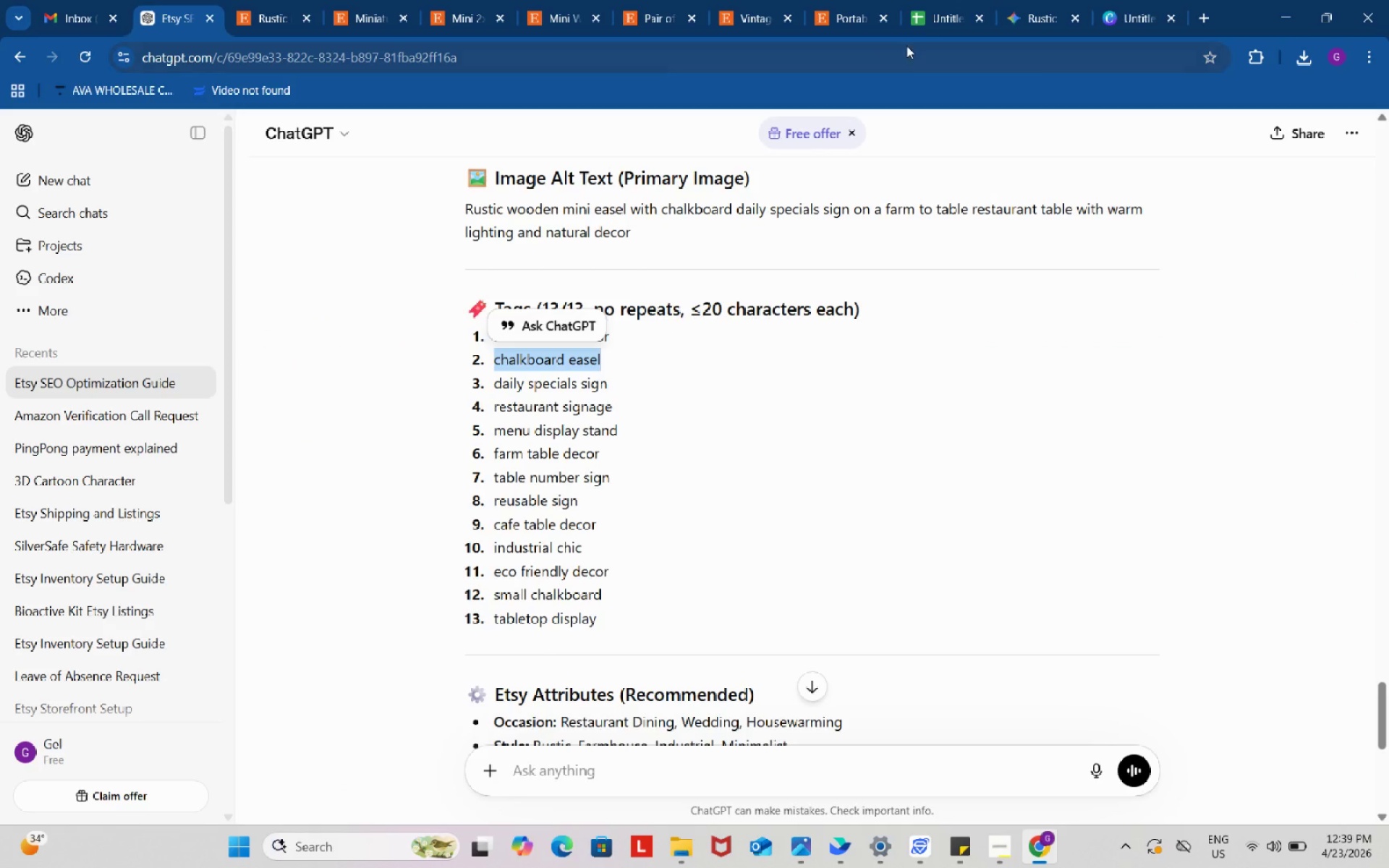 
key(Control+ControlLeft)
 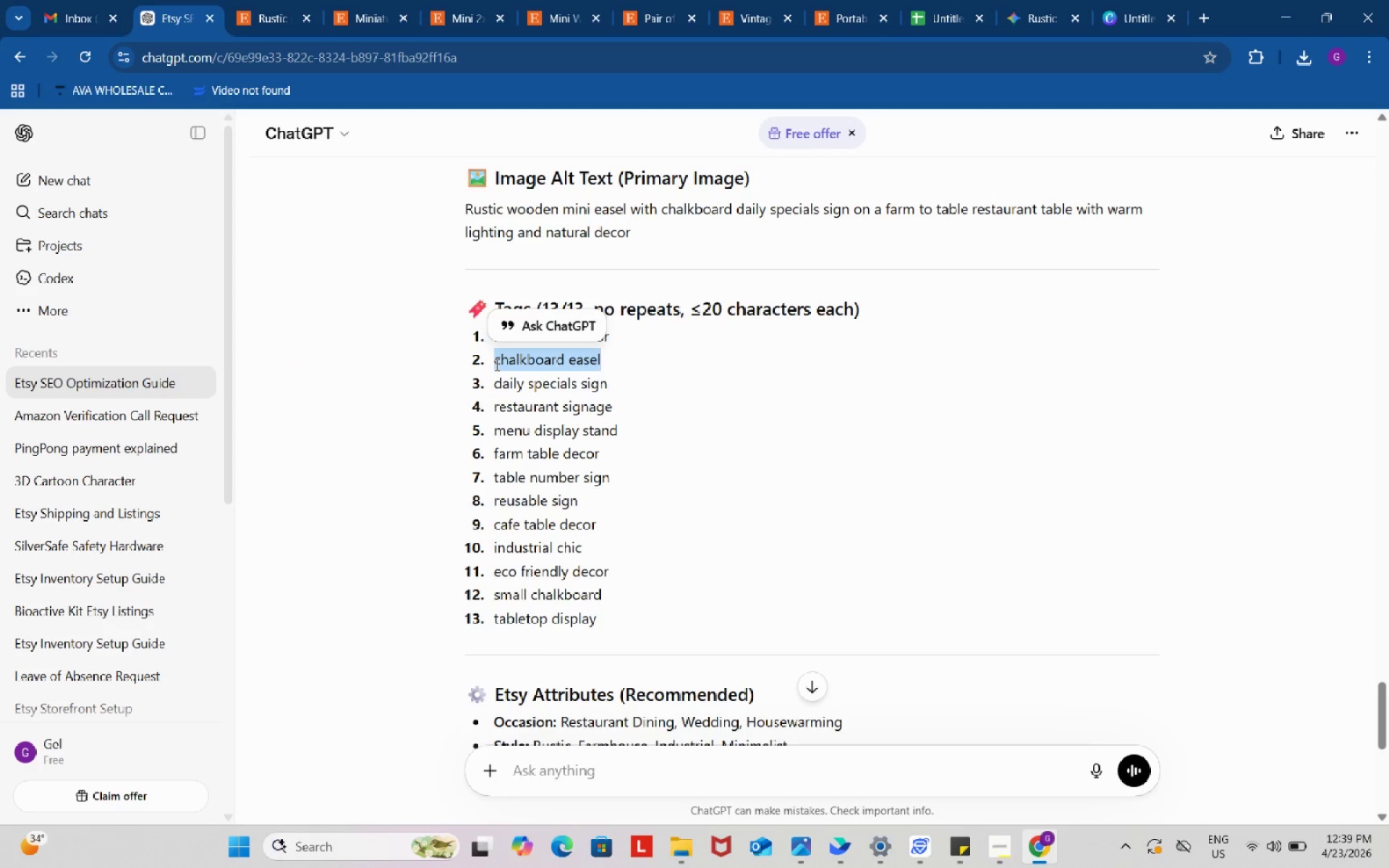 
key(Control+C)
 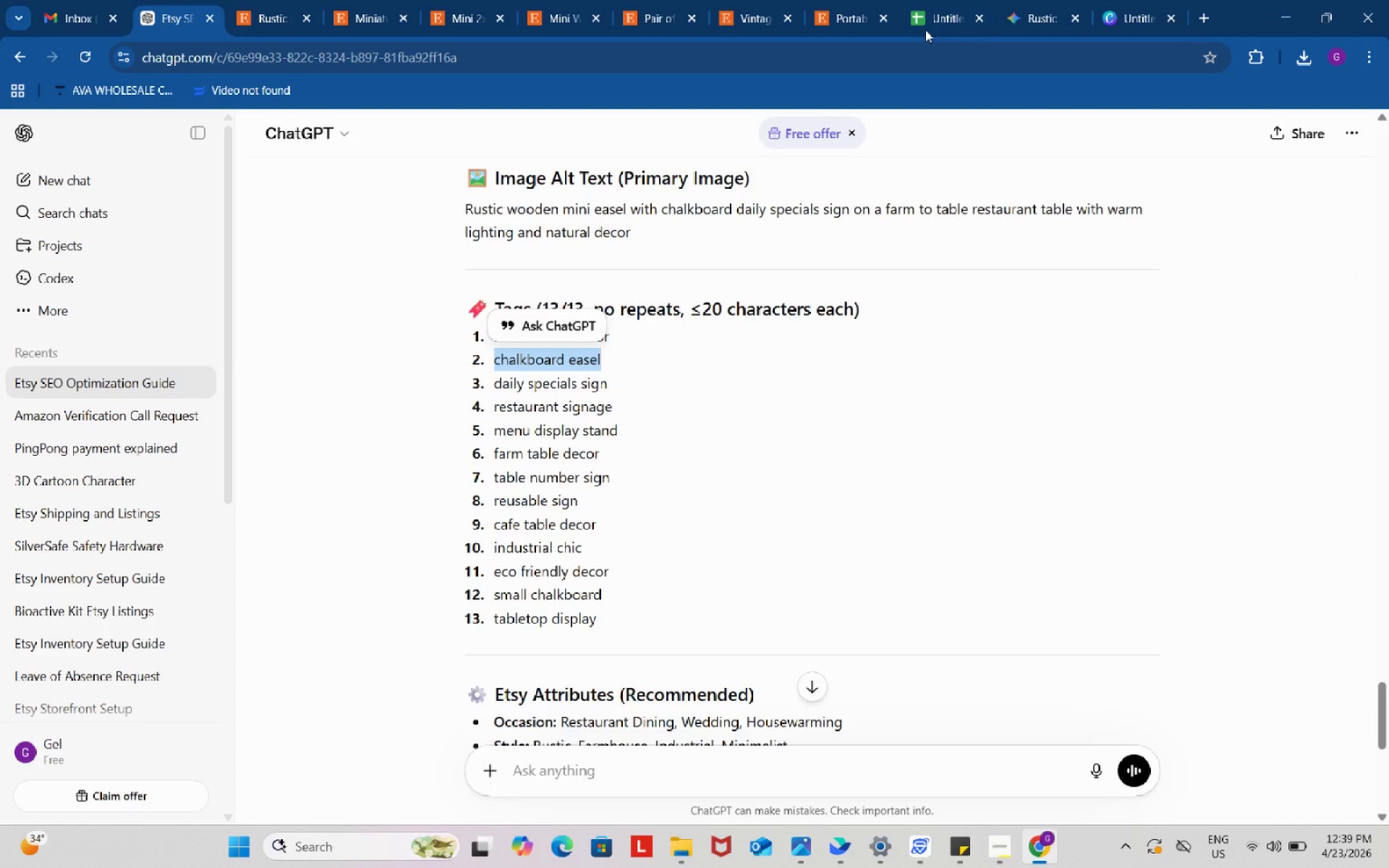 
left_click([936, 4])
 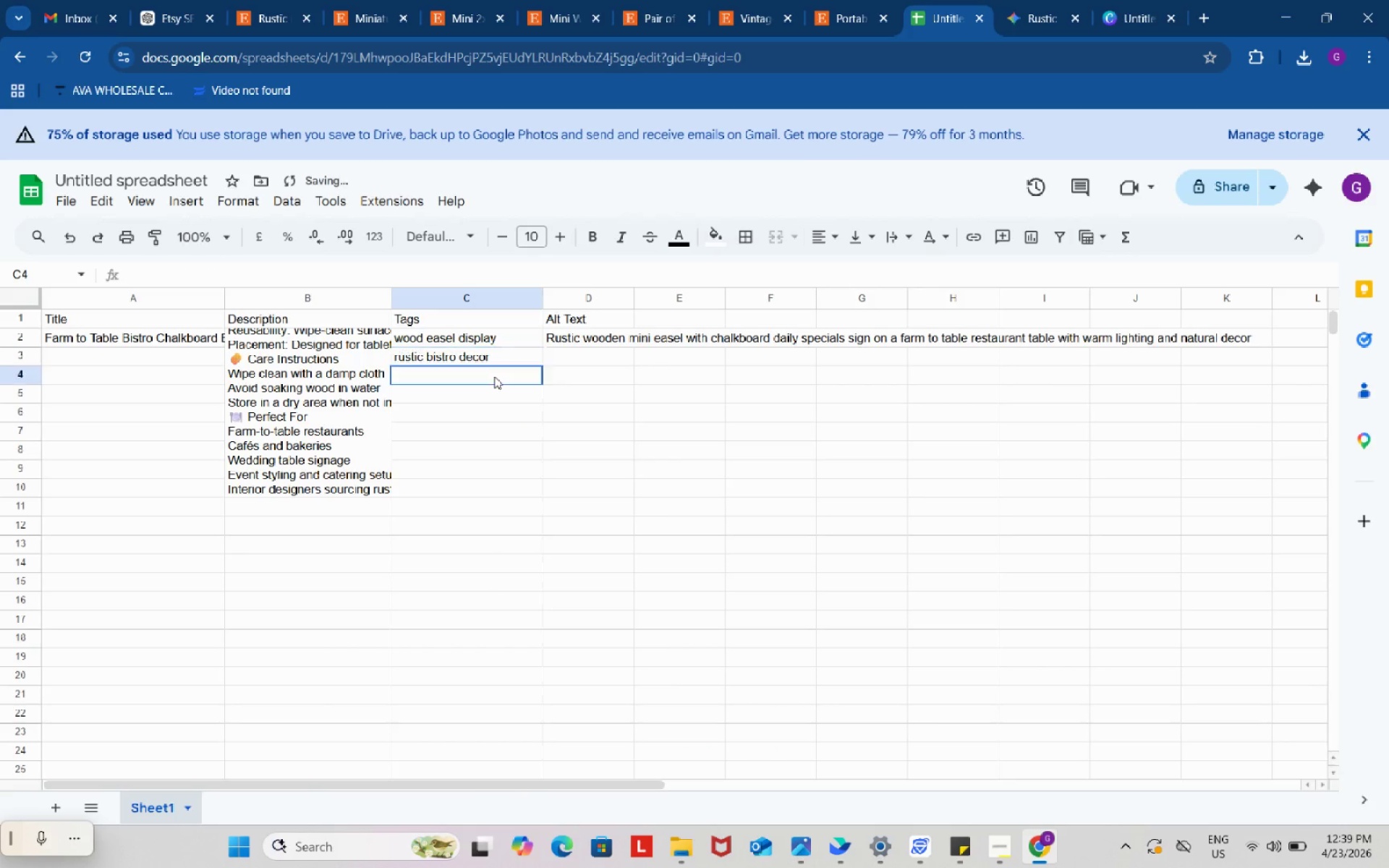 
double_click([494, 376])
 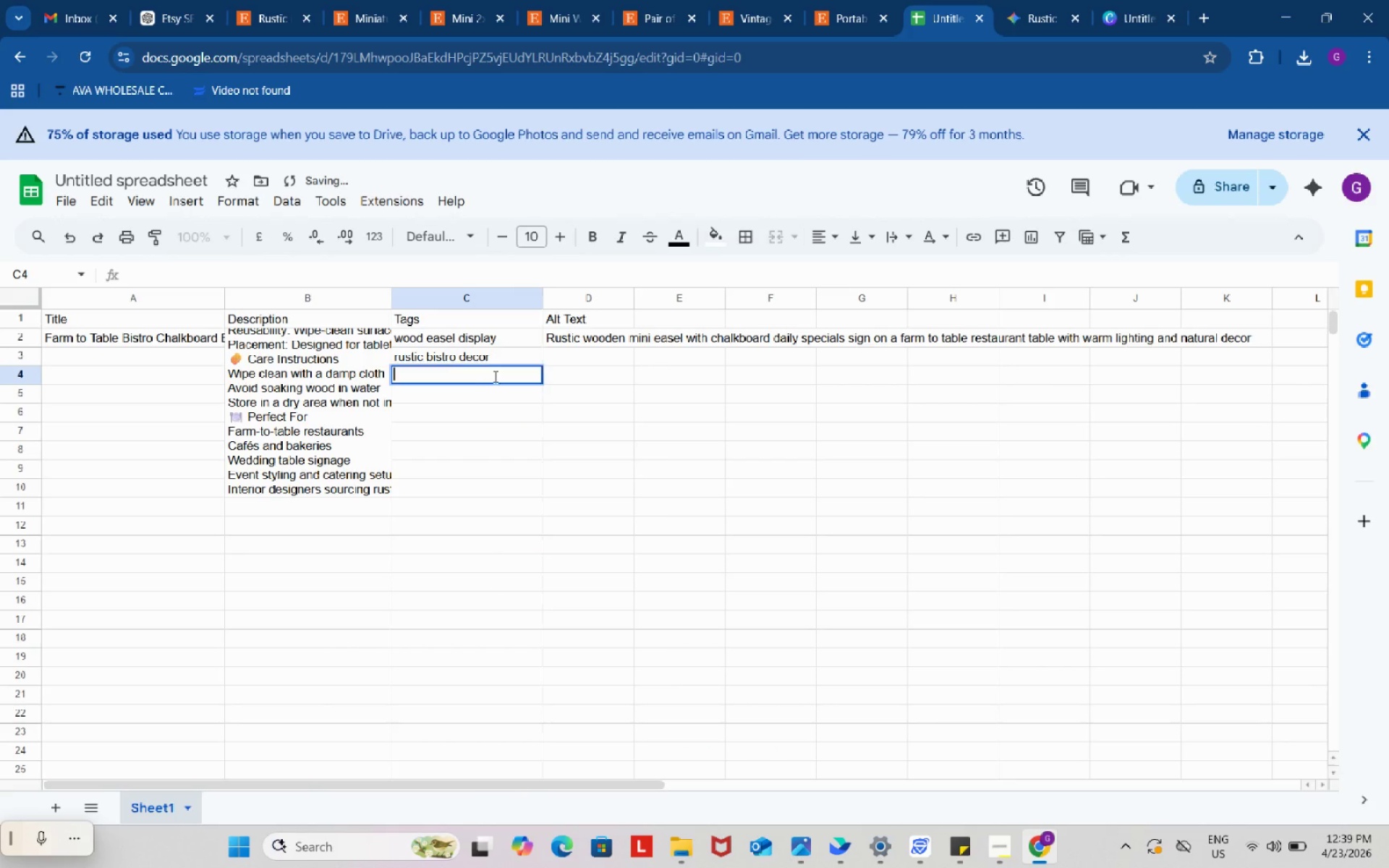 
key(Control+ControlLeft)
 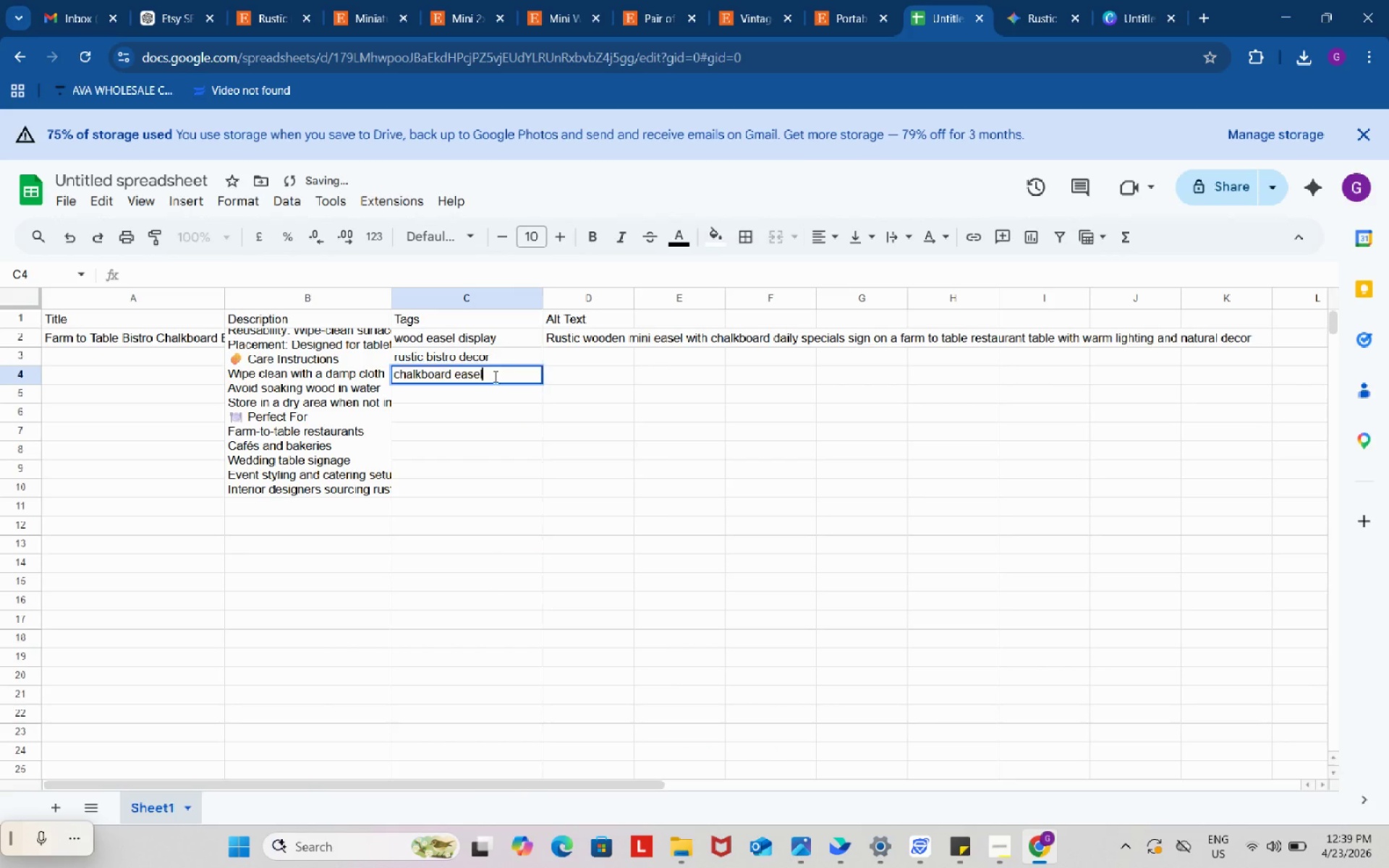 
key(Control+V)
 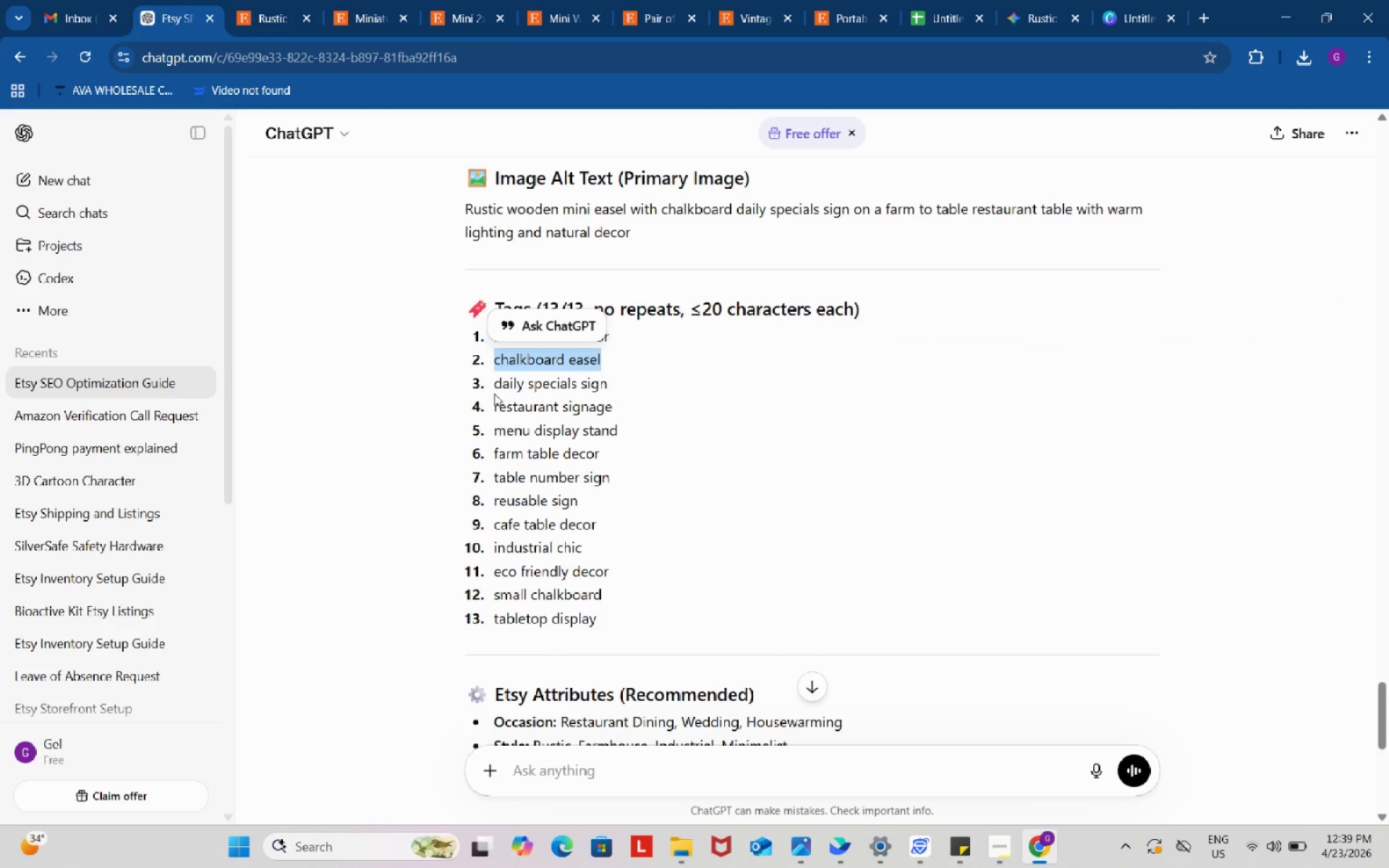 
left_click_drag(start_coordinate=[493, 386], to_coordinate=[610, 384])
 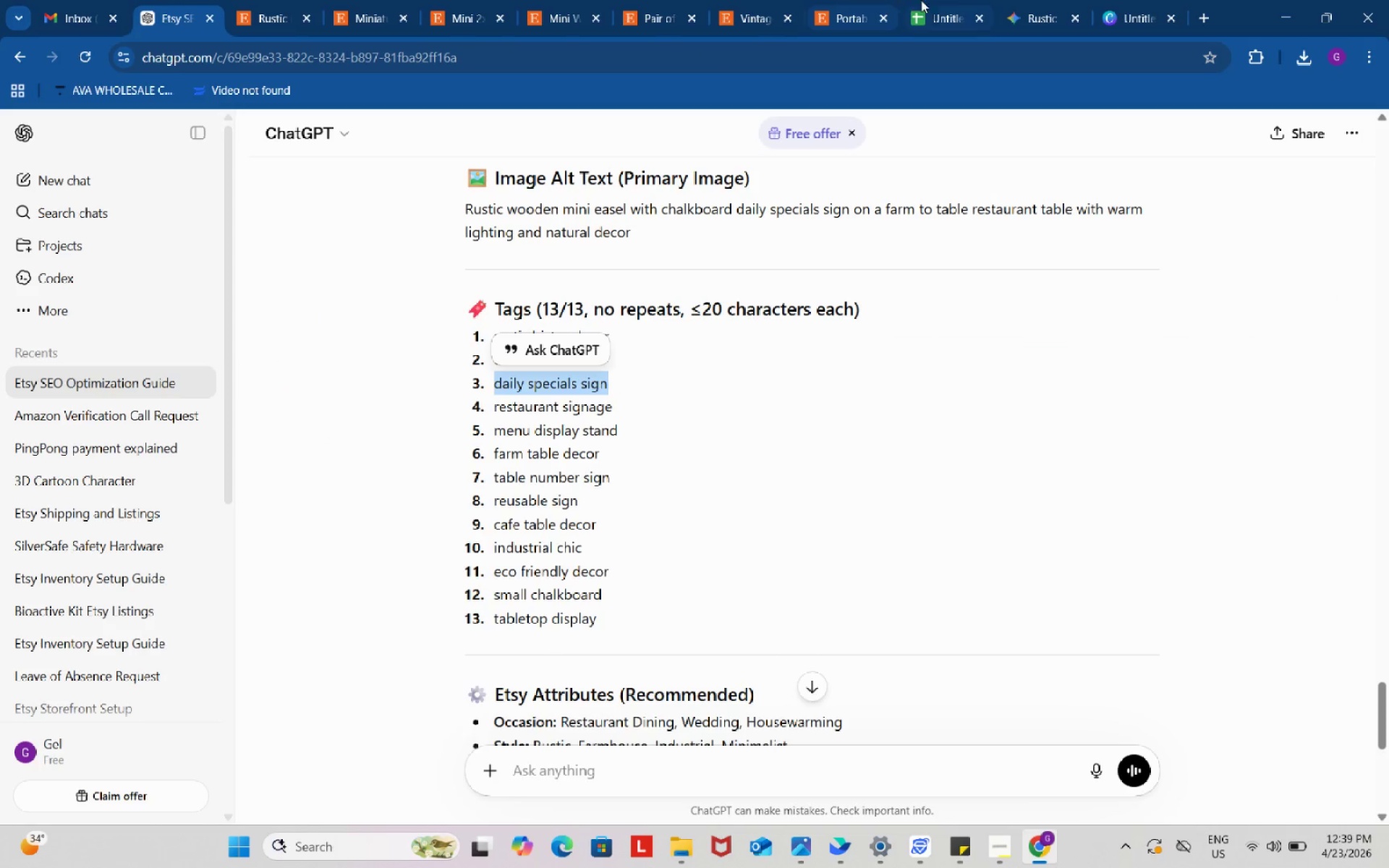 
key(Control+ControlLeft)
 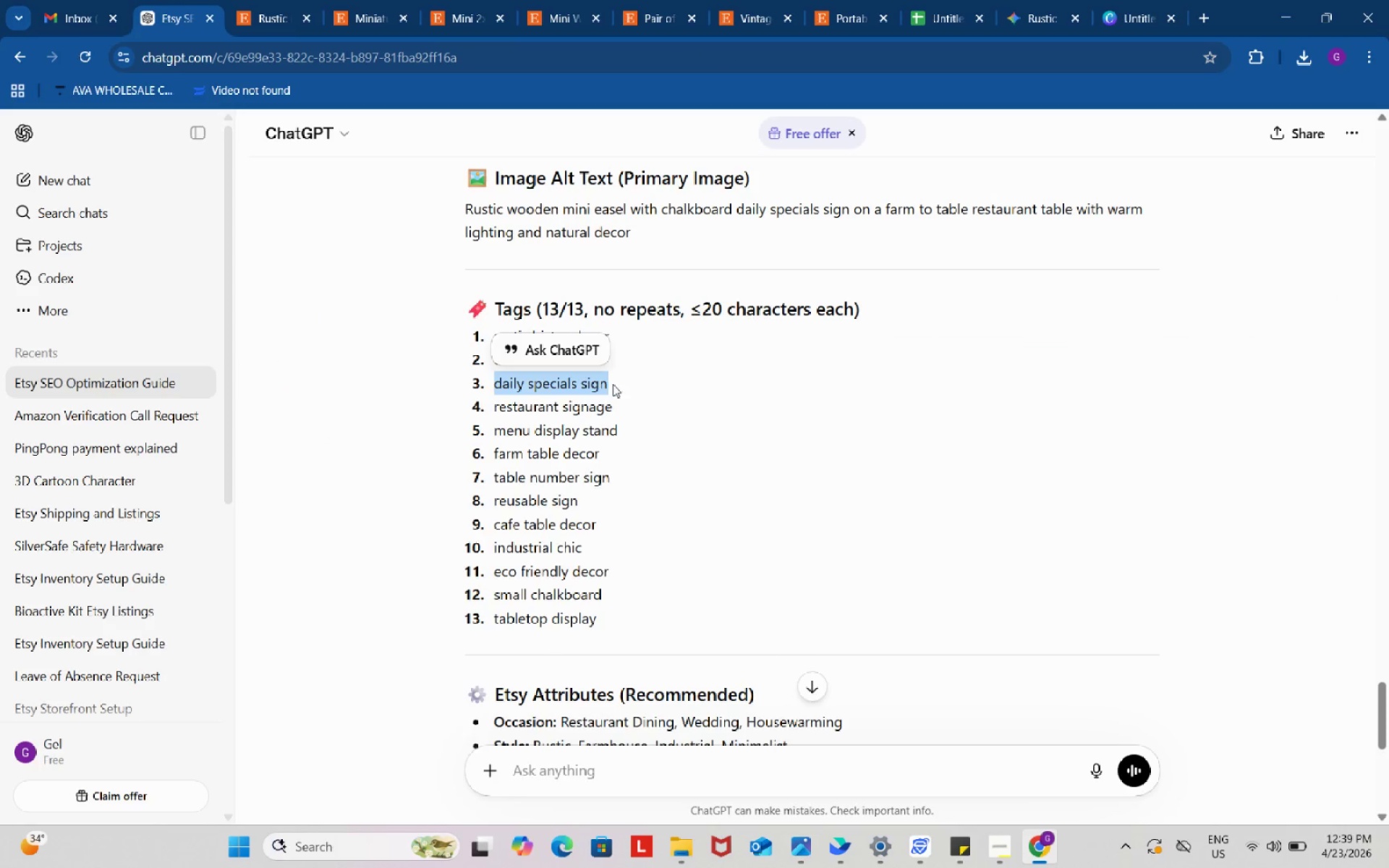 
key(Control+C)
 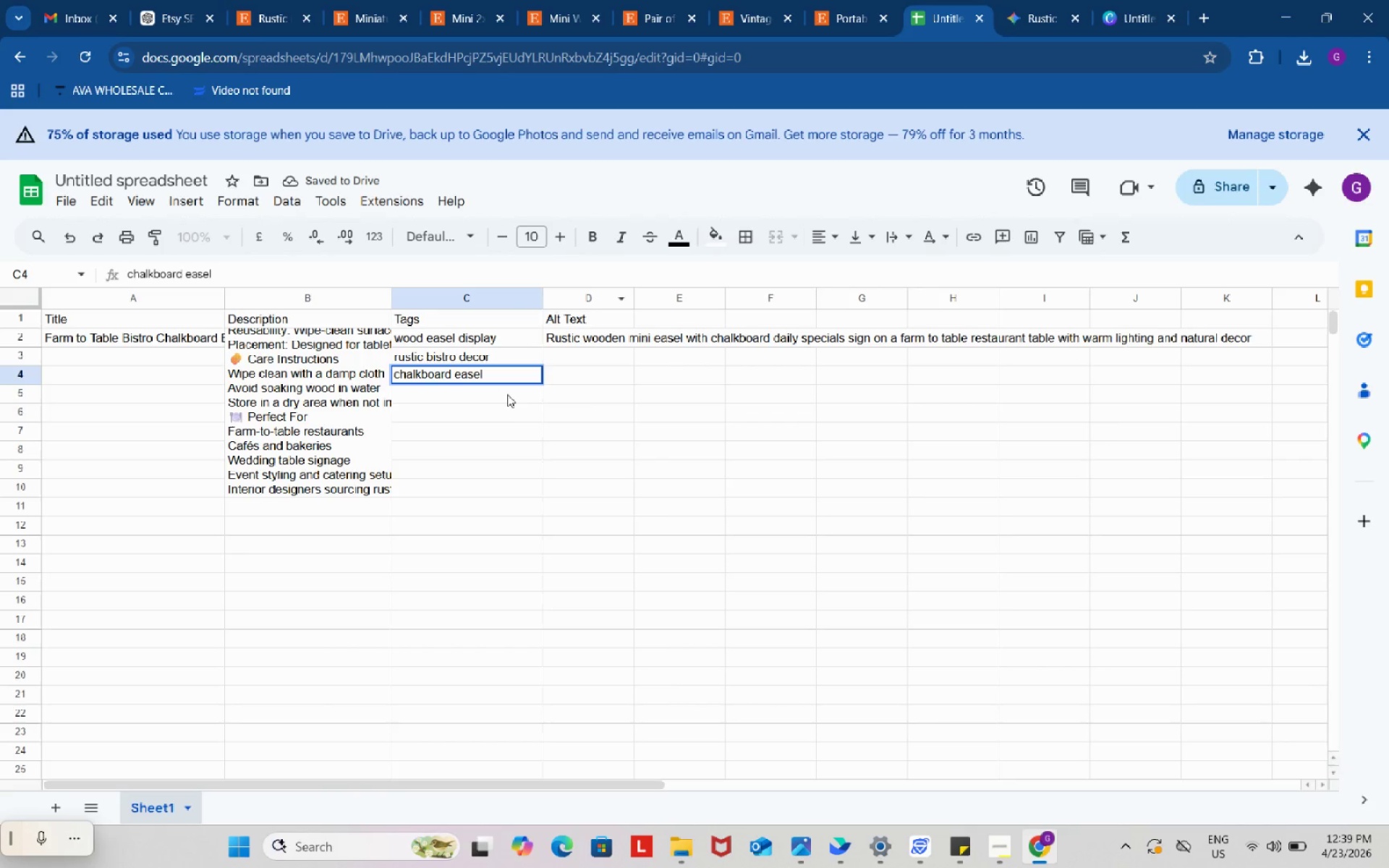 
double_click([507, 401])
 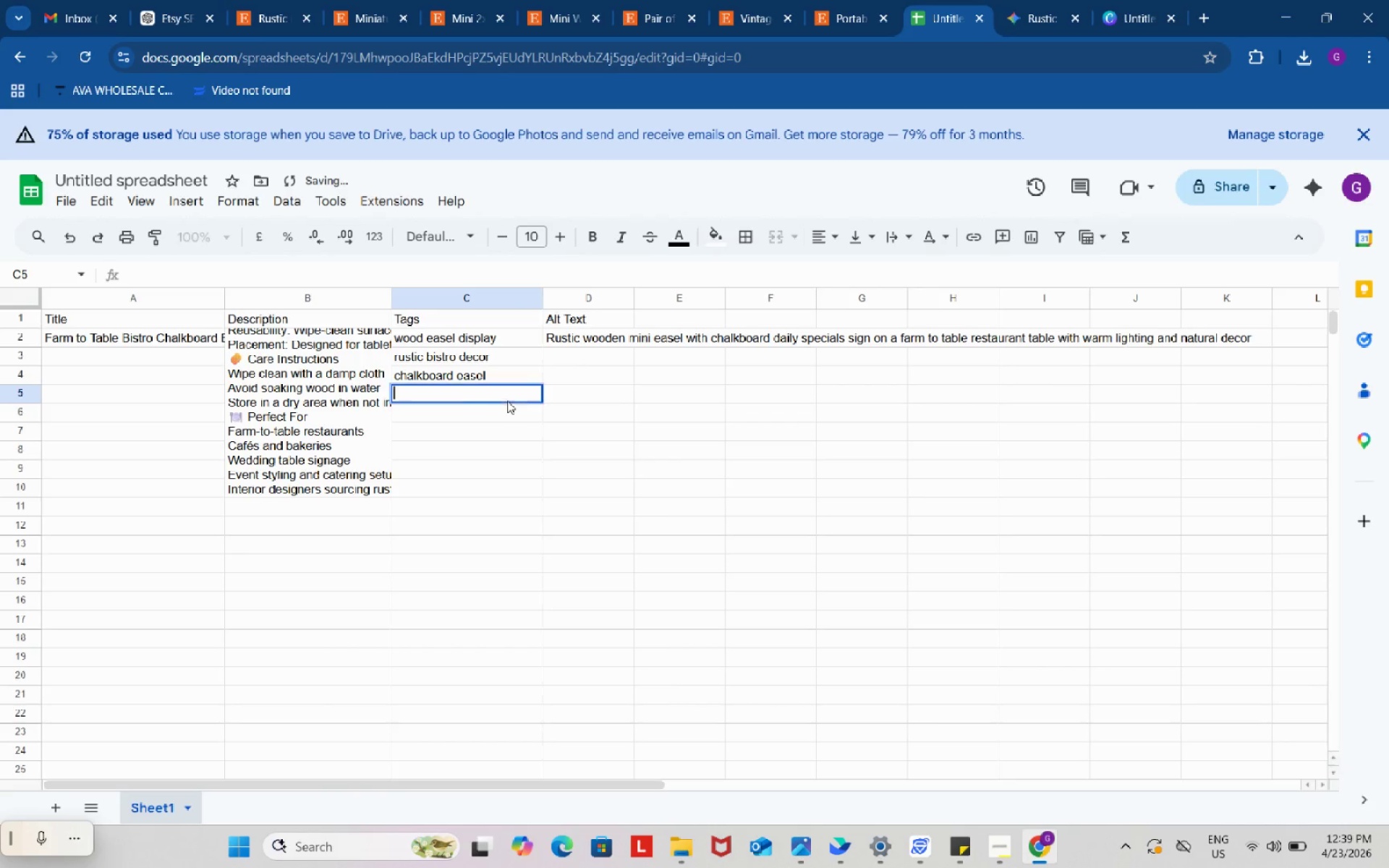 
key(Control+ControlLeft)
 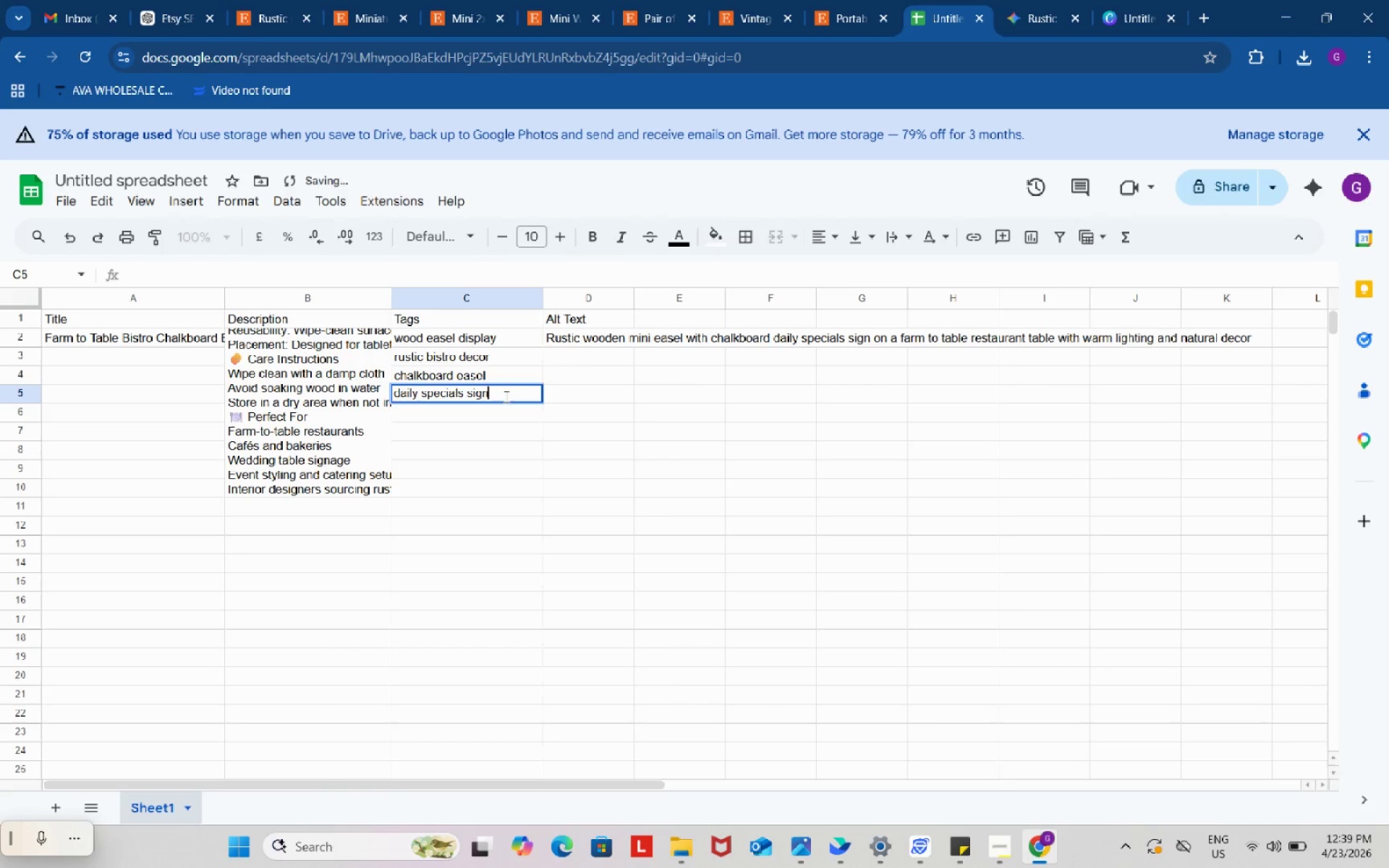 
key(Control+V)
 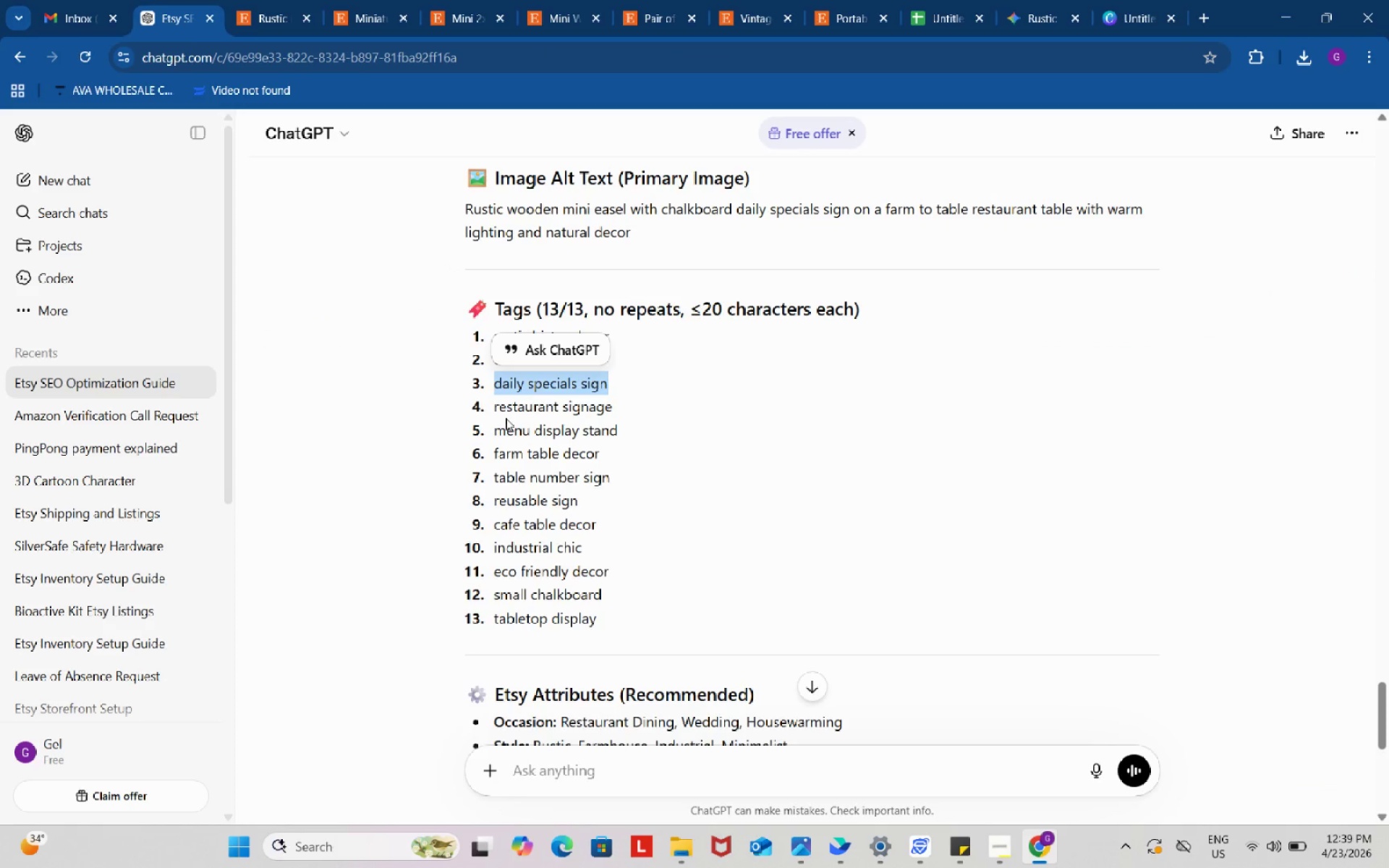 
left_click_drag(start_coordinate=[493, 412], to_coordinate=[622, 409])
 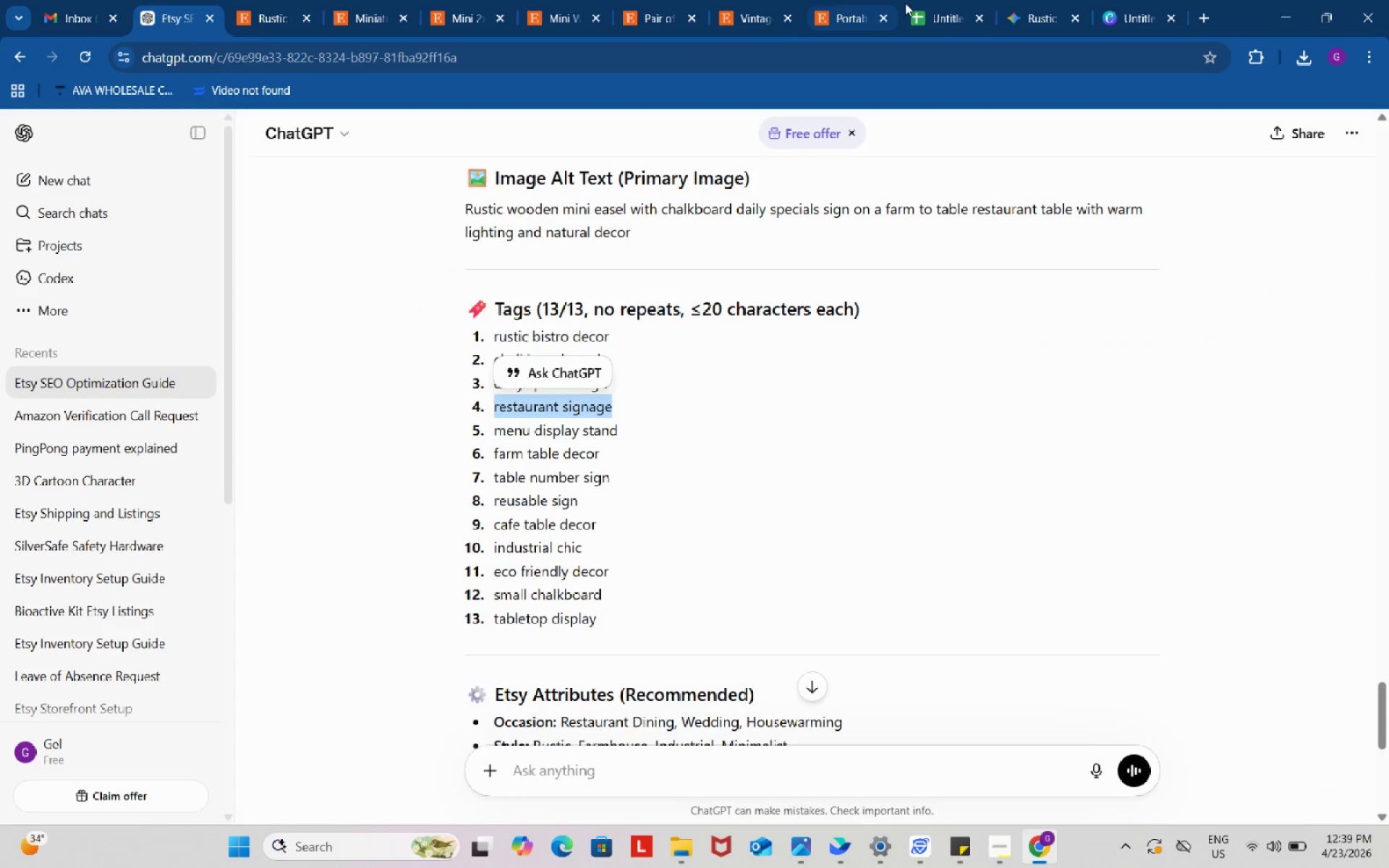 
key(Control+ControlLeft)
 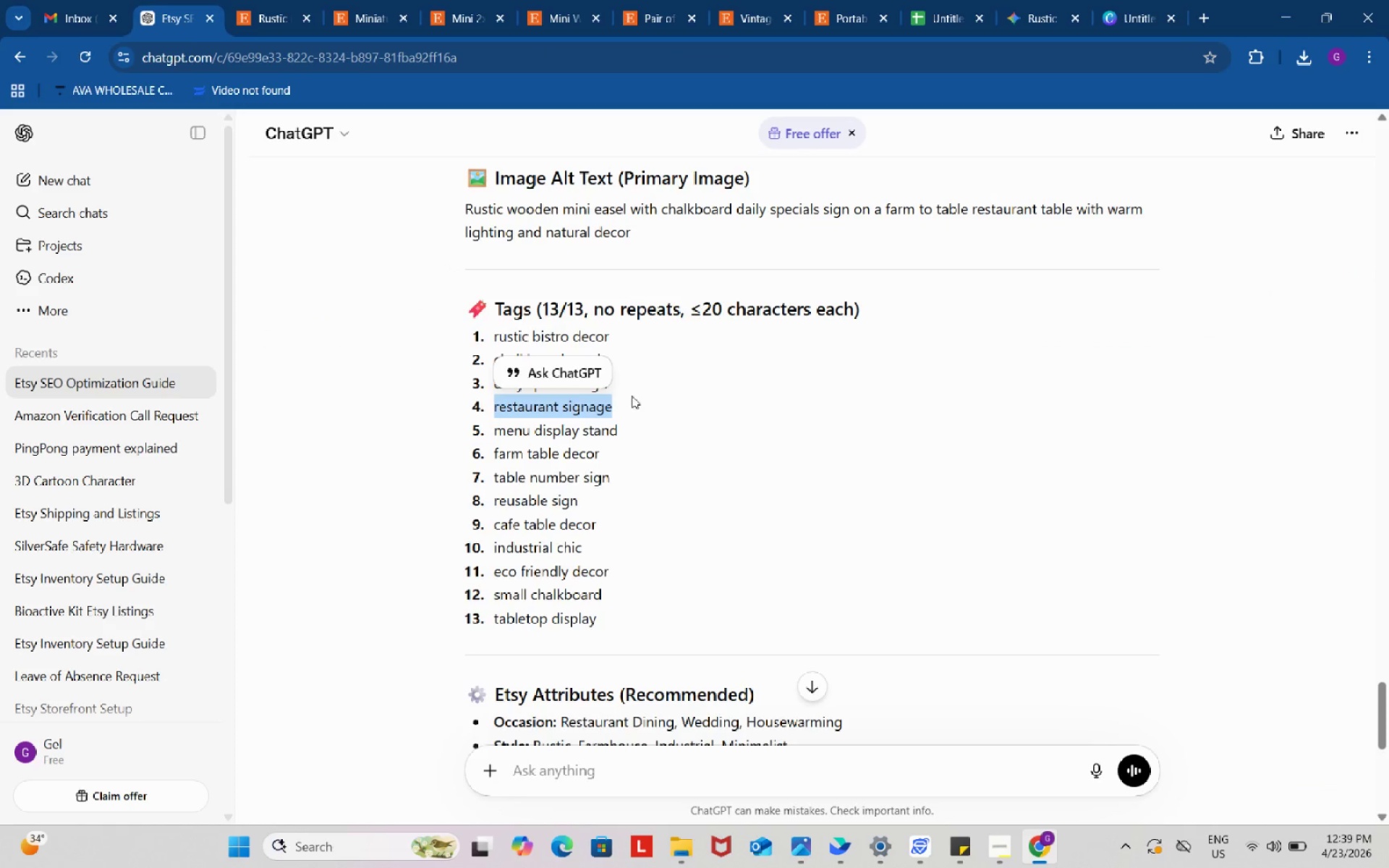 
key(Control+C)
 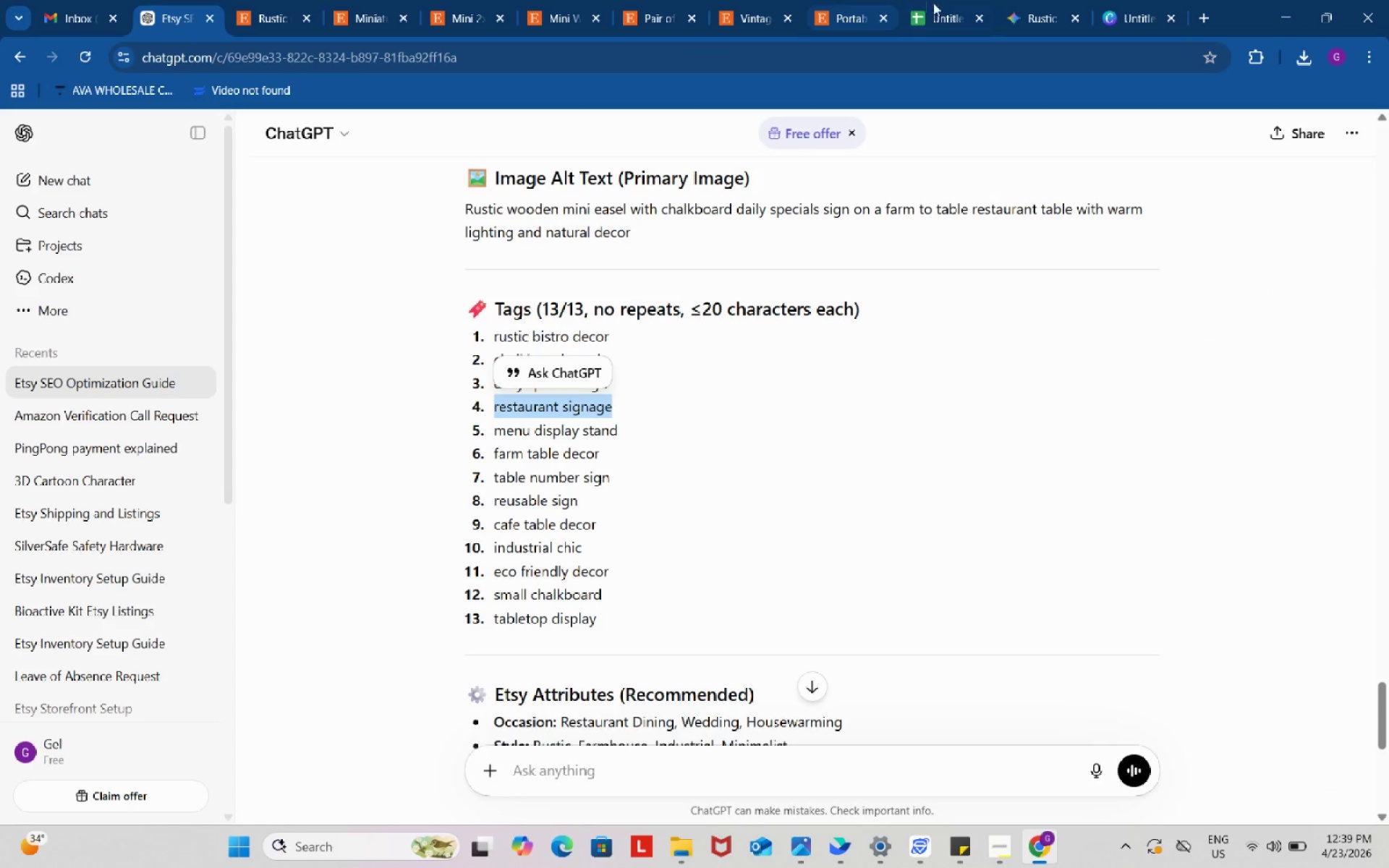 
left_click_drag(start_coordinate=[940, 3], to_coordinate=[940, 8])
 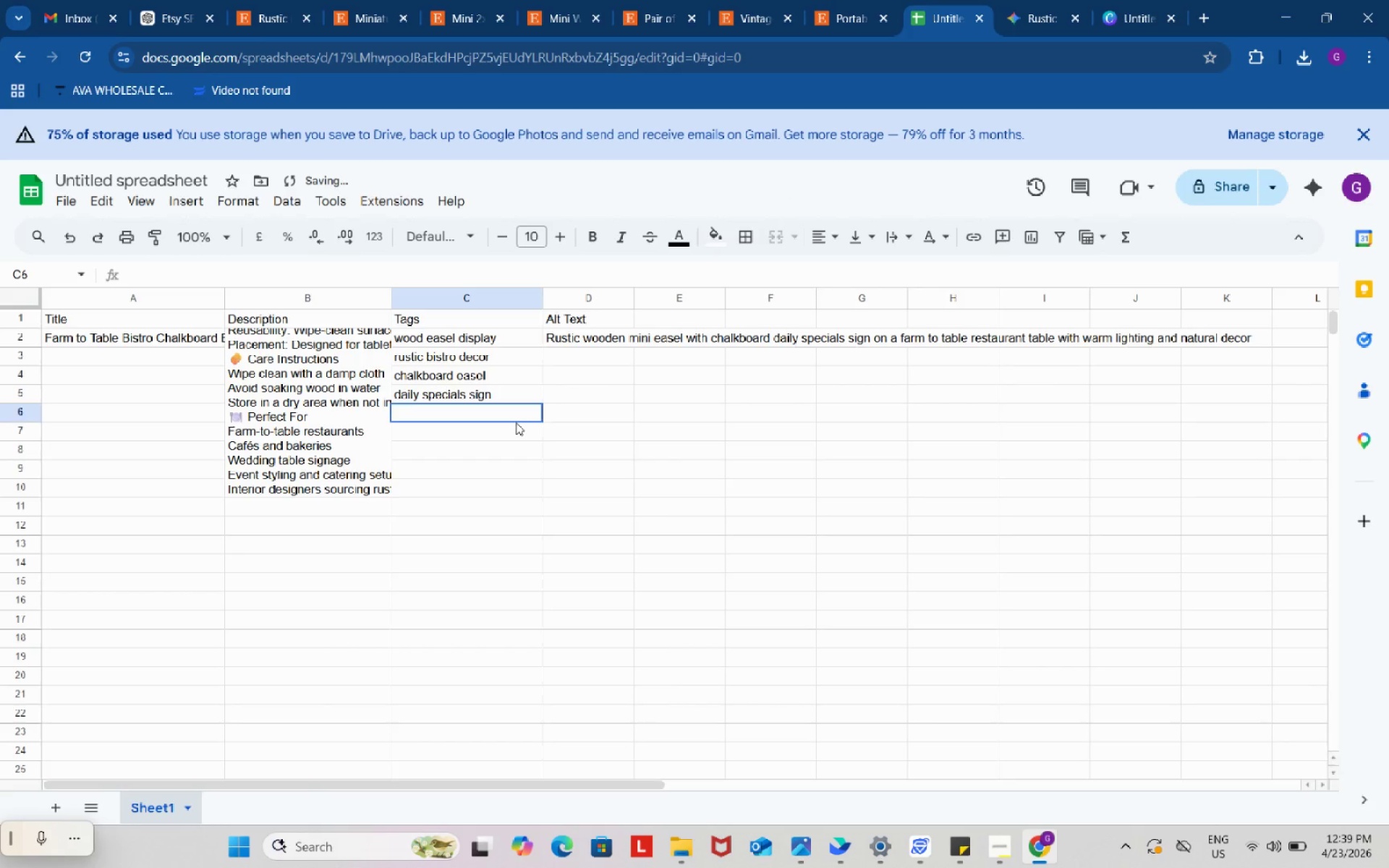 
double_click([516, 422])
 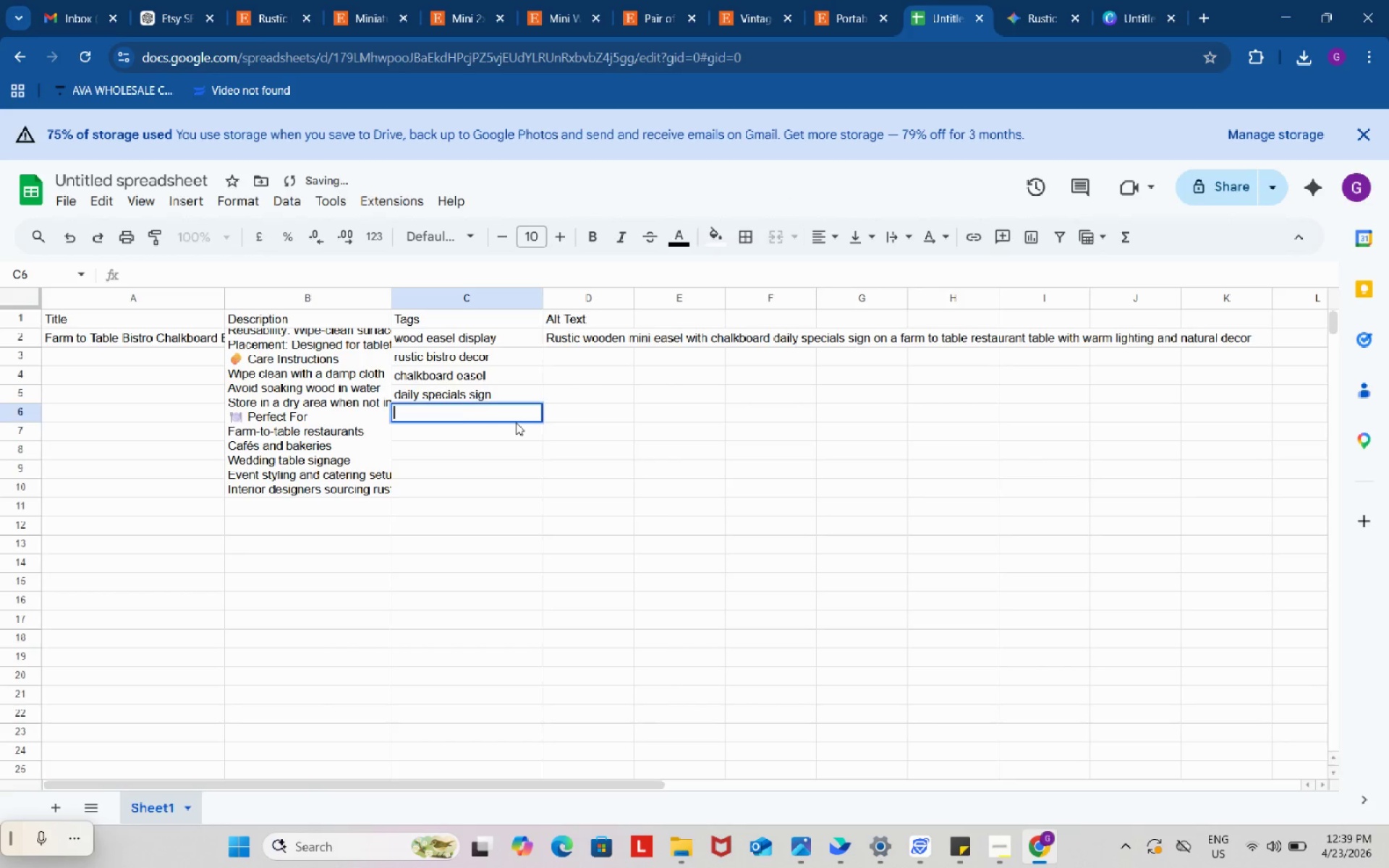 
key(Control+ControlLeft)
 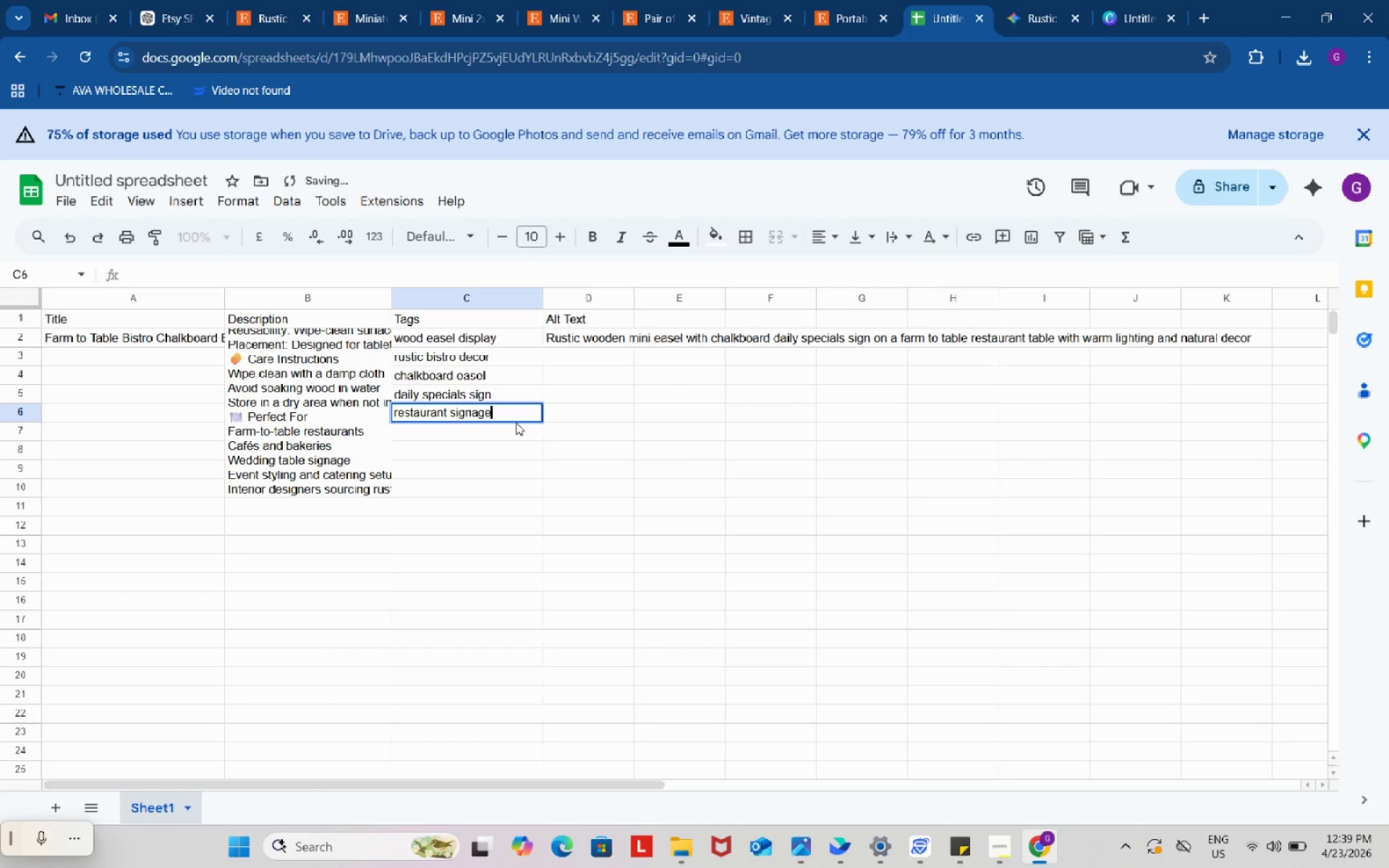 
key(Control+V)
 